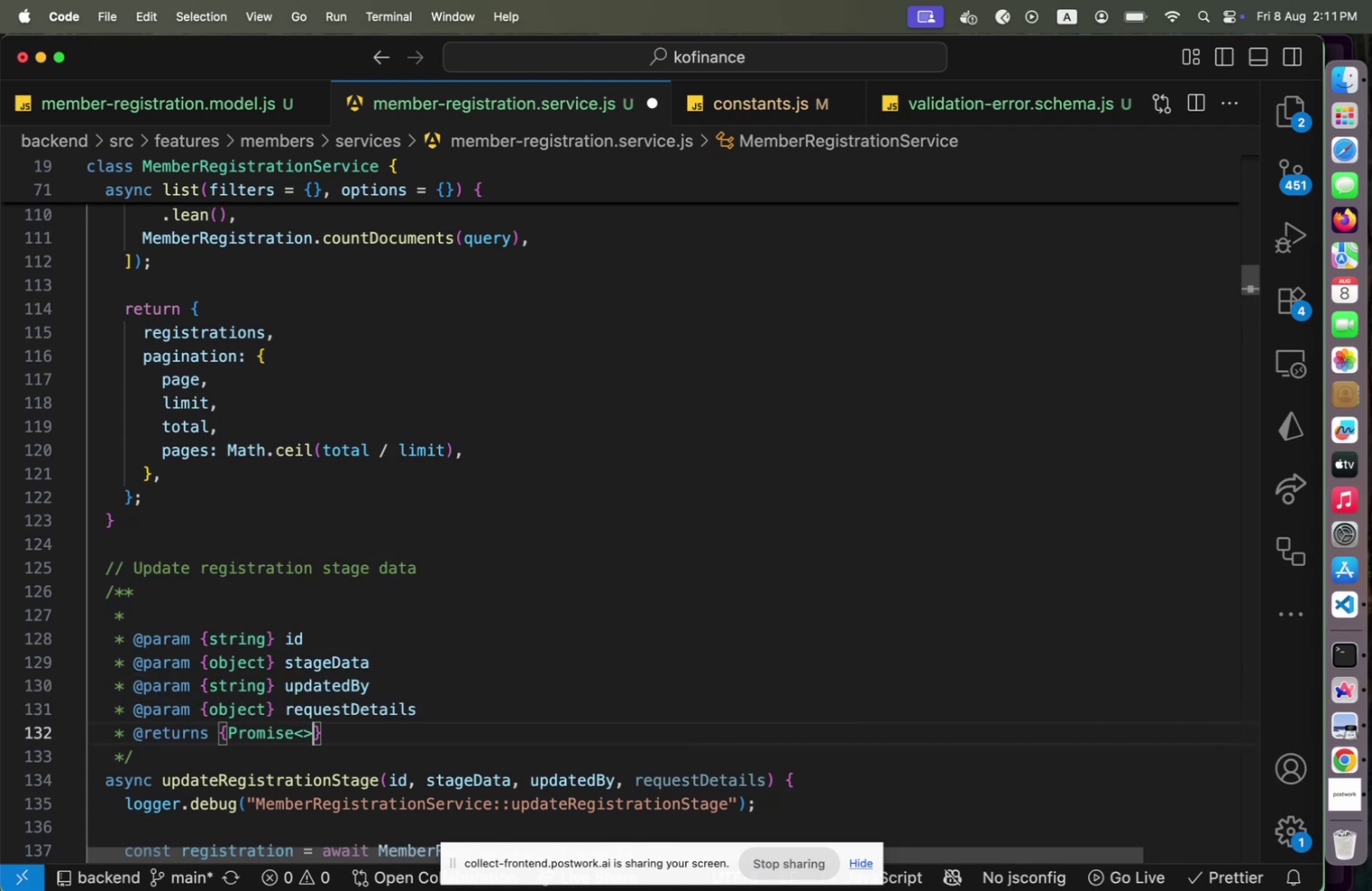 
 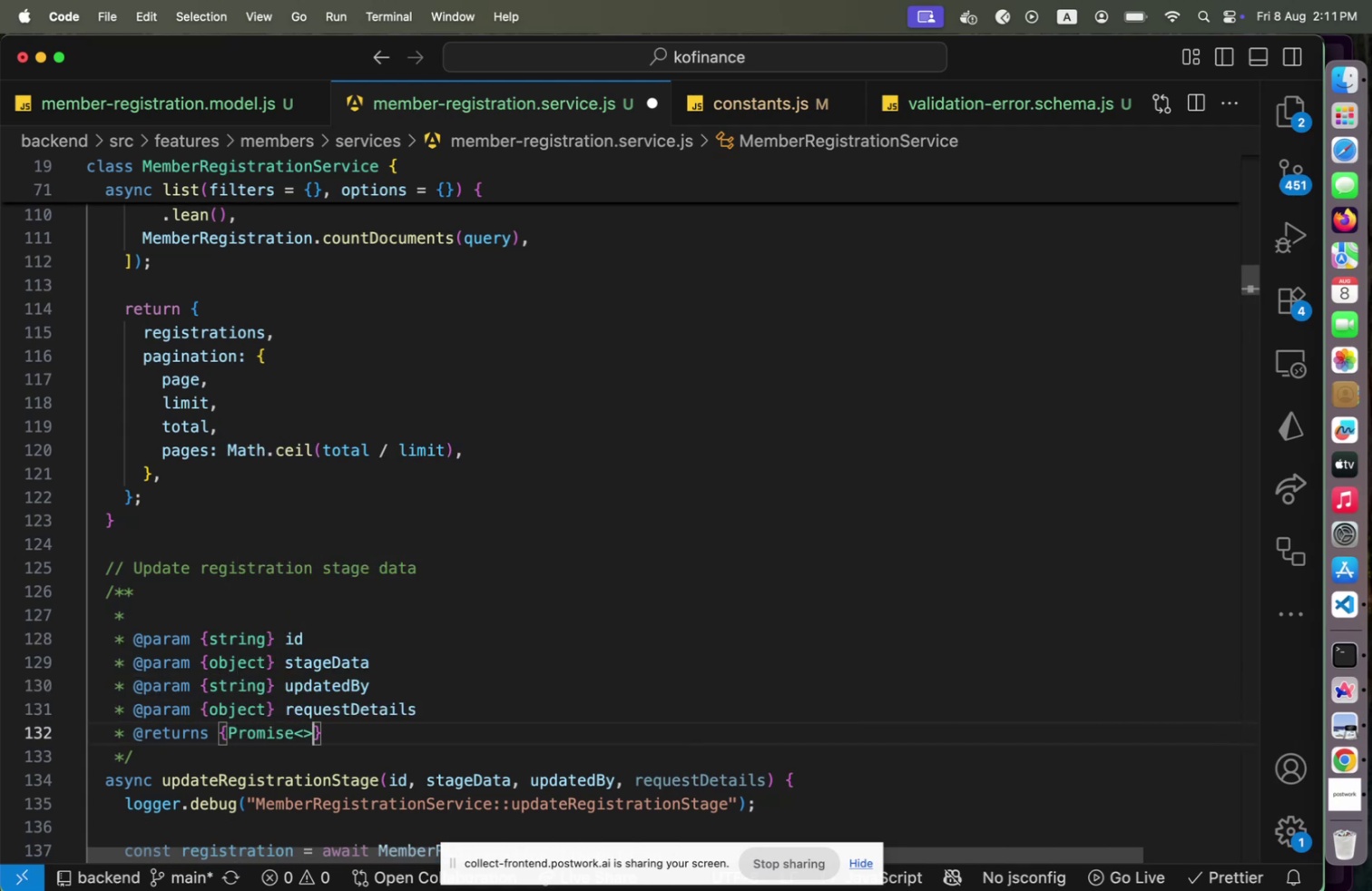 
key(ArrowLeft)
 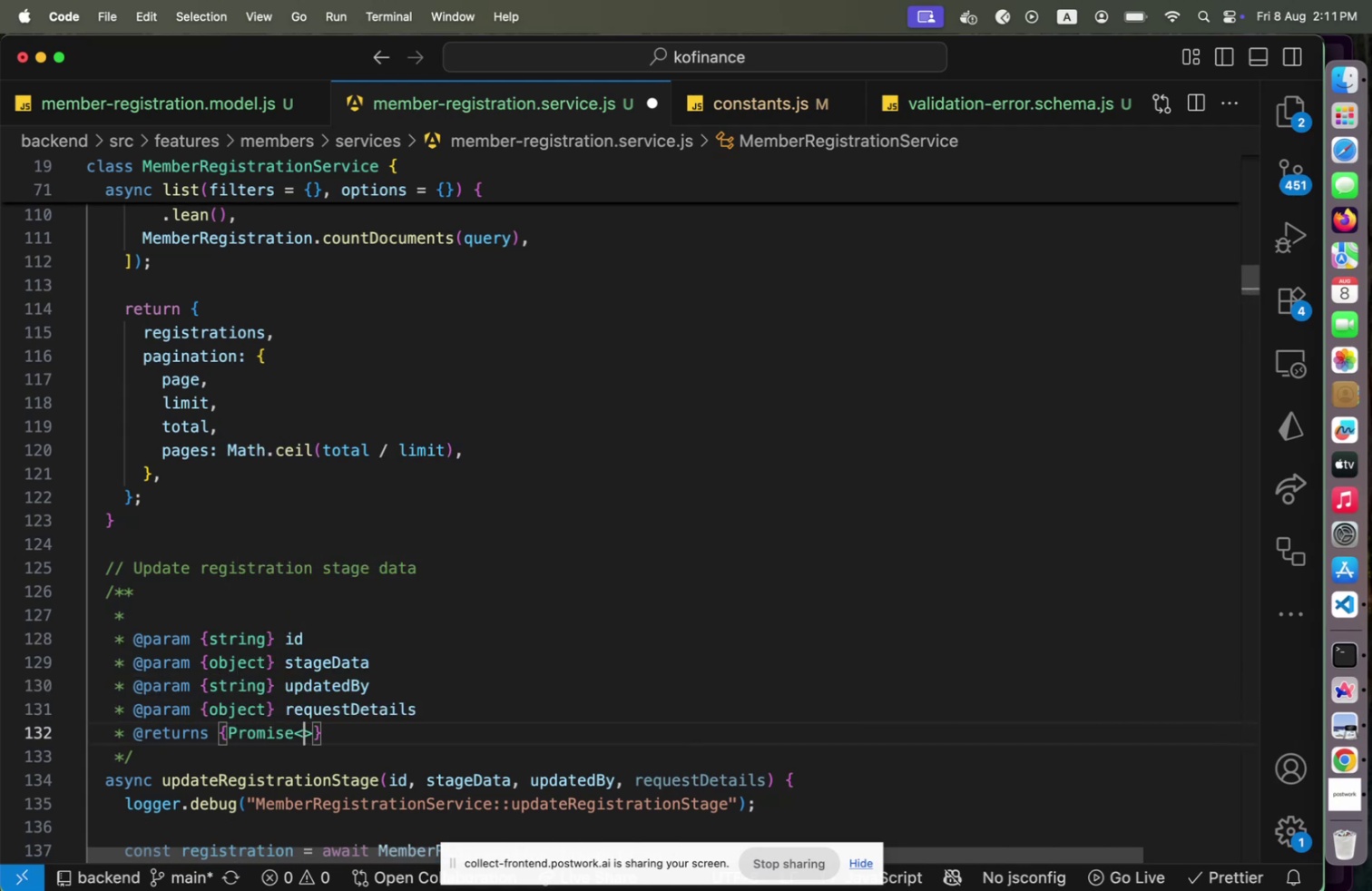 
type(void)
 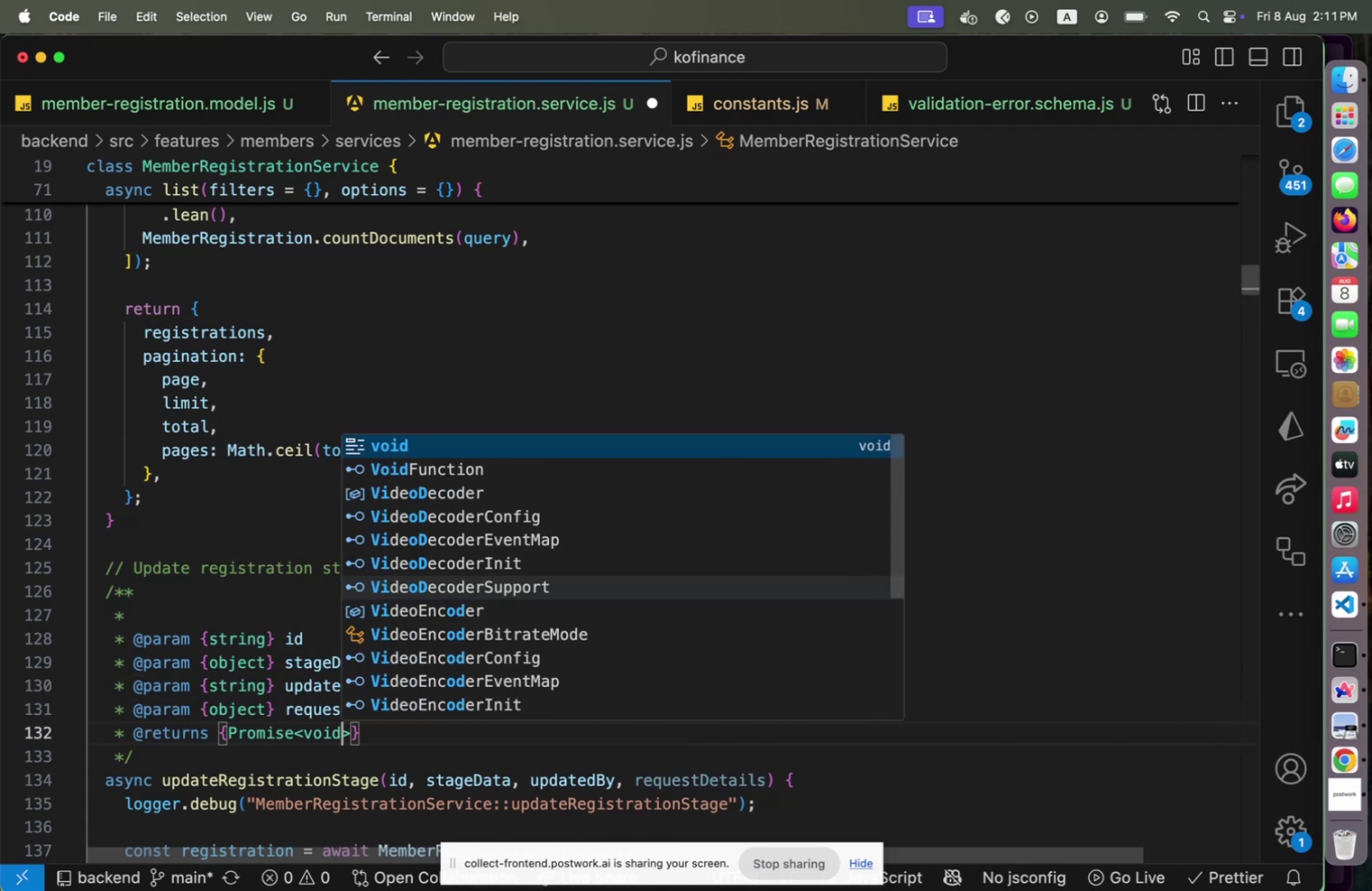 
key(ArrowRight)
 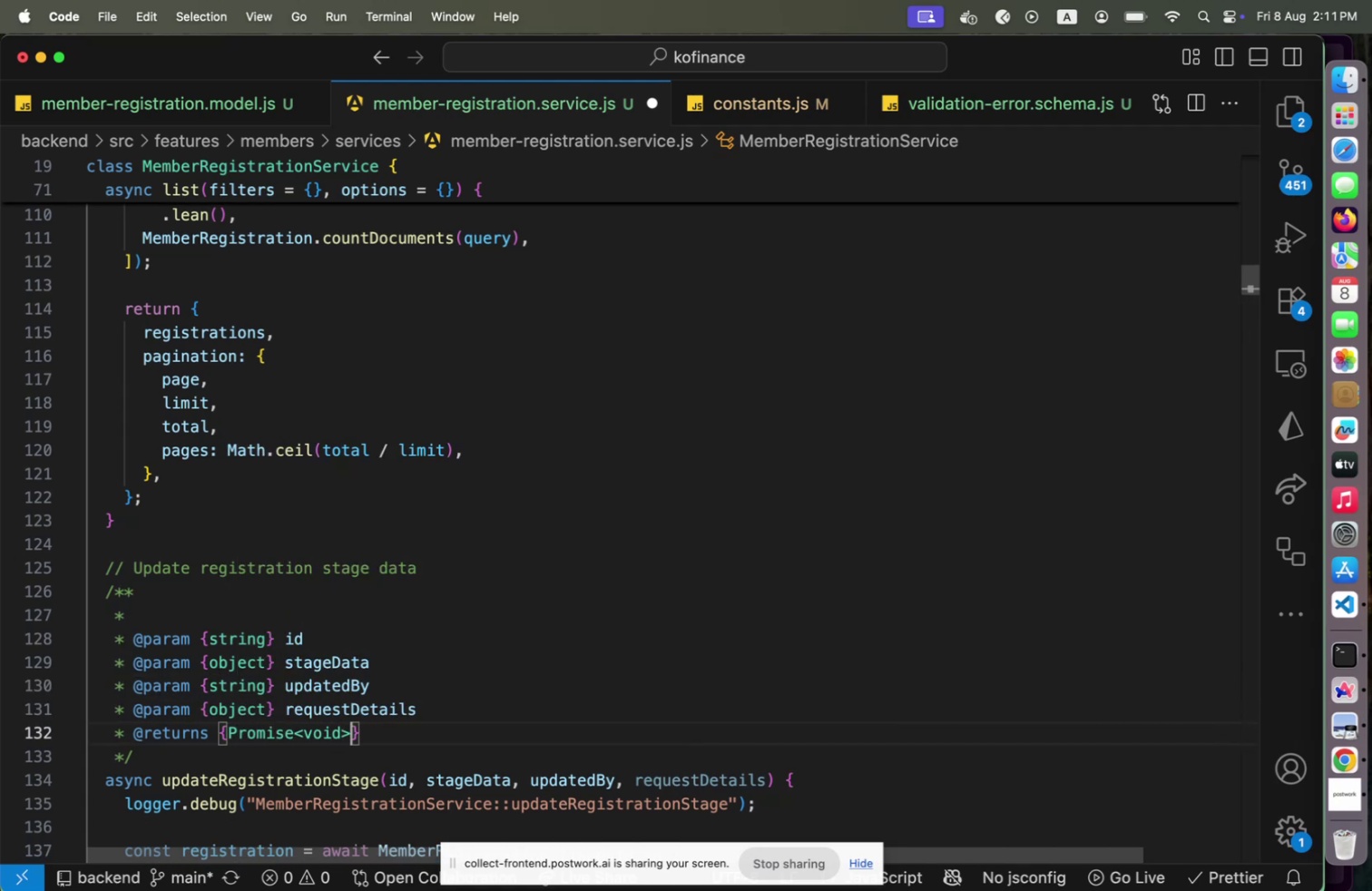 
key(ArrowDown)
 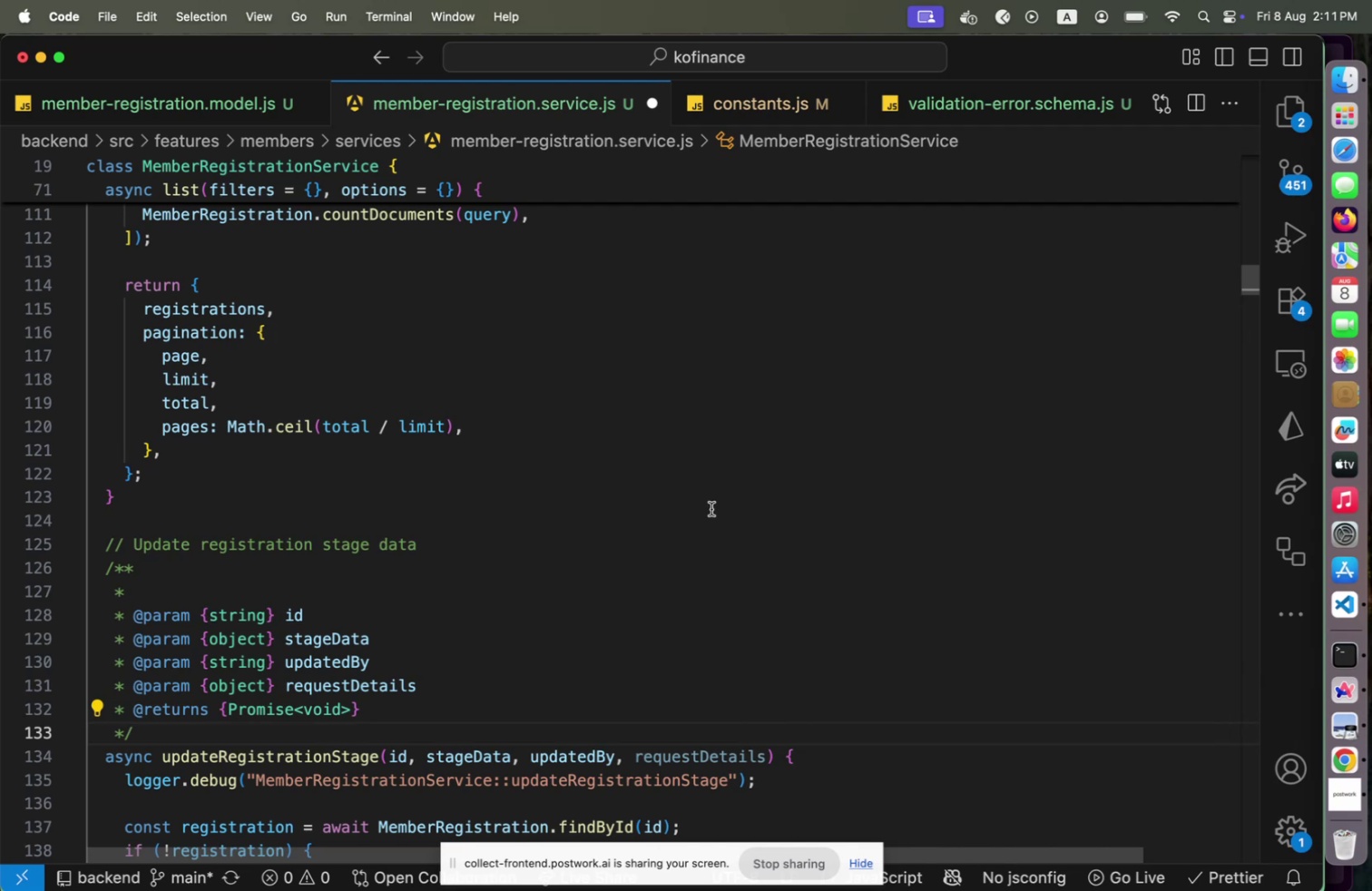 
scroll: coordinate [572, 612], scroll_direction: down, amount: 26.0
 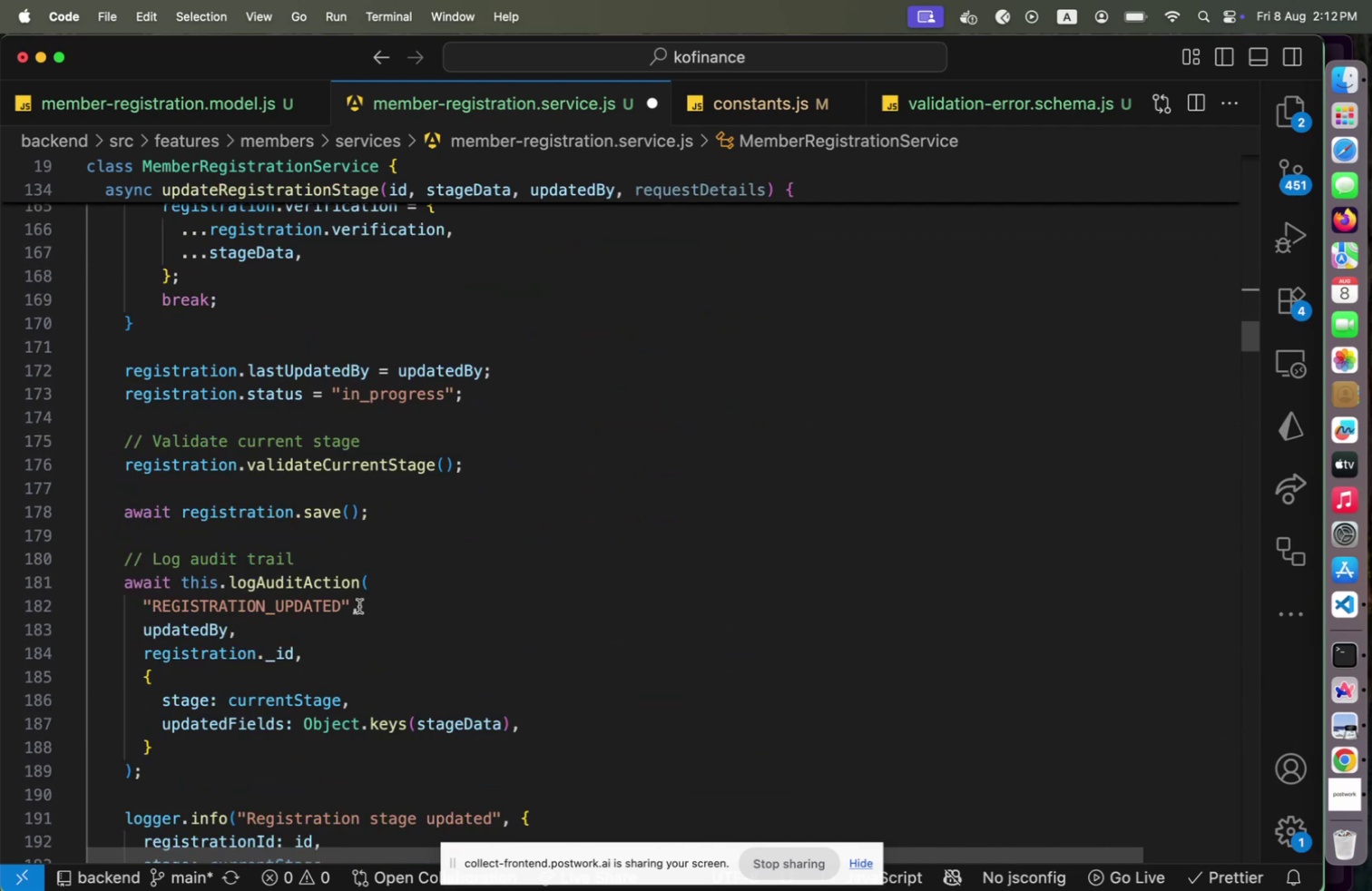 
left_click([396, 597])
 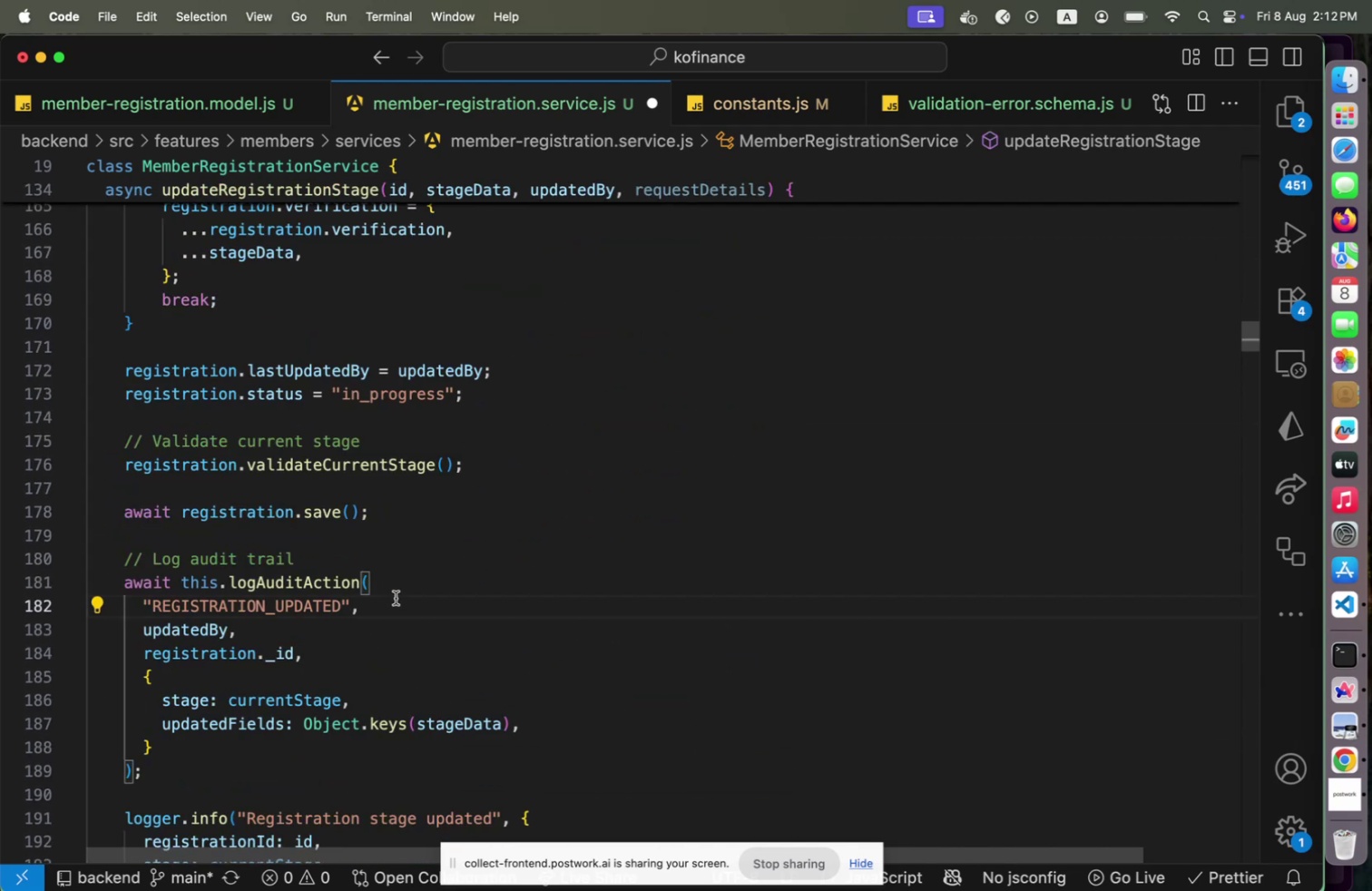 
key(ArrowLeft)
 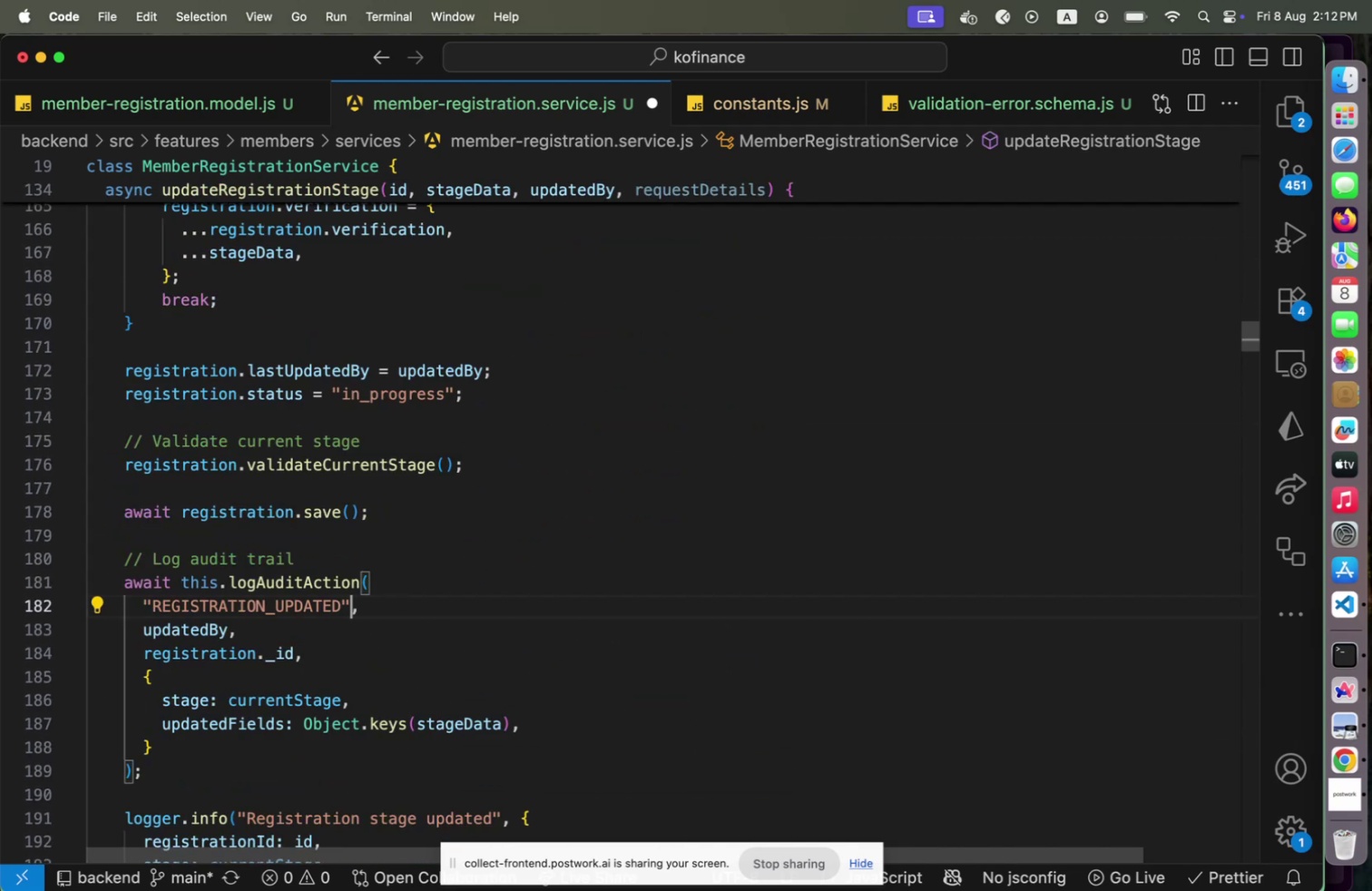 
key(Shift+Home)
 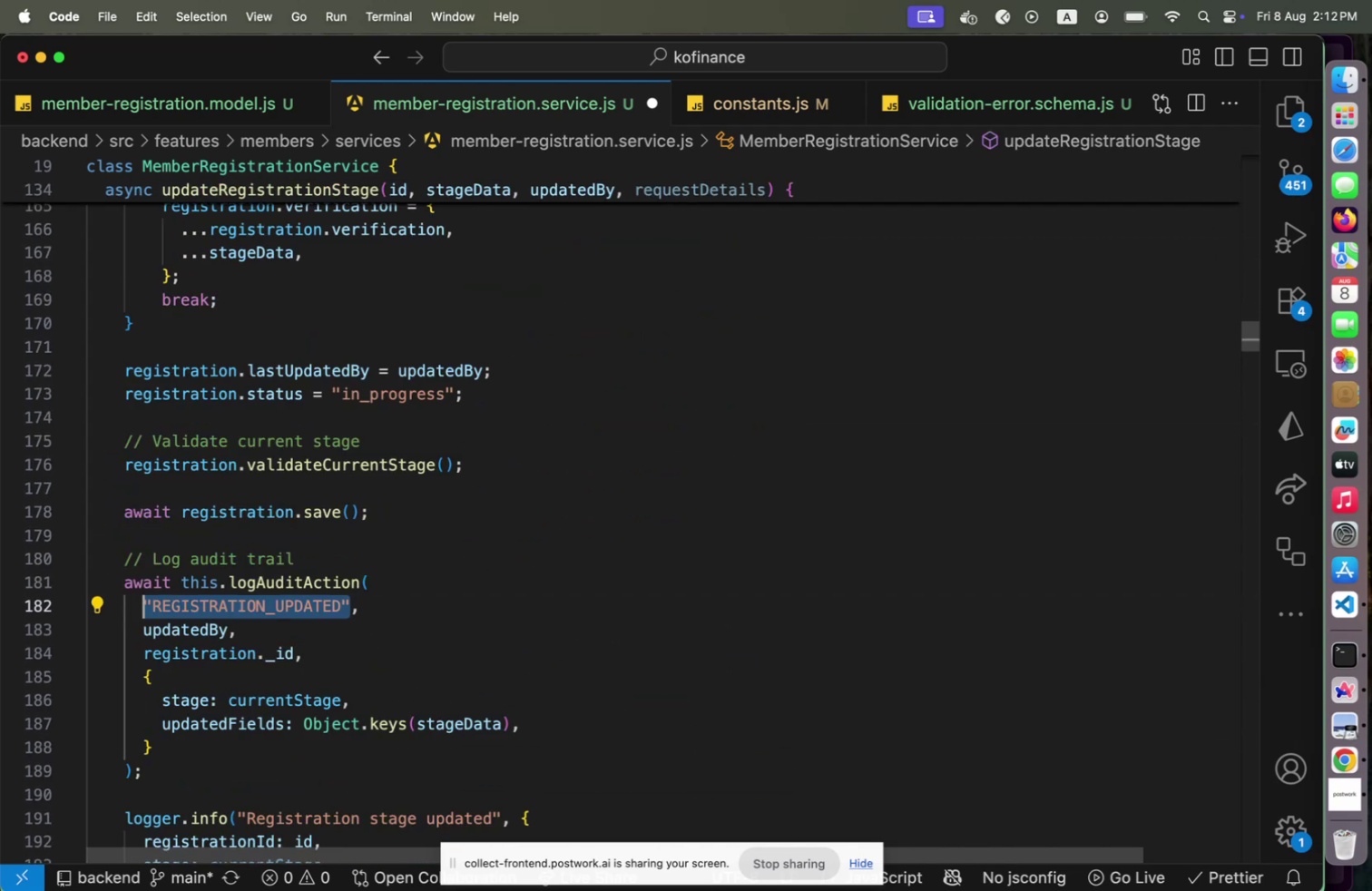 
key(ArrowLeft)
 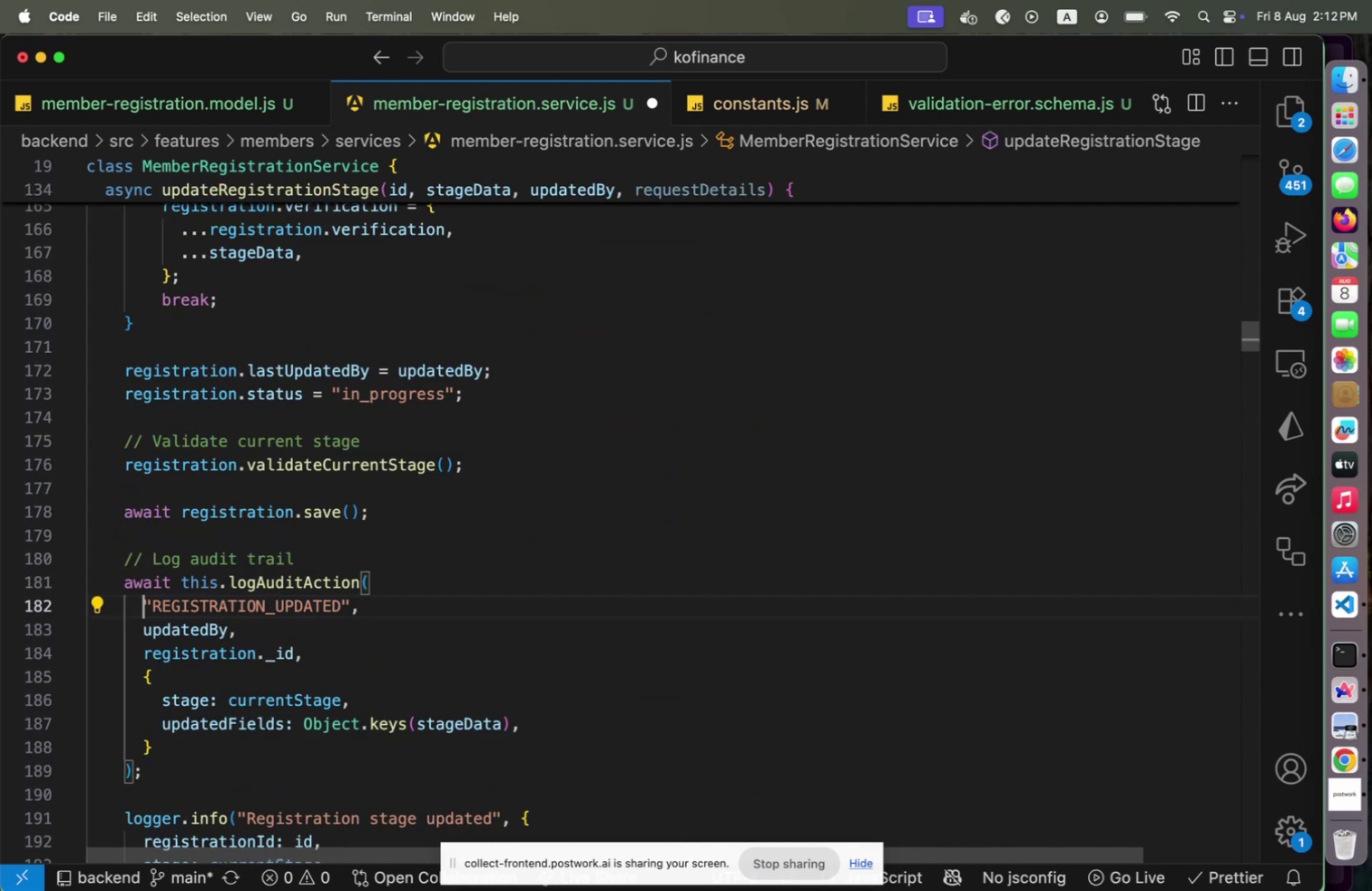 
key(ArrowRight)
 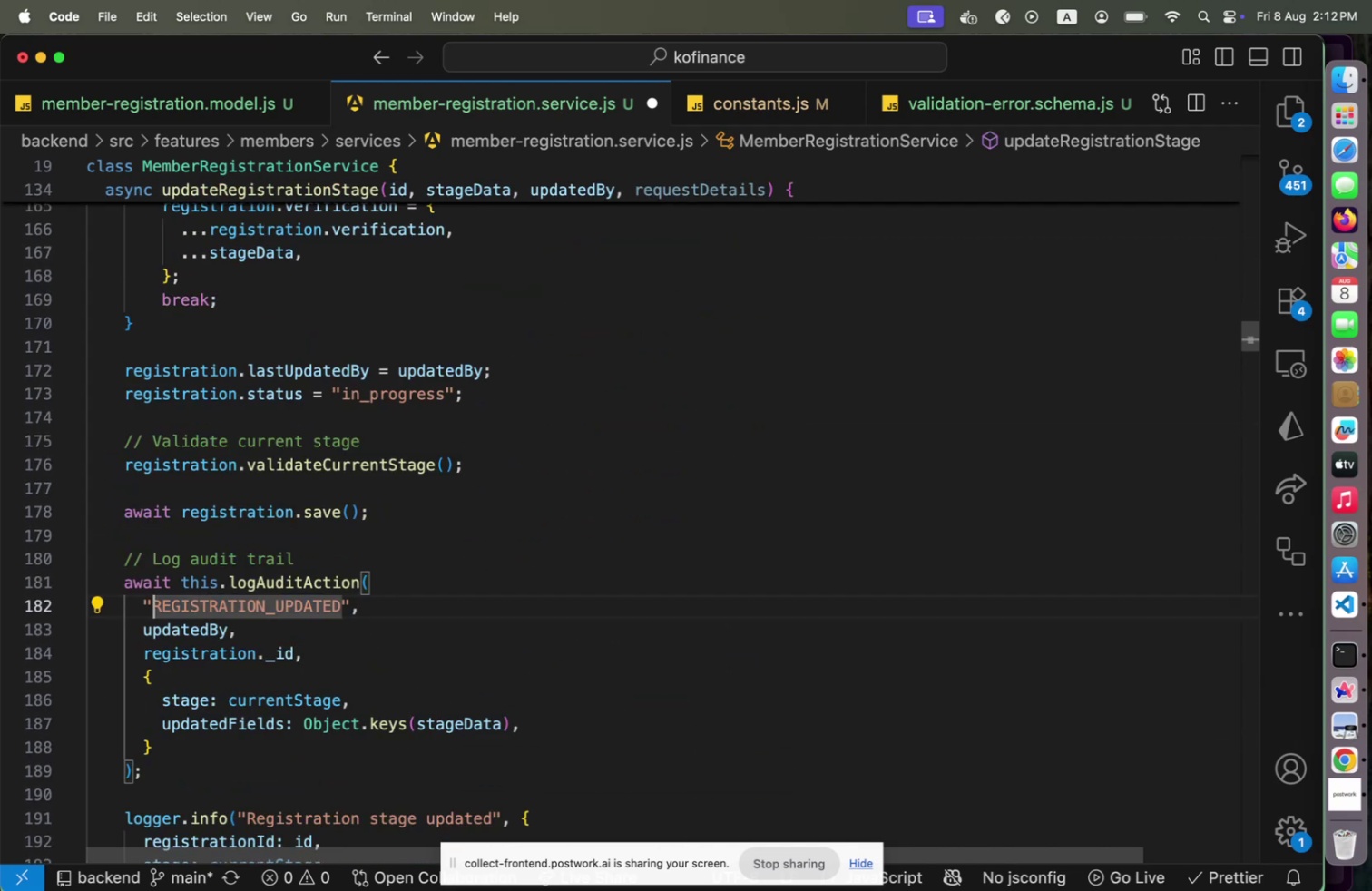 
type(MEMBR)
key(Backspace)
type(ER_[Home])
 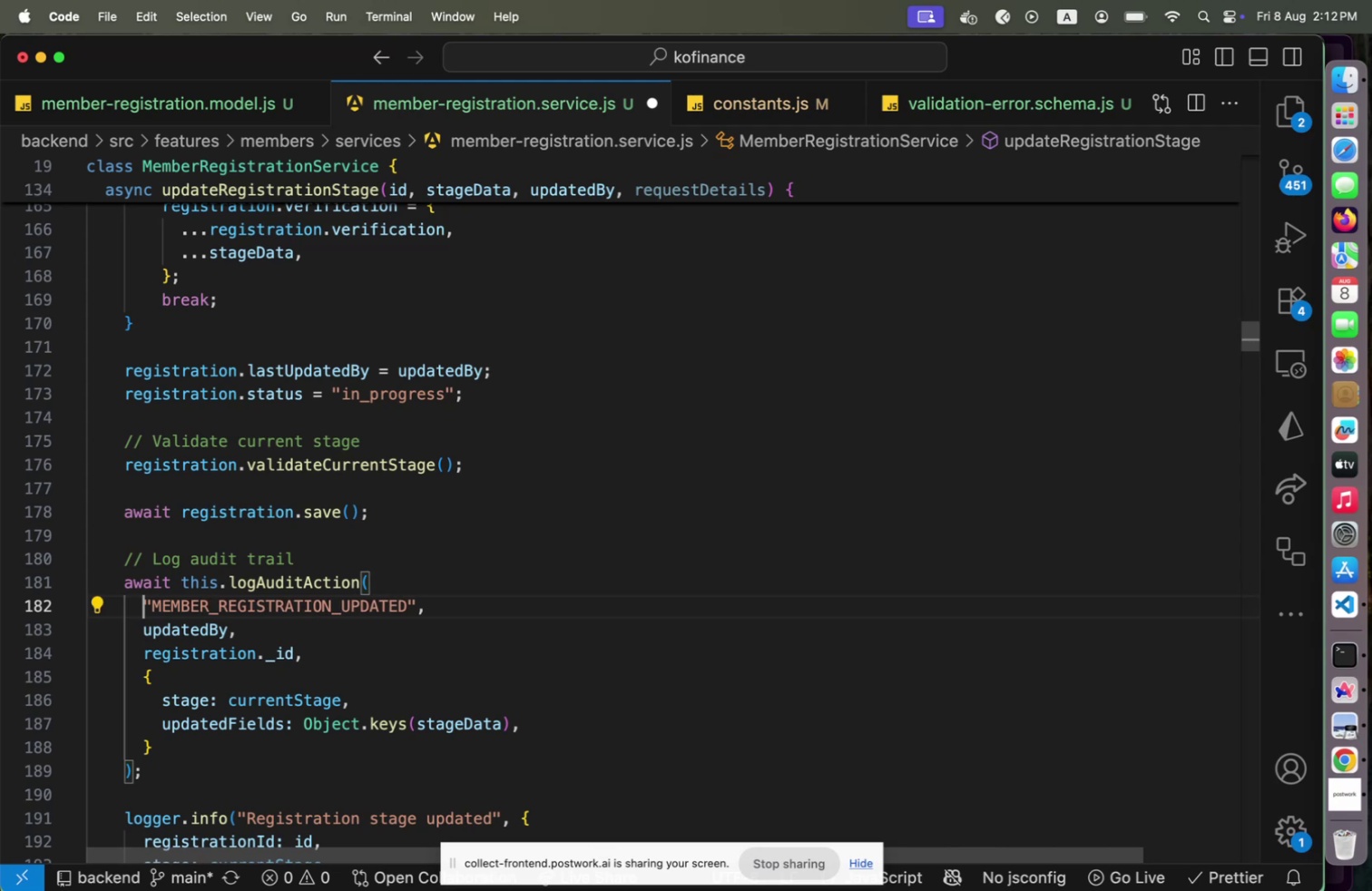 
key(Shift+ArrowRight)
 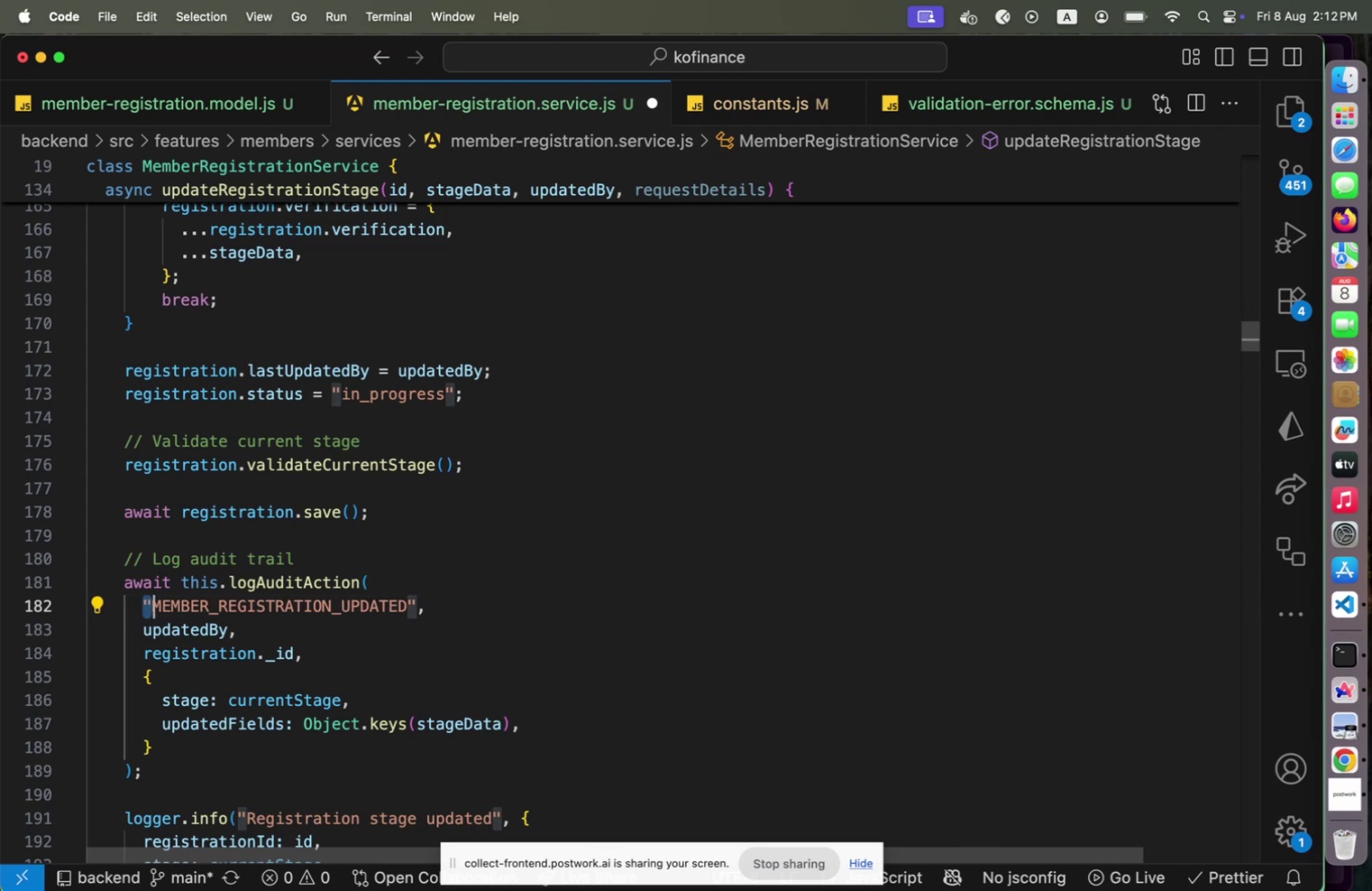 
type(AUDI)
 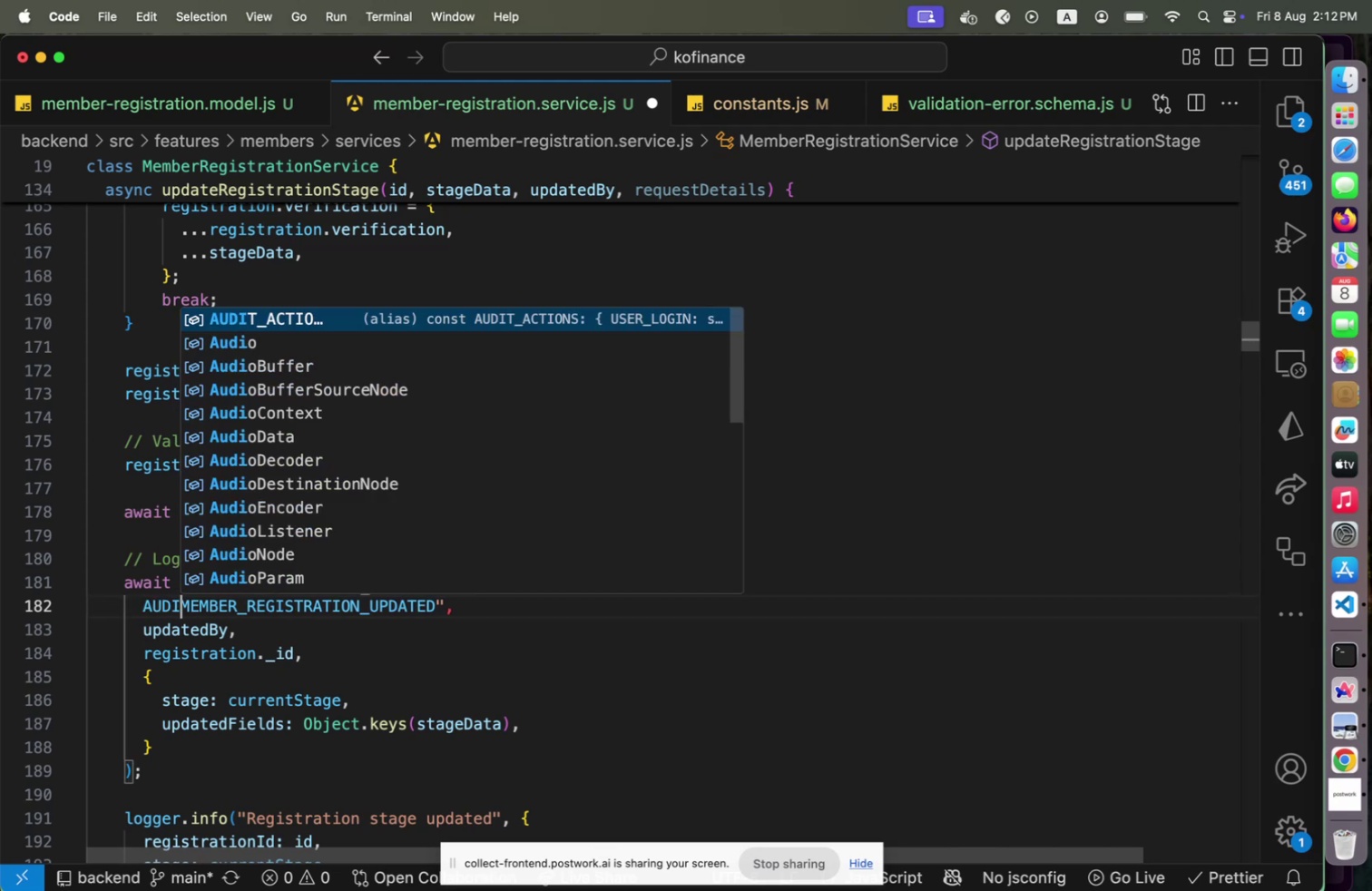 
key(Enter)
 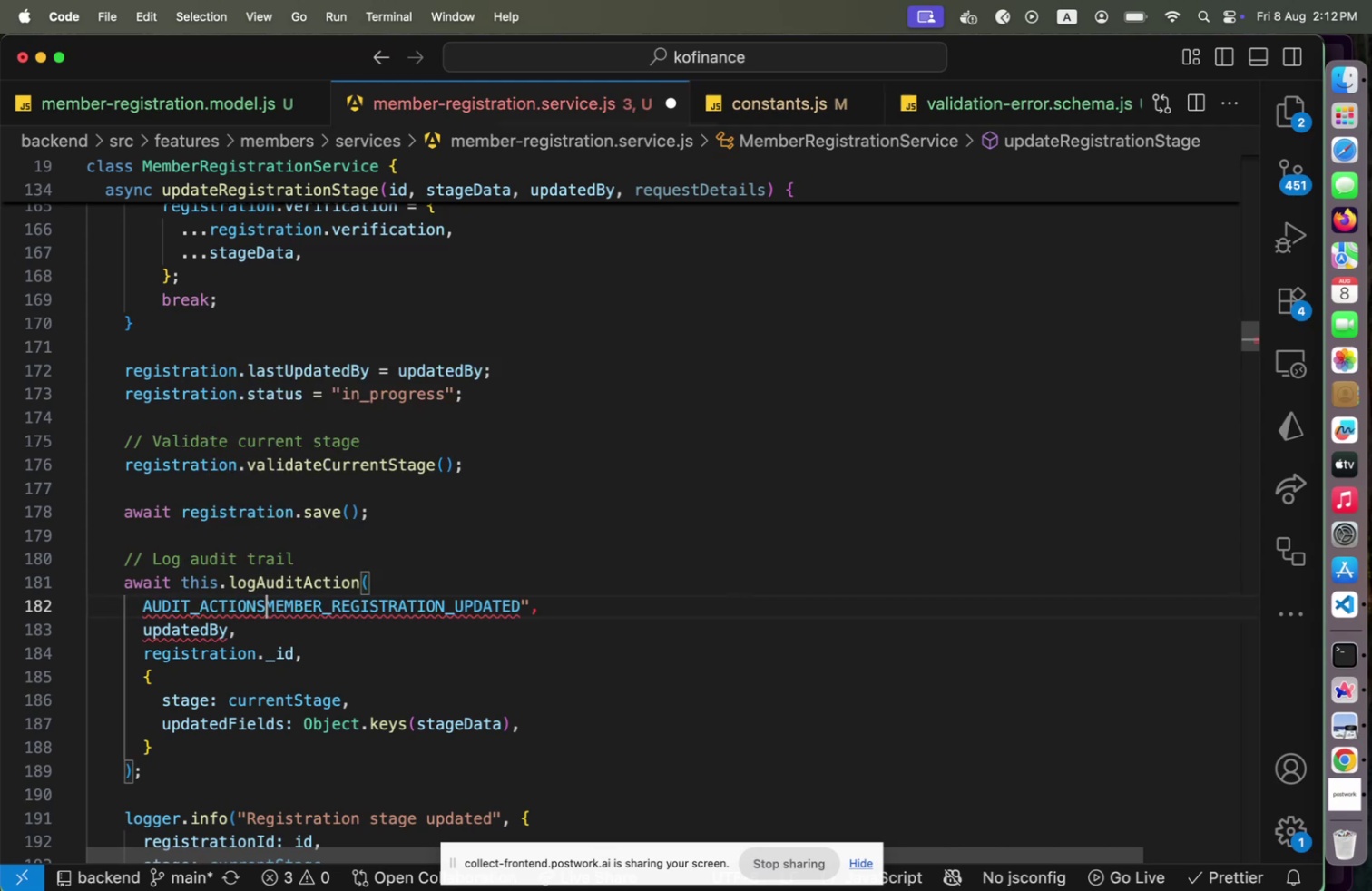 
key(Period)
 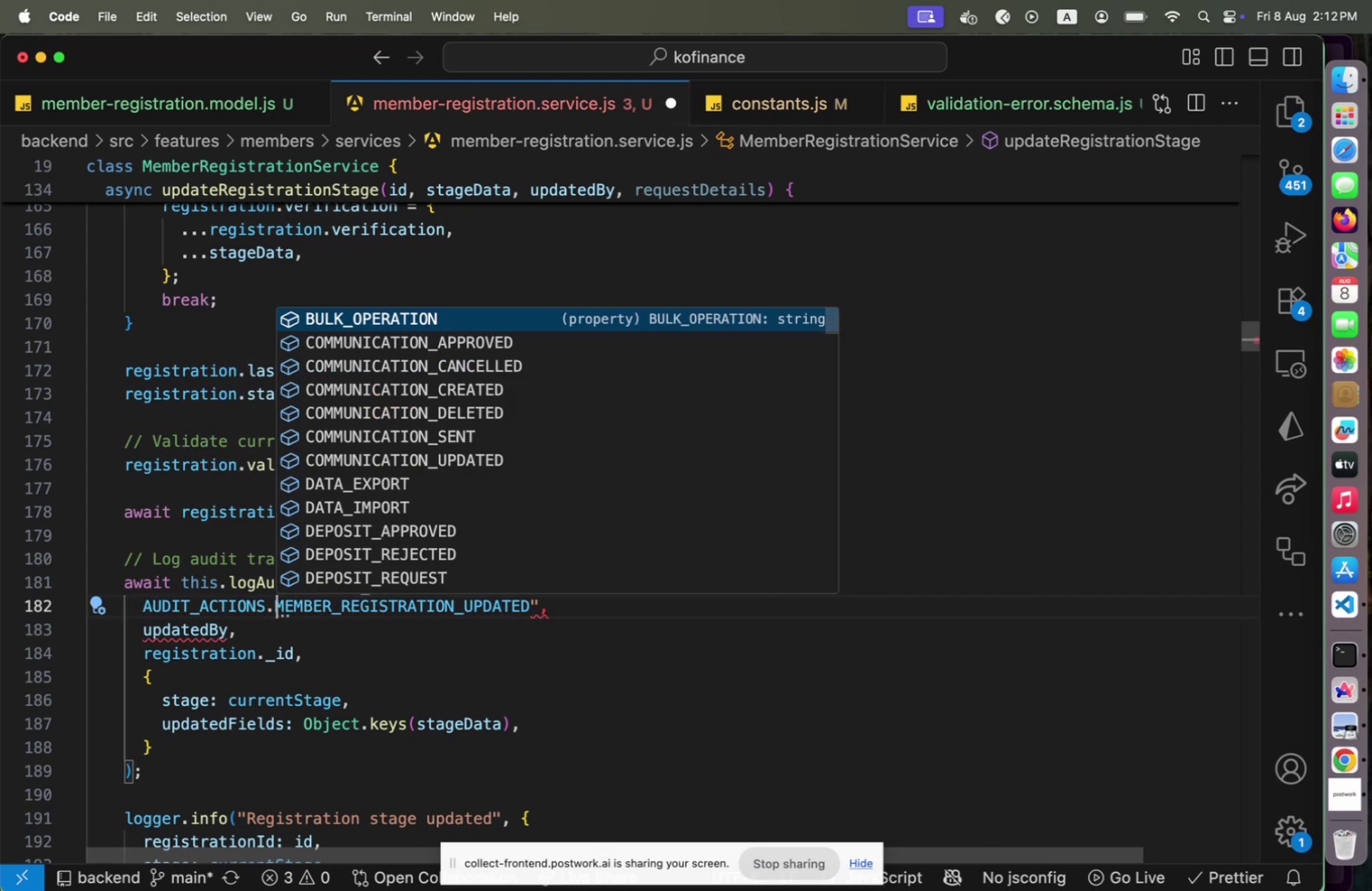 
key(Shift+End)
 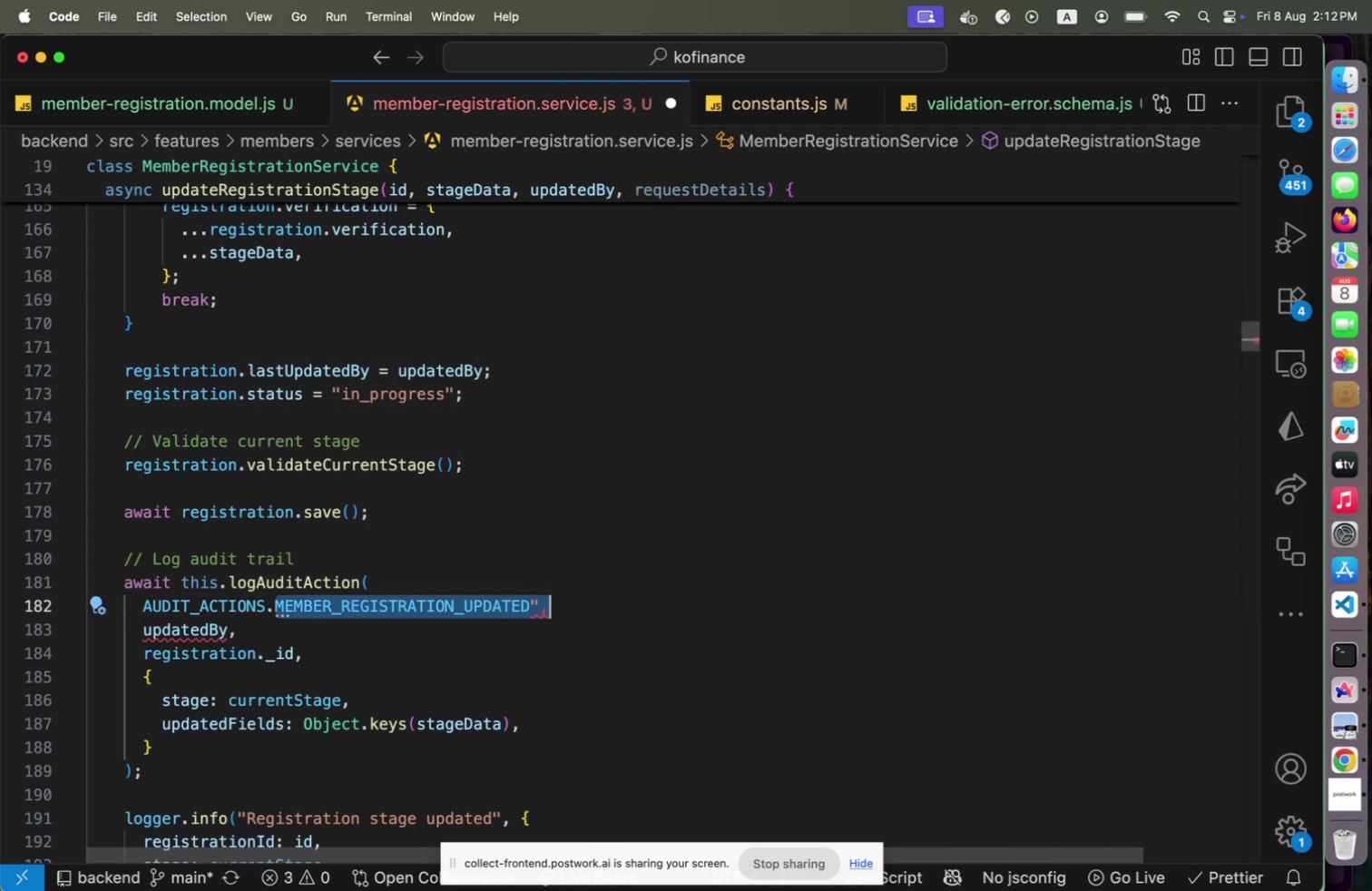 
key(Shift+ArrowLeft)
 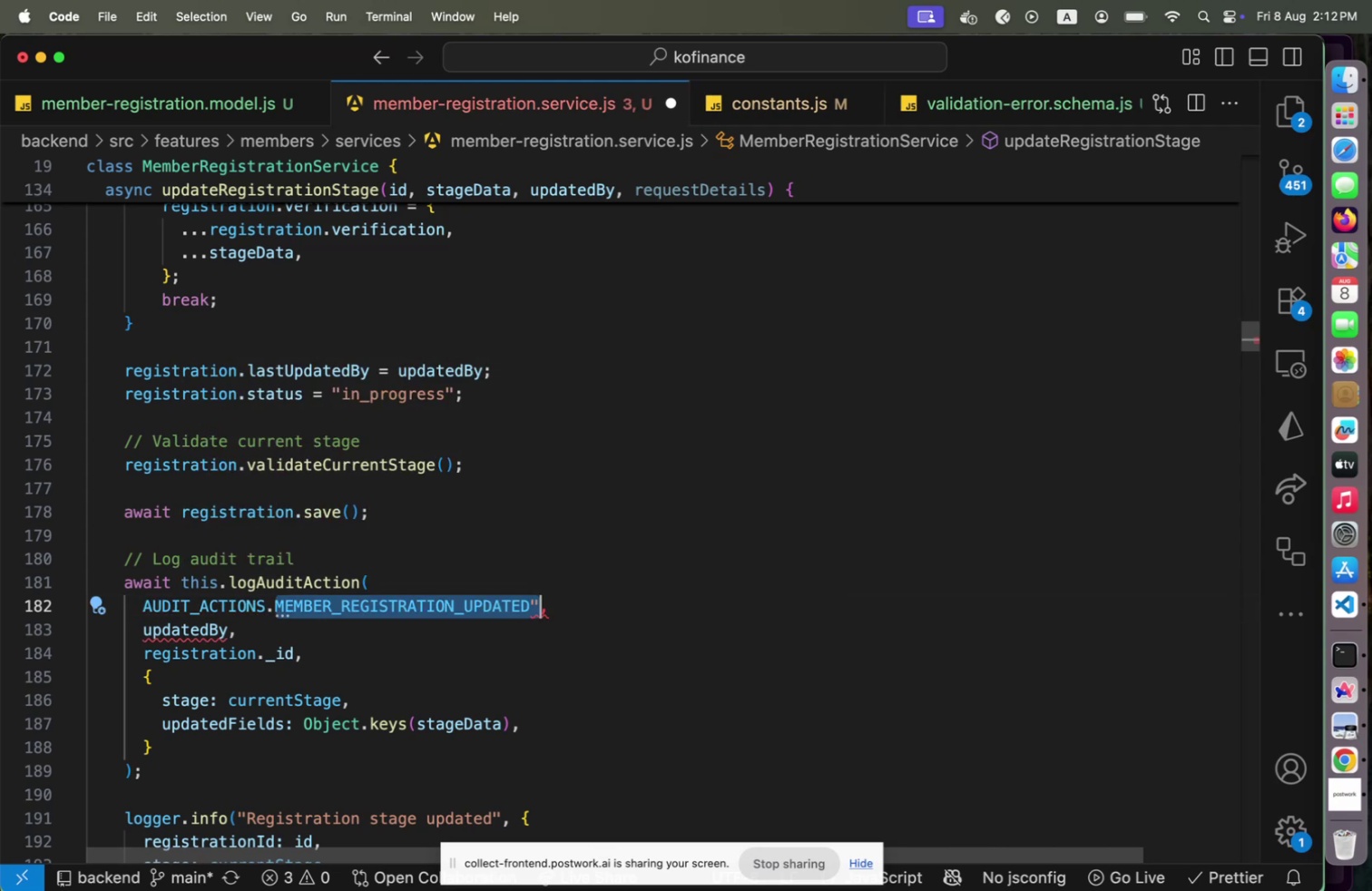 
key(ArrowRight)
 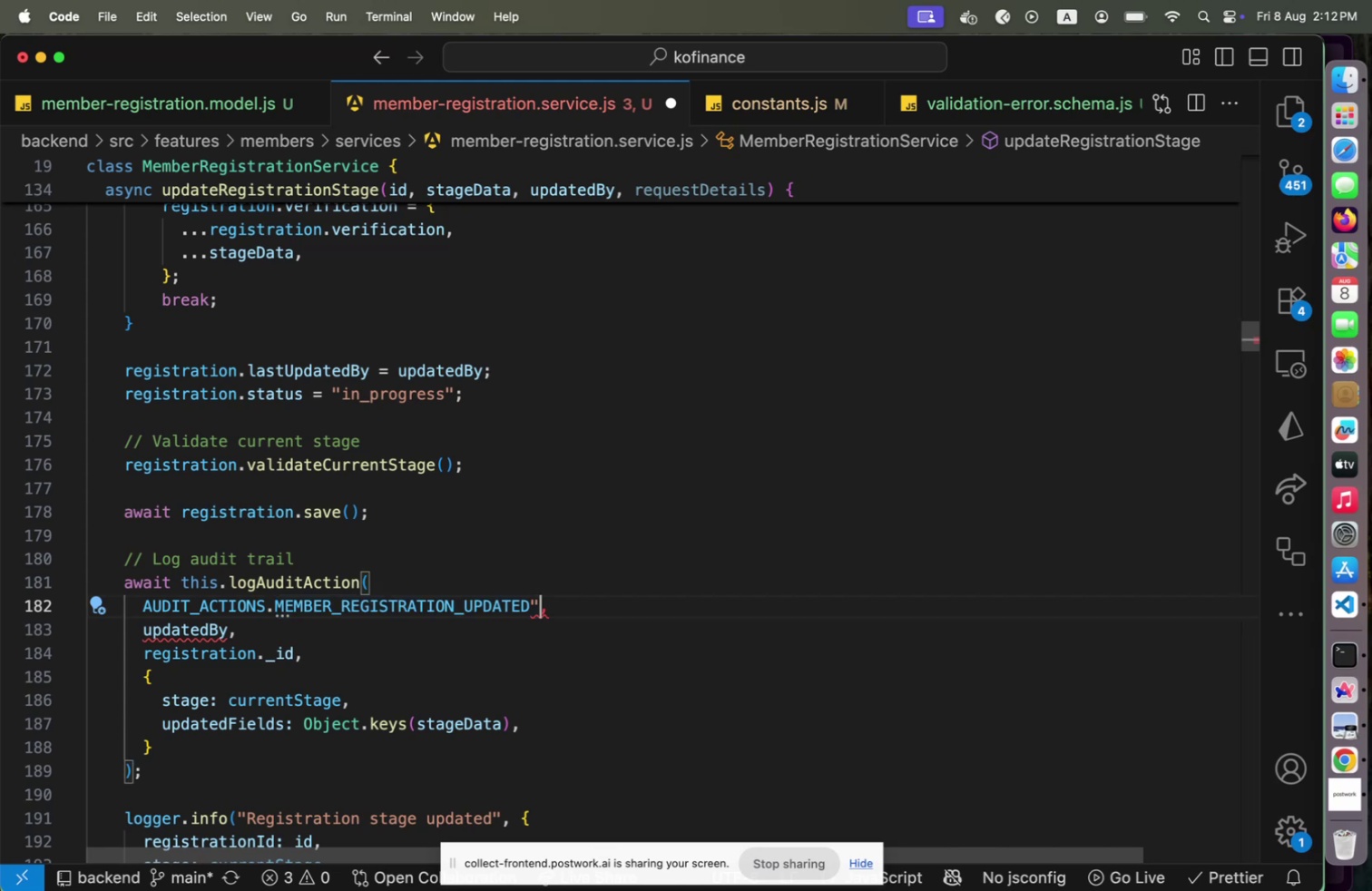 
key(Backspace)
 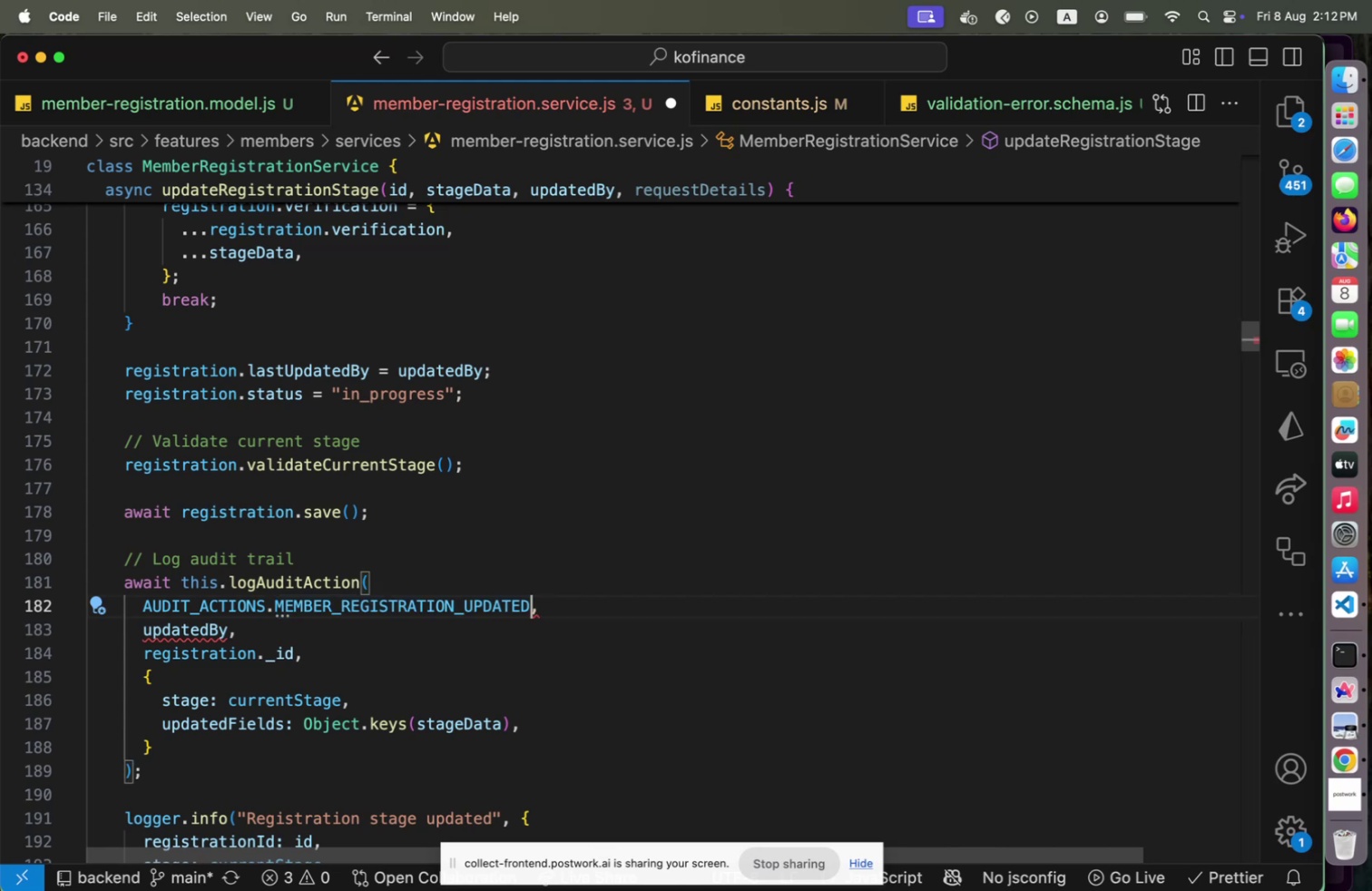 
key(Shift+Home)
 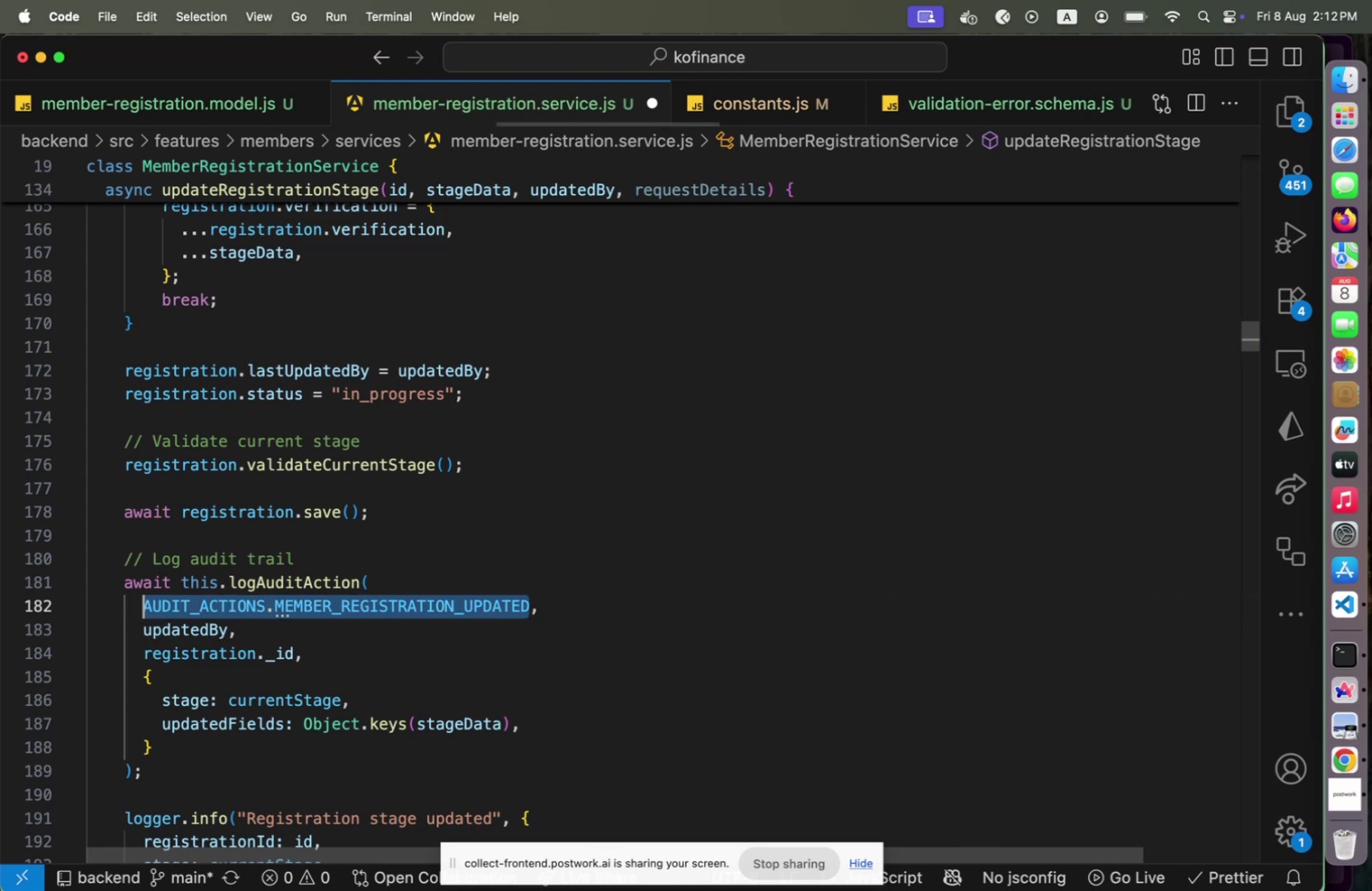 
hold_key(key=ArrowRight, duration=1.22)
 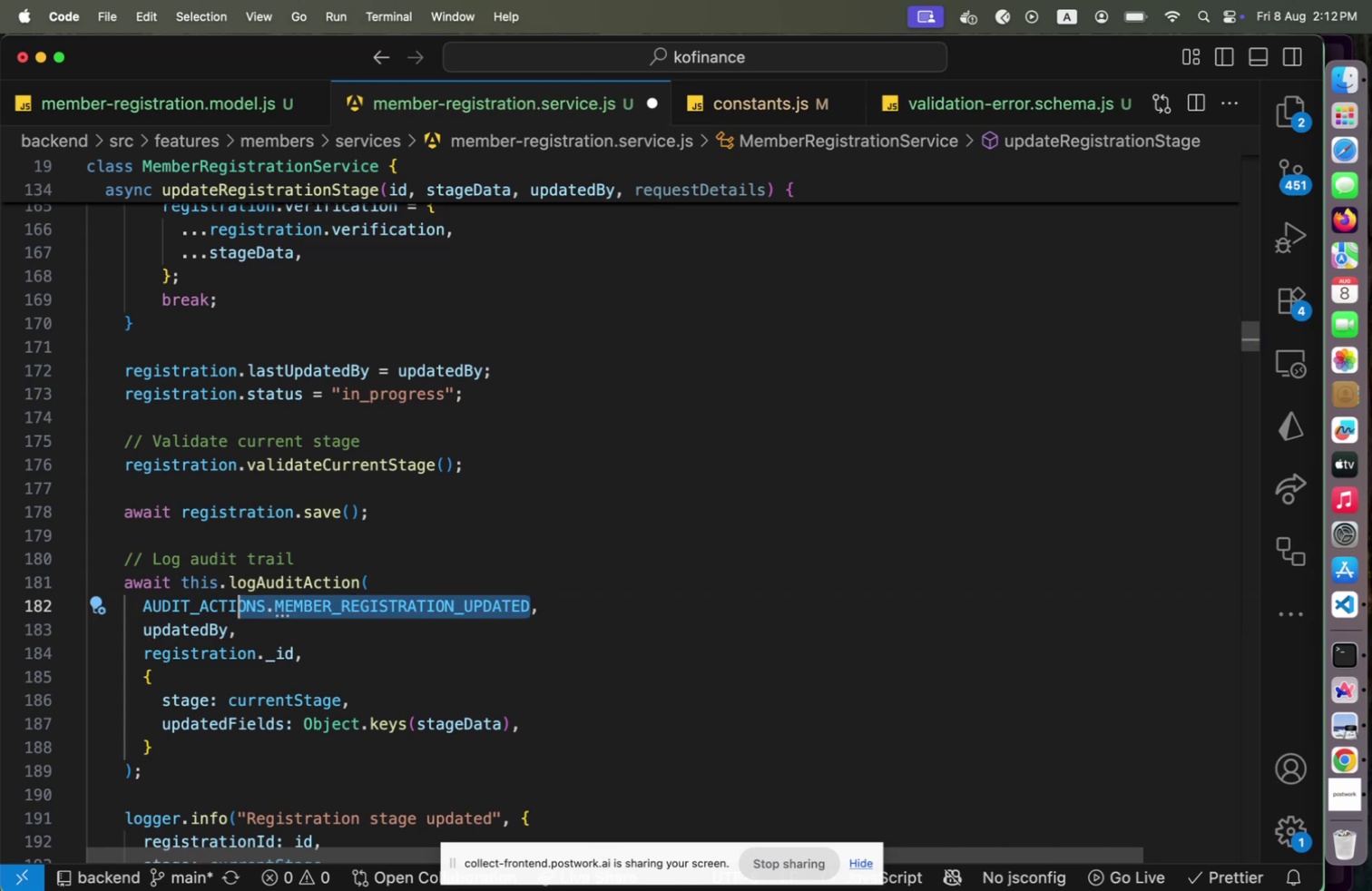 
key(Shift+ArrowRight)
 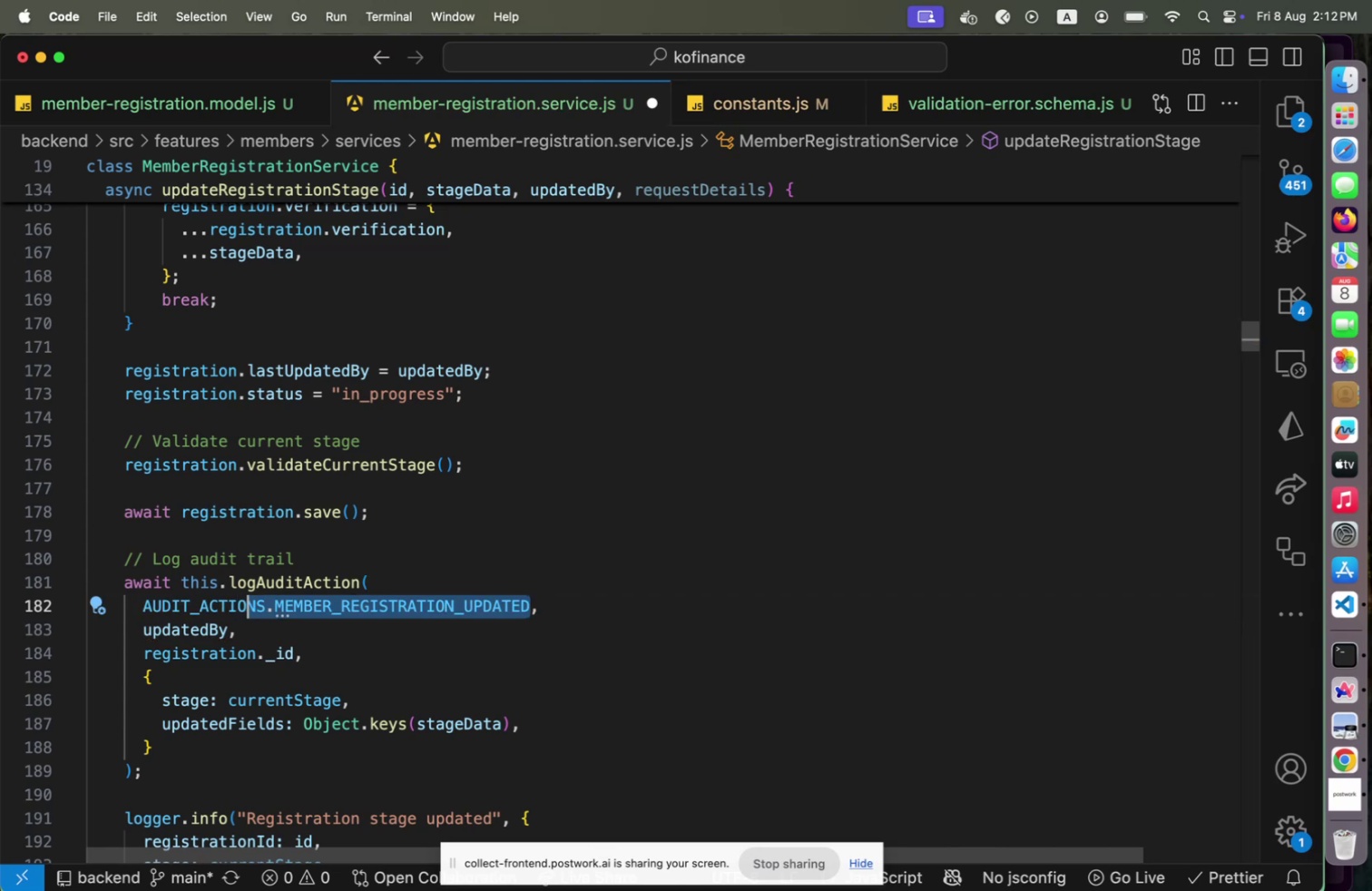 
key(Shift+ArrowRight)
 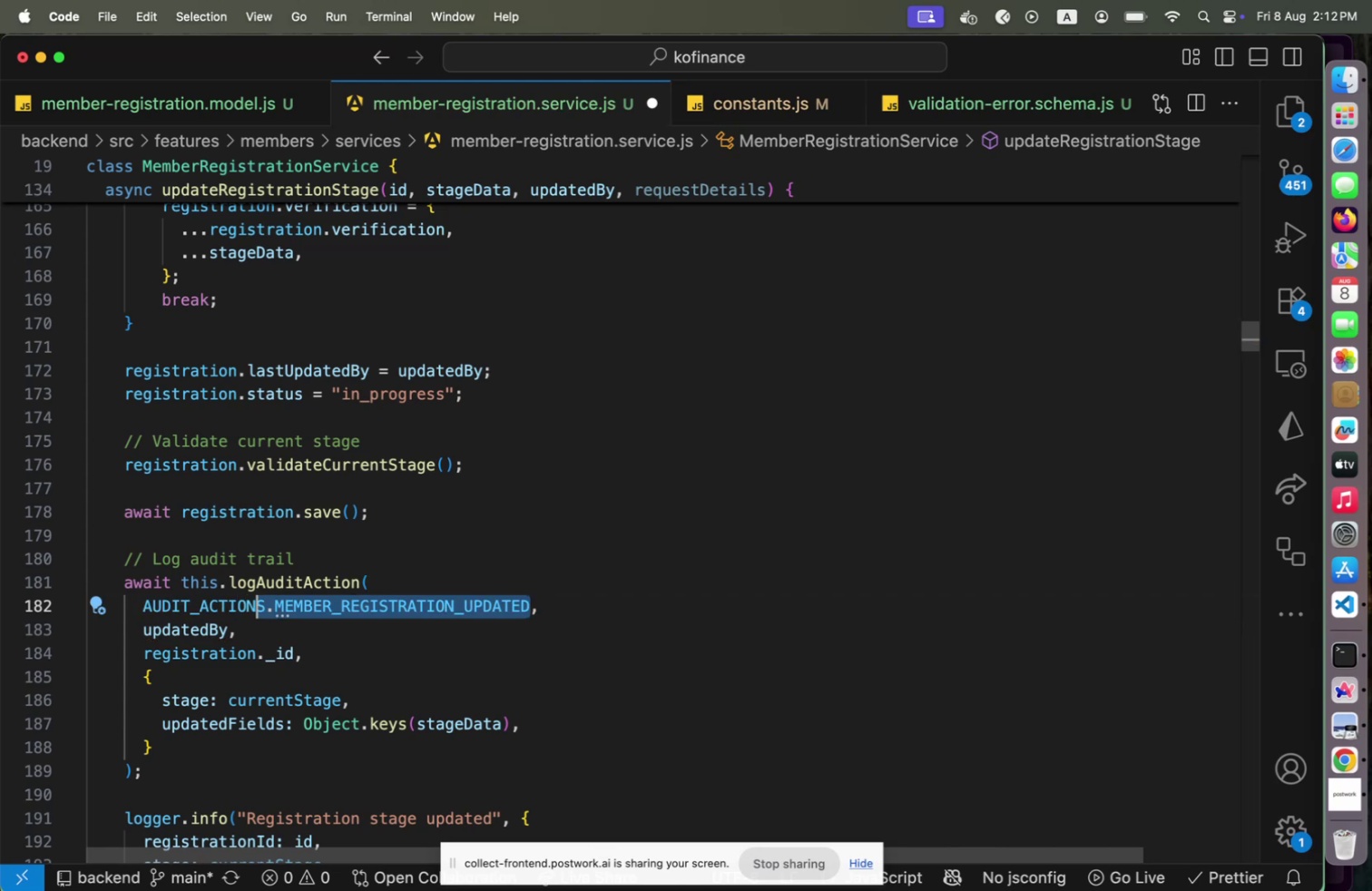 
key(ArrowDown)
 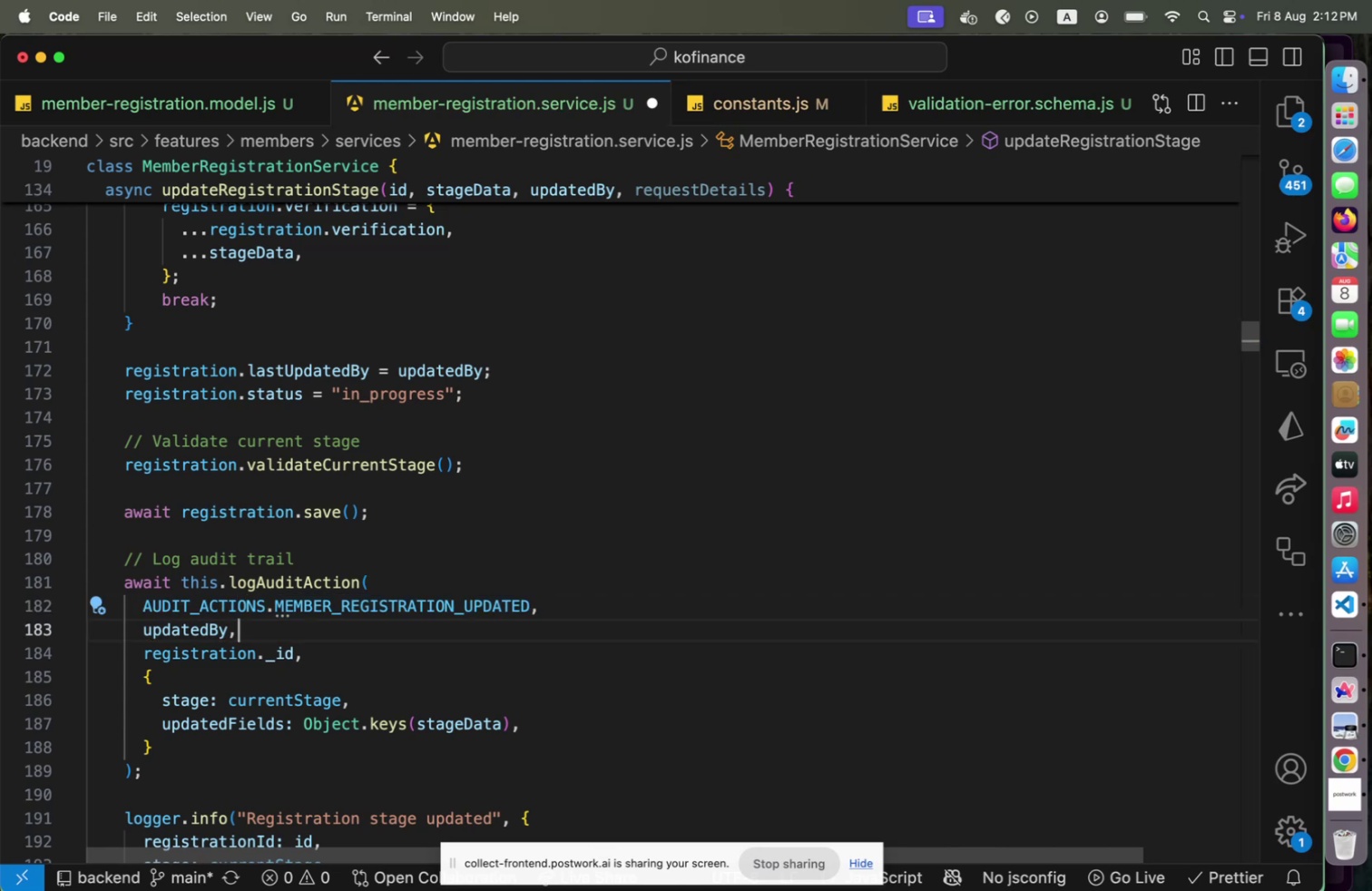 
key(ArrowDown)
 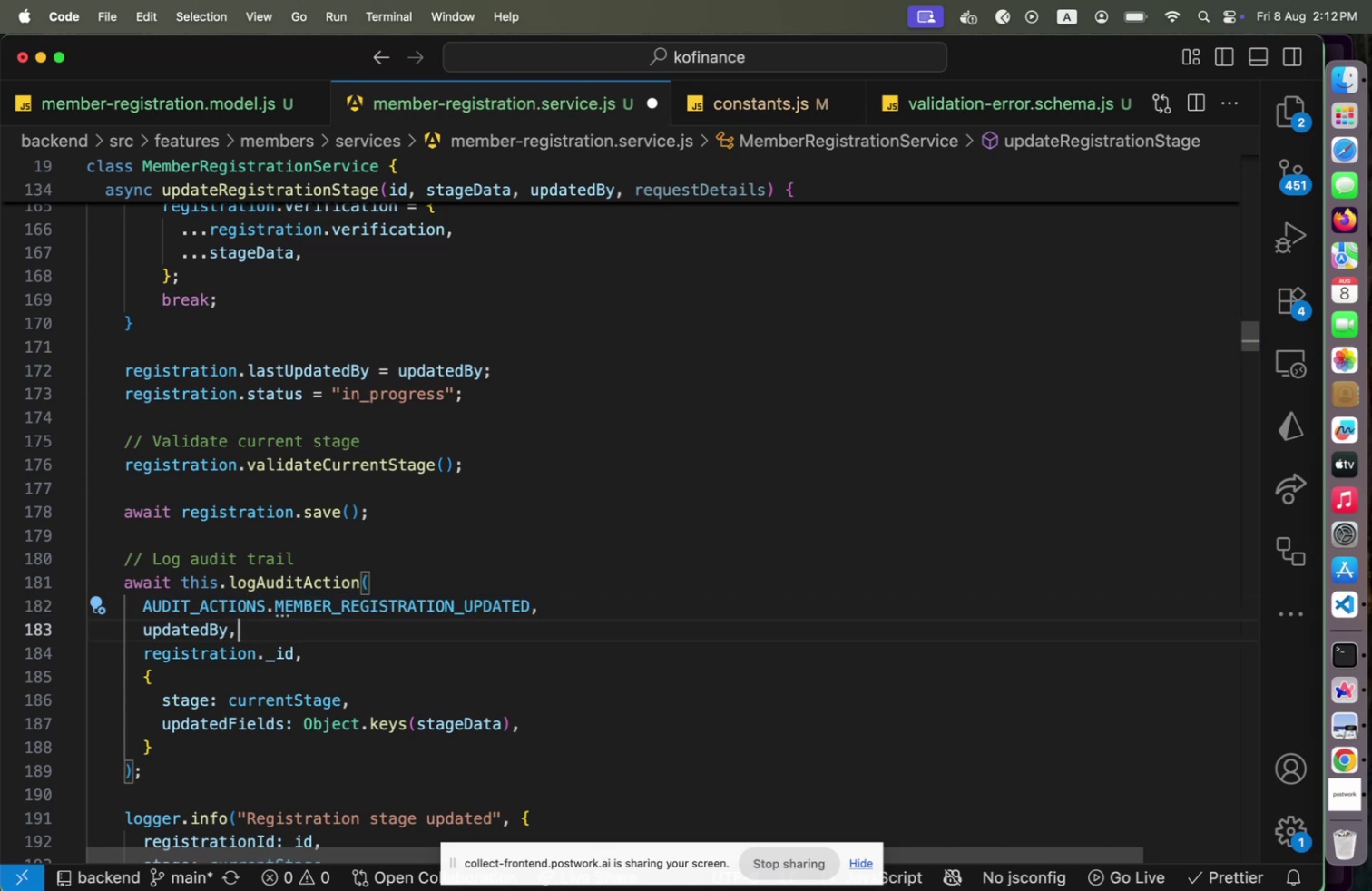 
key(ArrowDown)
 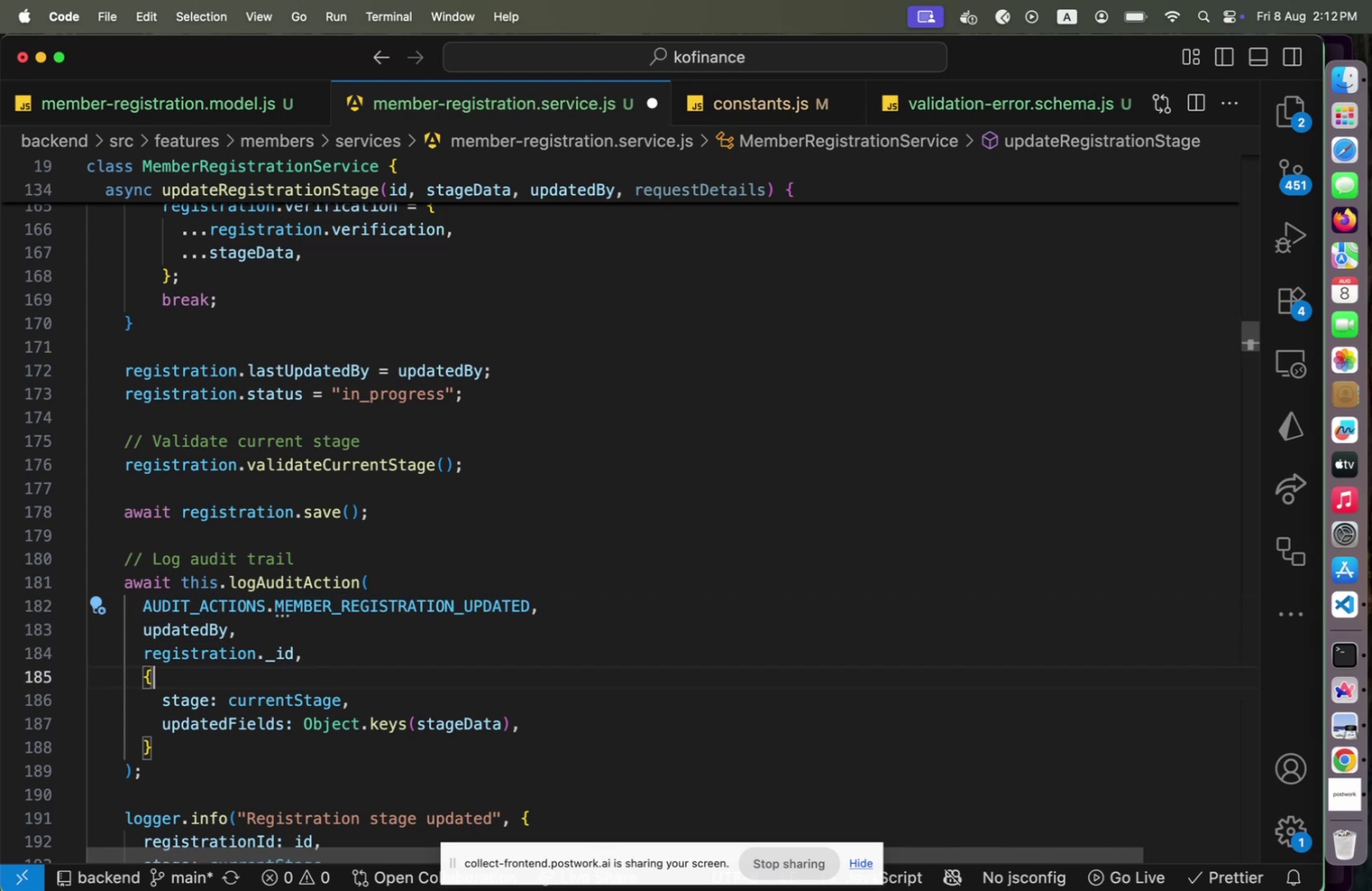 
key(ArrowDown)
 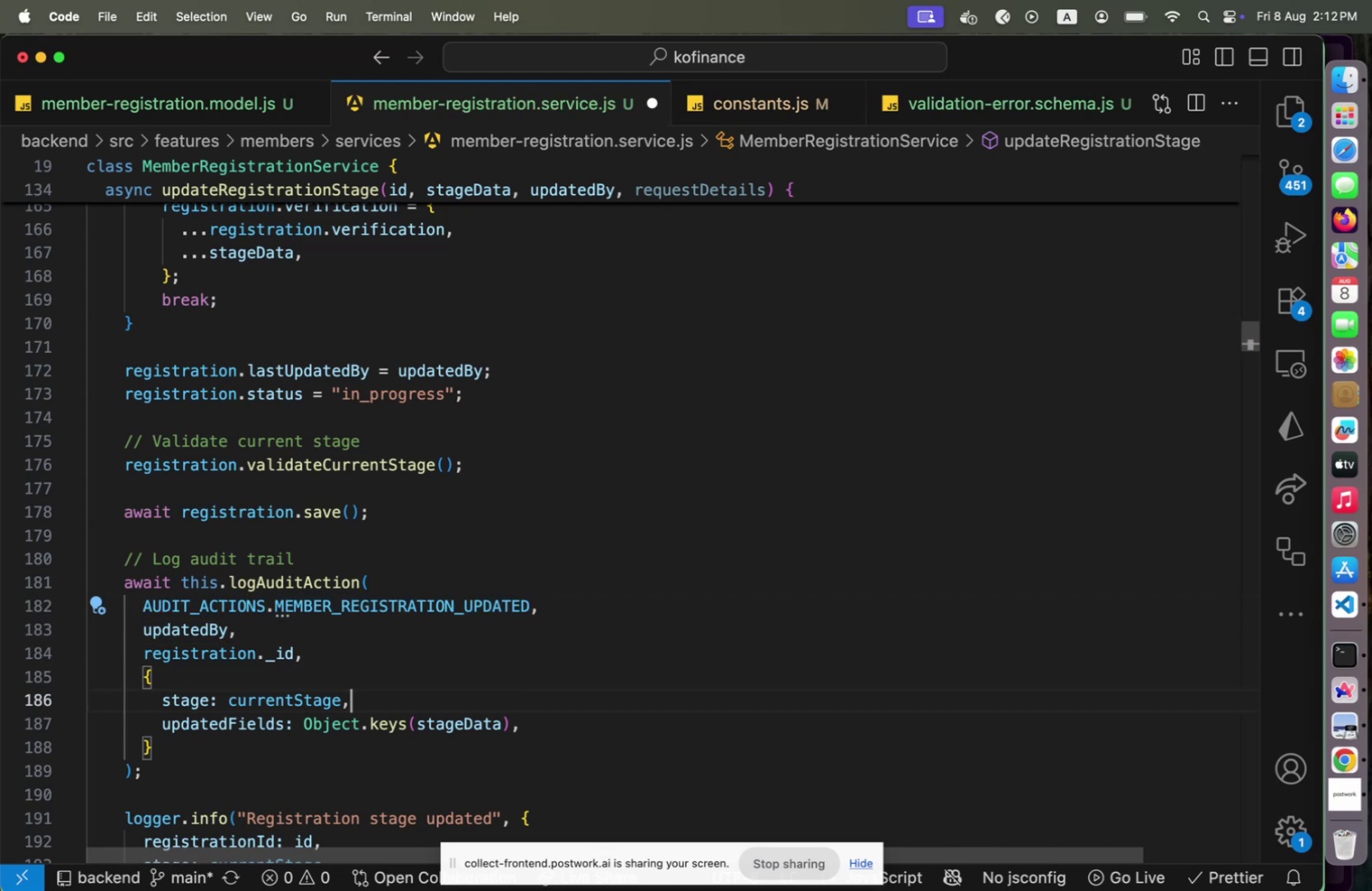 
key(ArrowDown)
 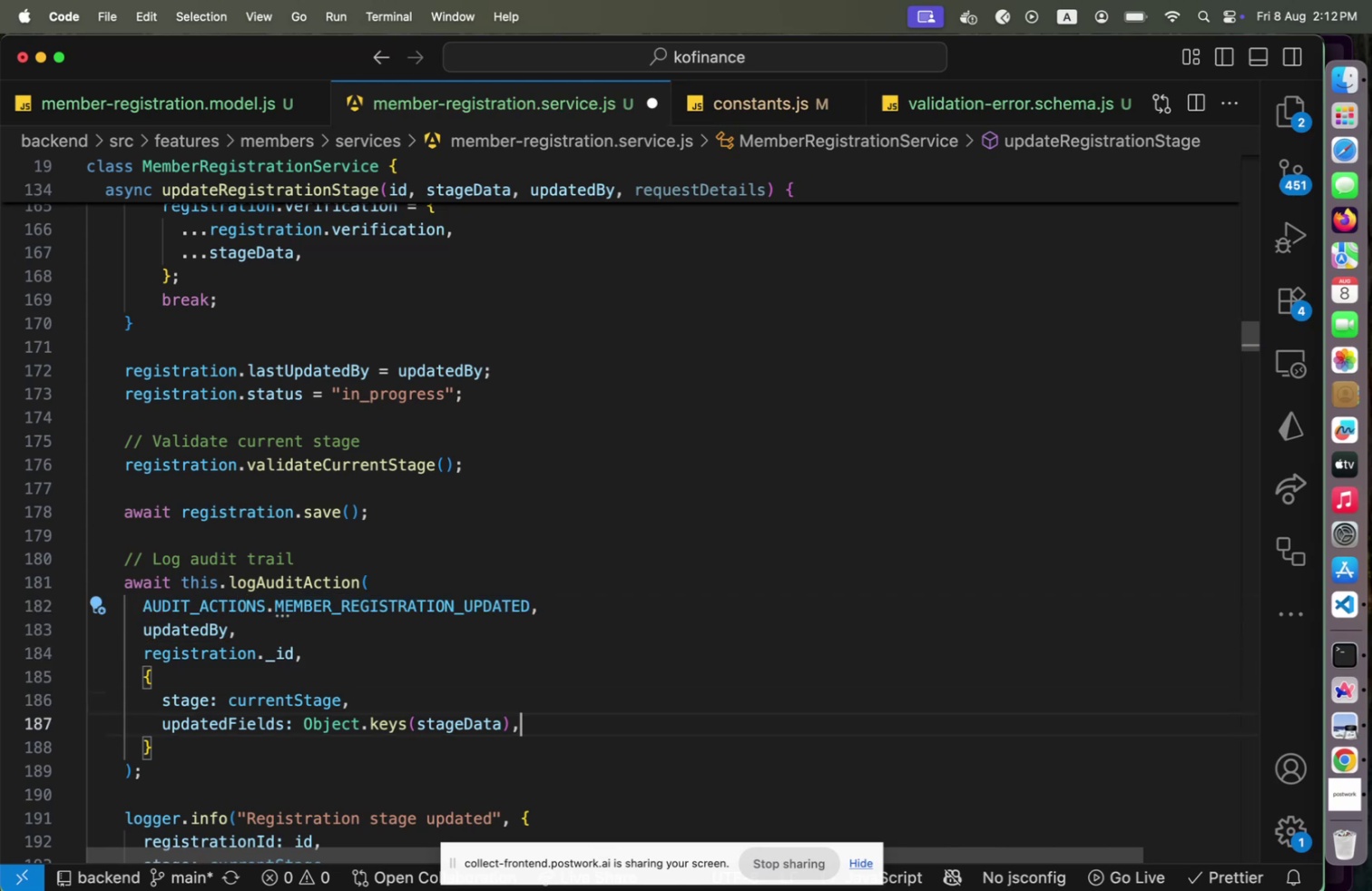 
key(ArrowDown)
 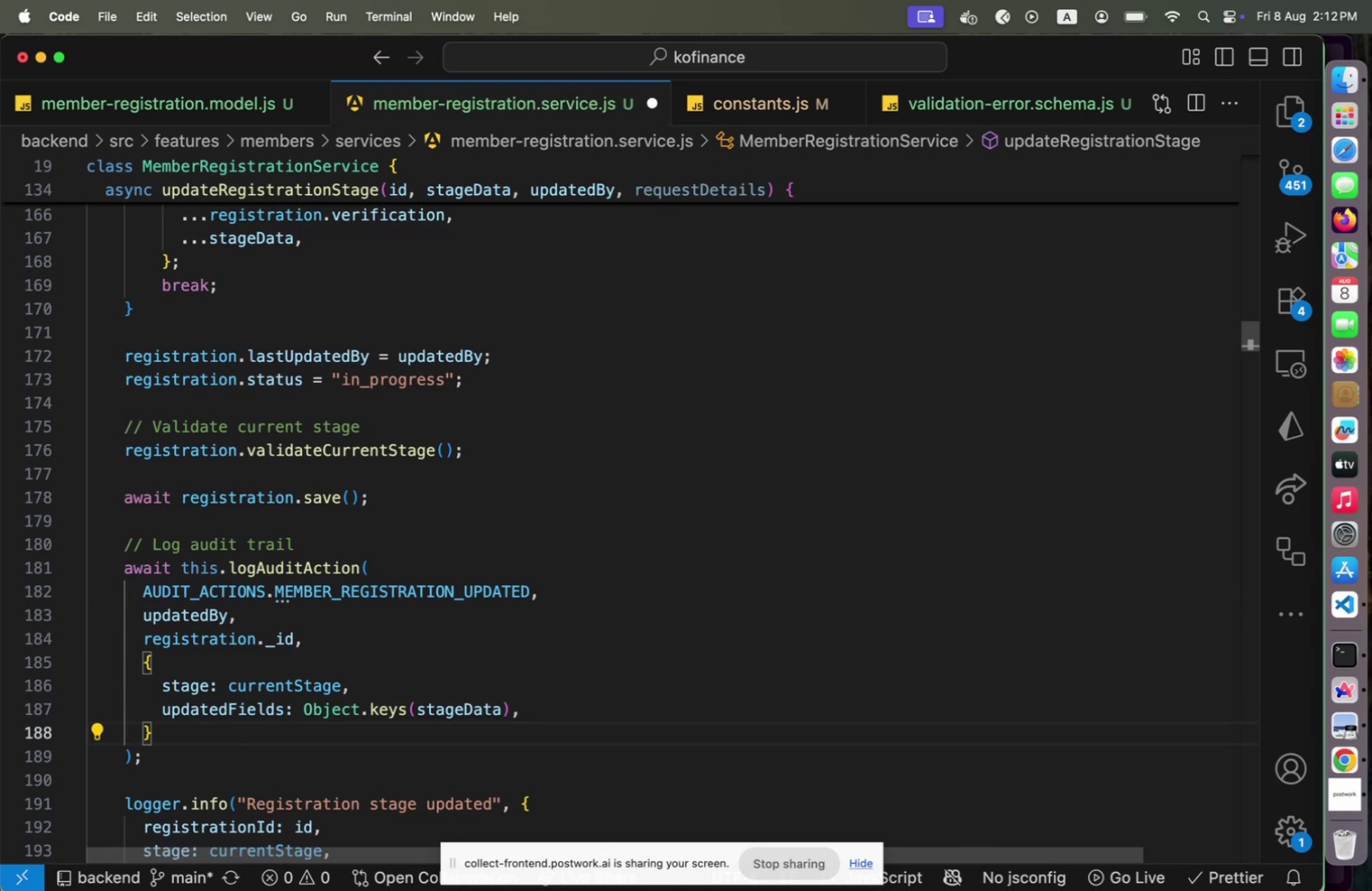 
key(Comma)
 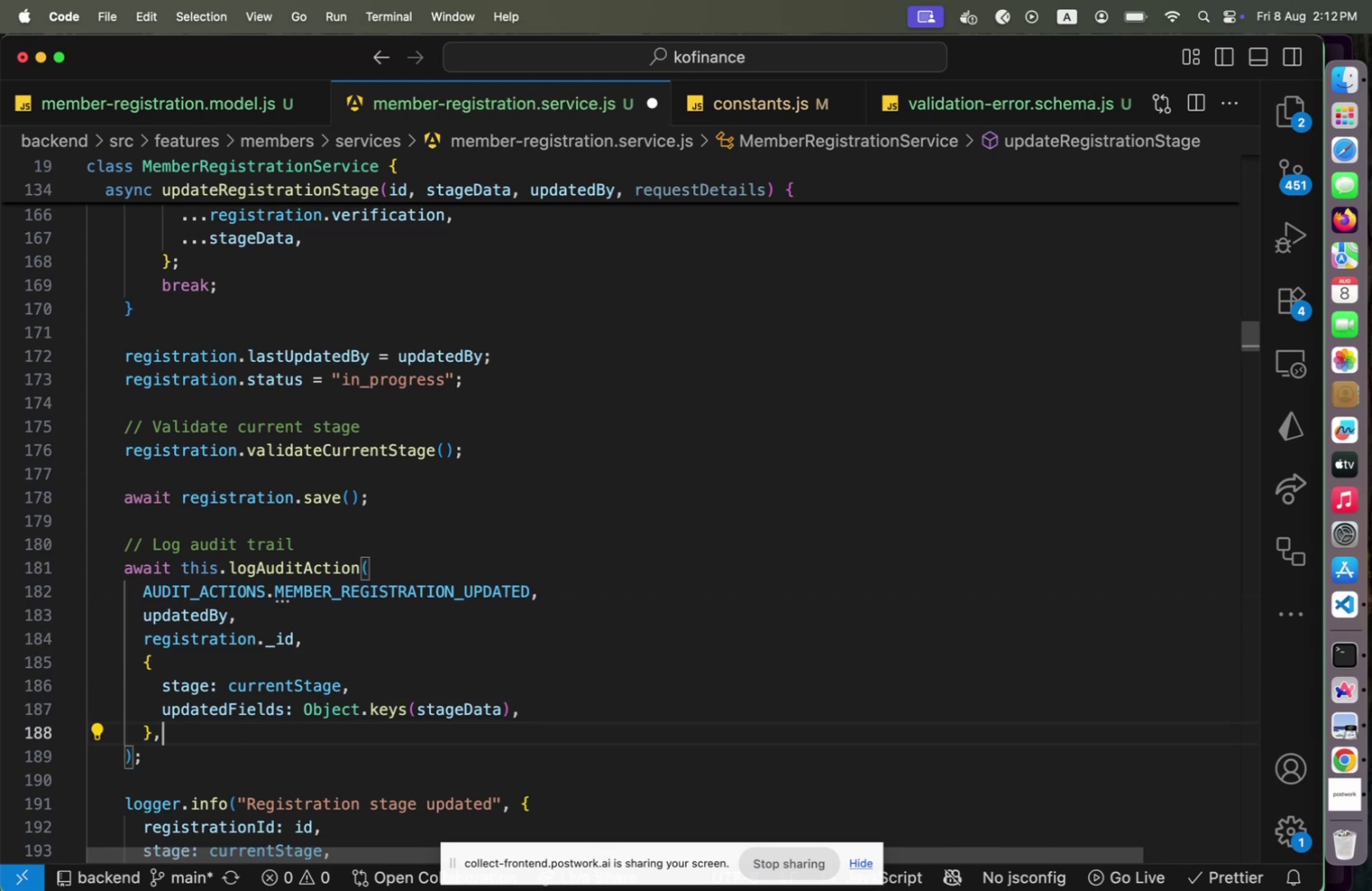 
key(Enter)
 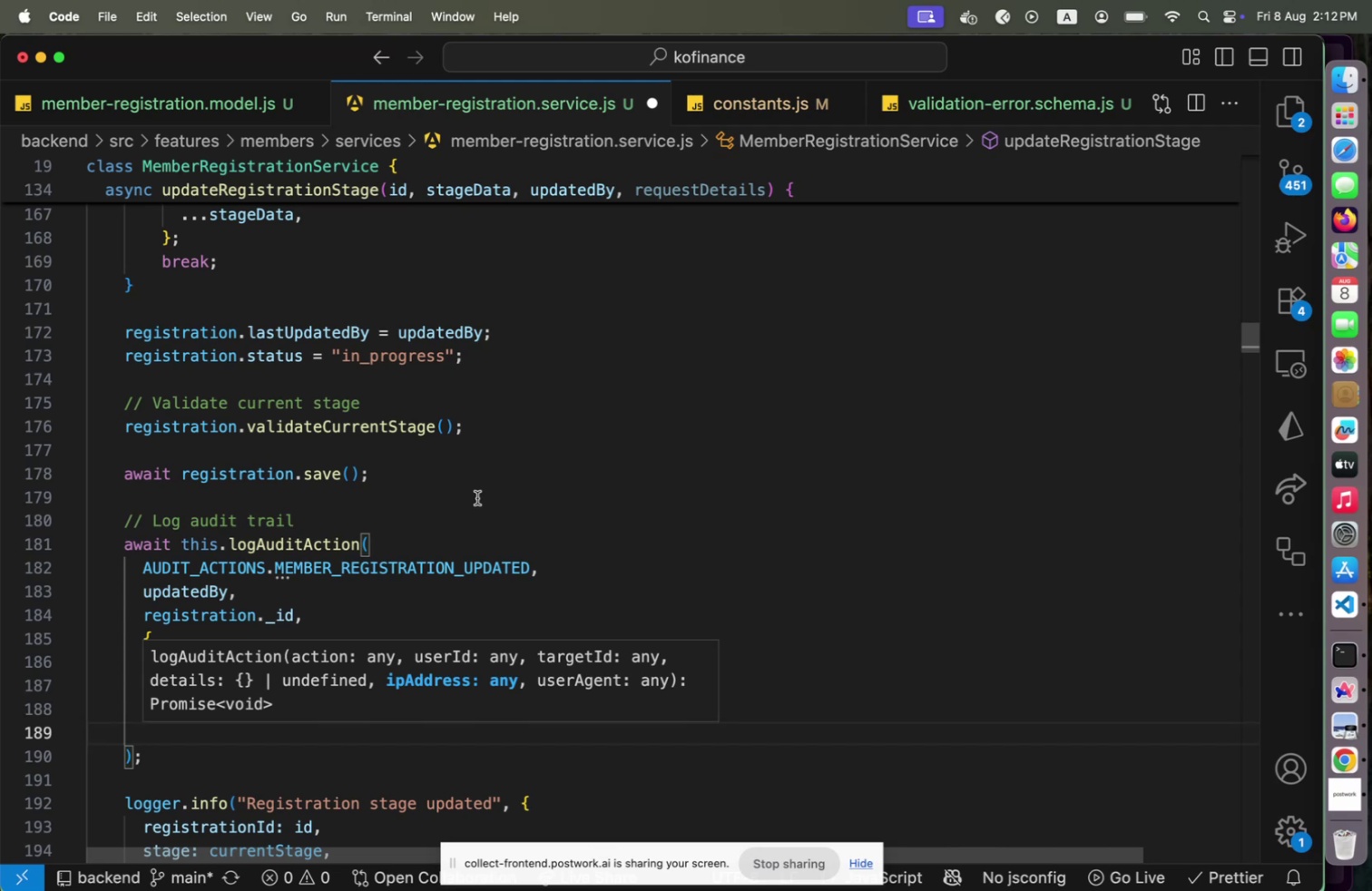 
wait(16.85)
 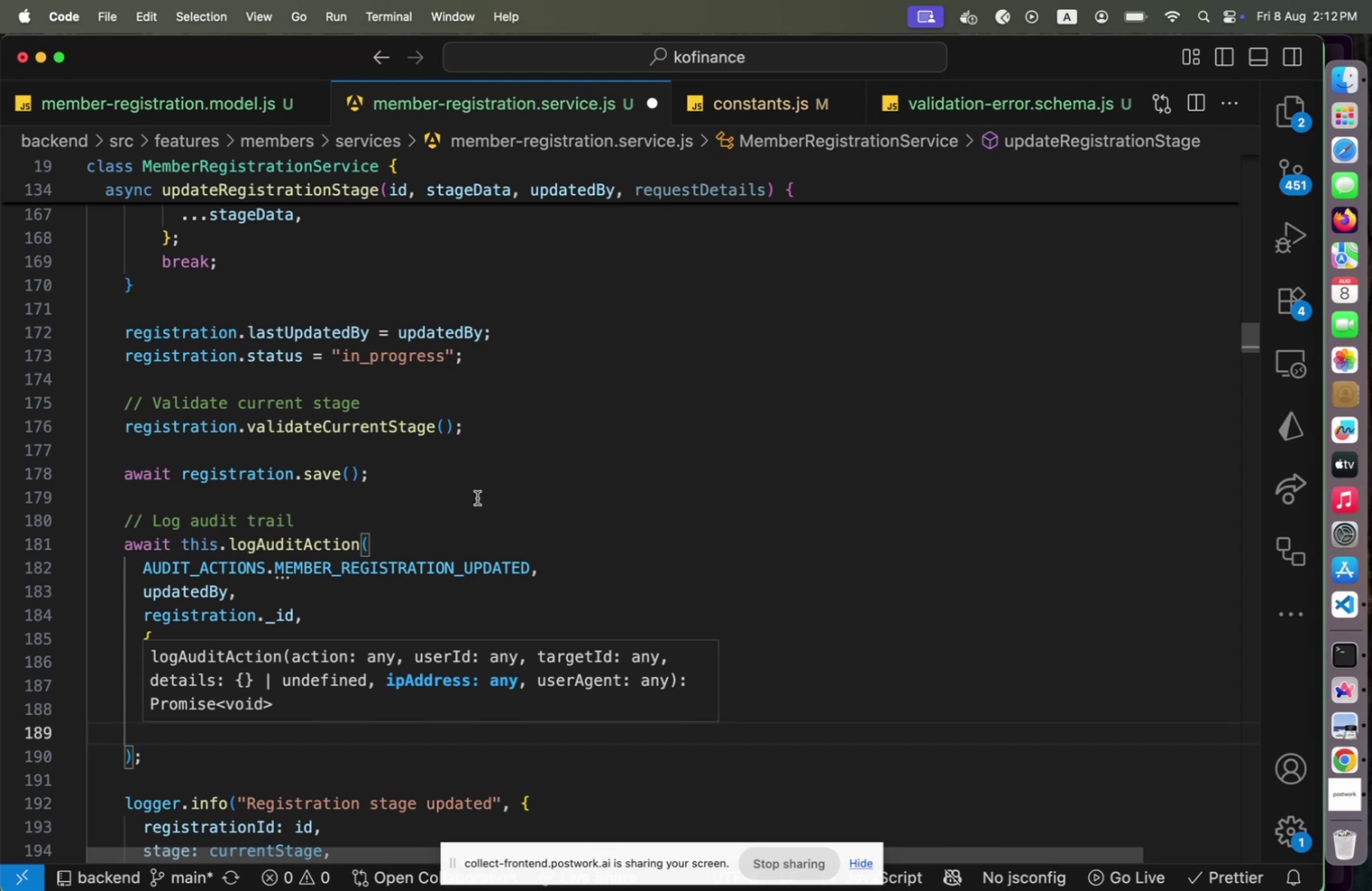 
left_click([477, 497])
 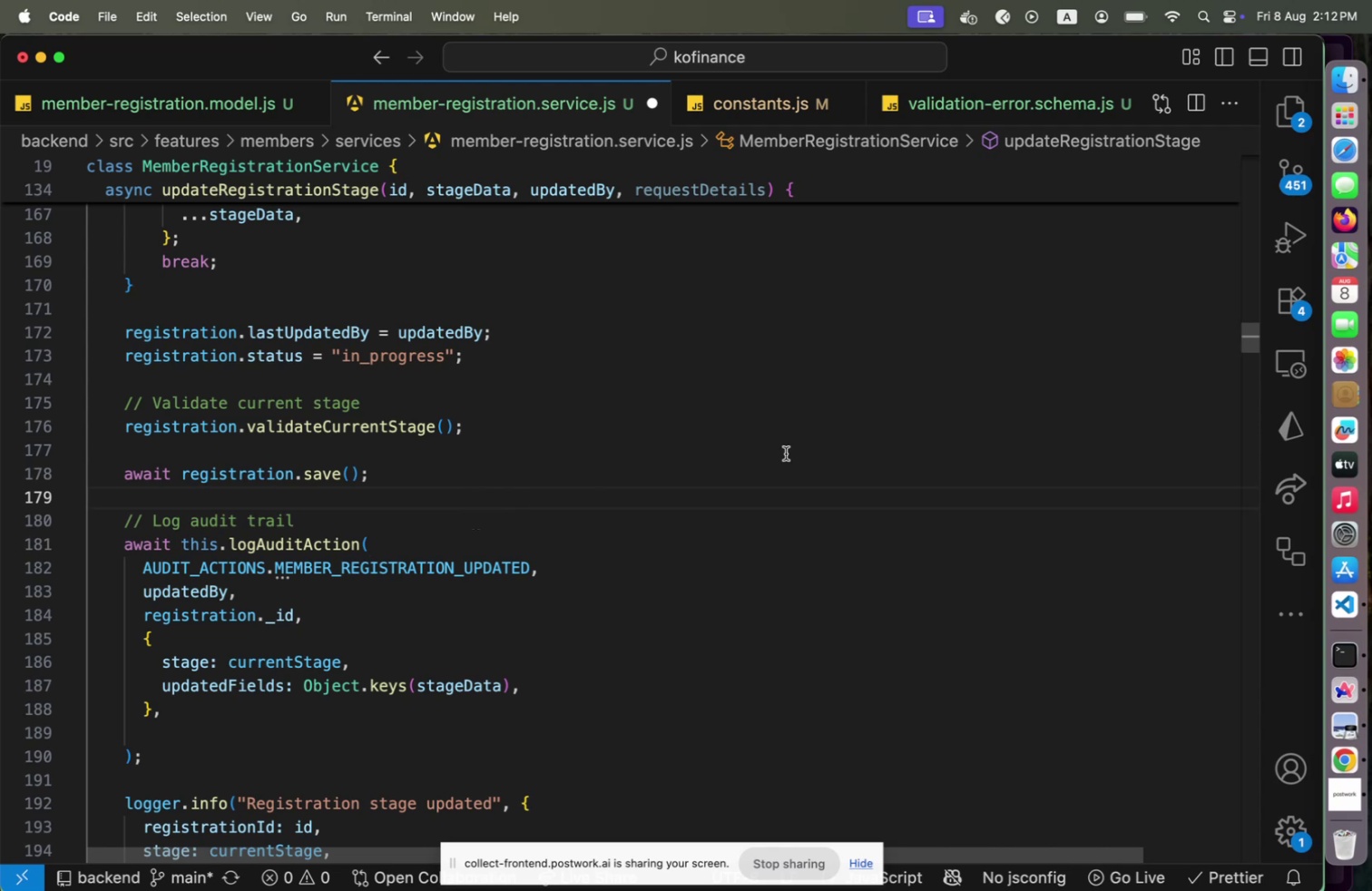 
wait(21.64)
 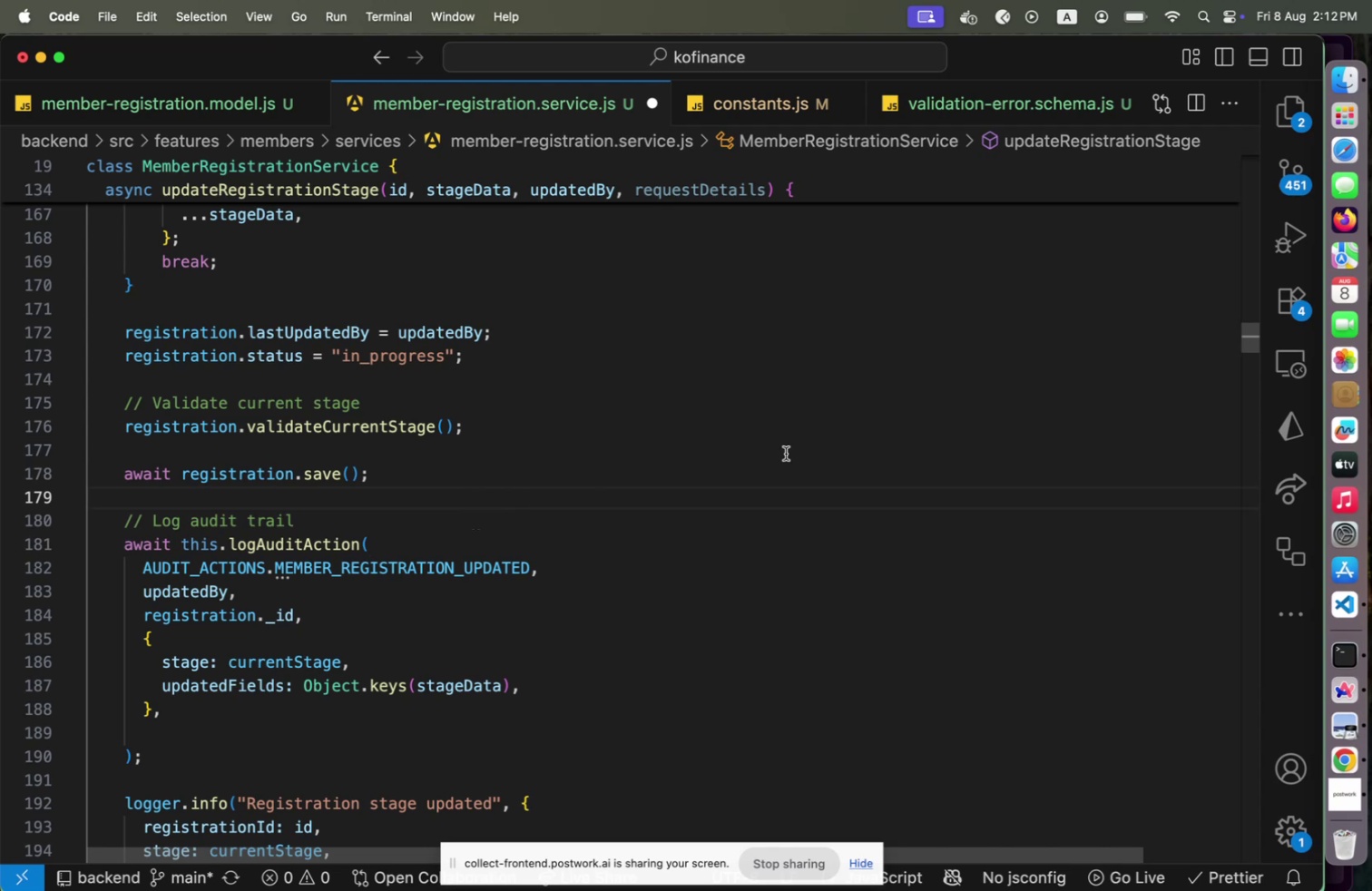 
scroll: coordinate [760, 456], scroll_direction: down, amount: 6.0
 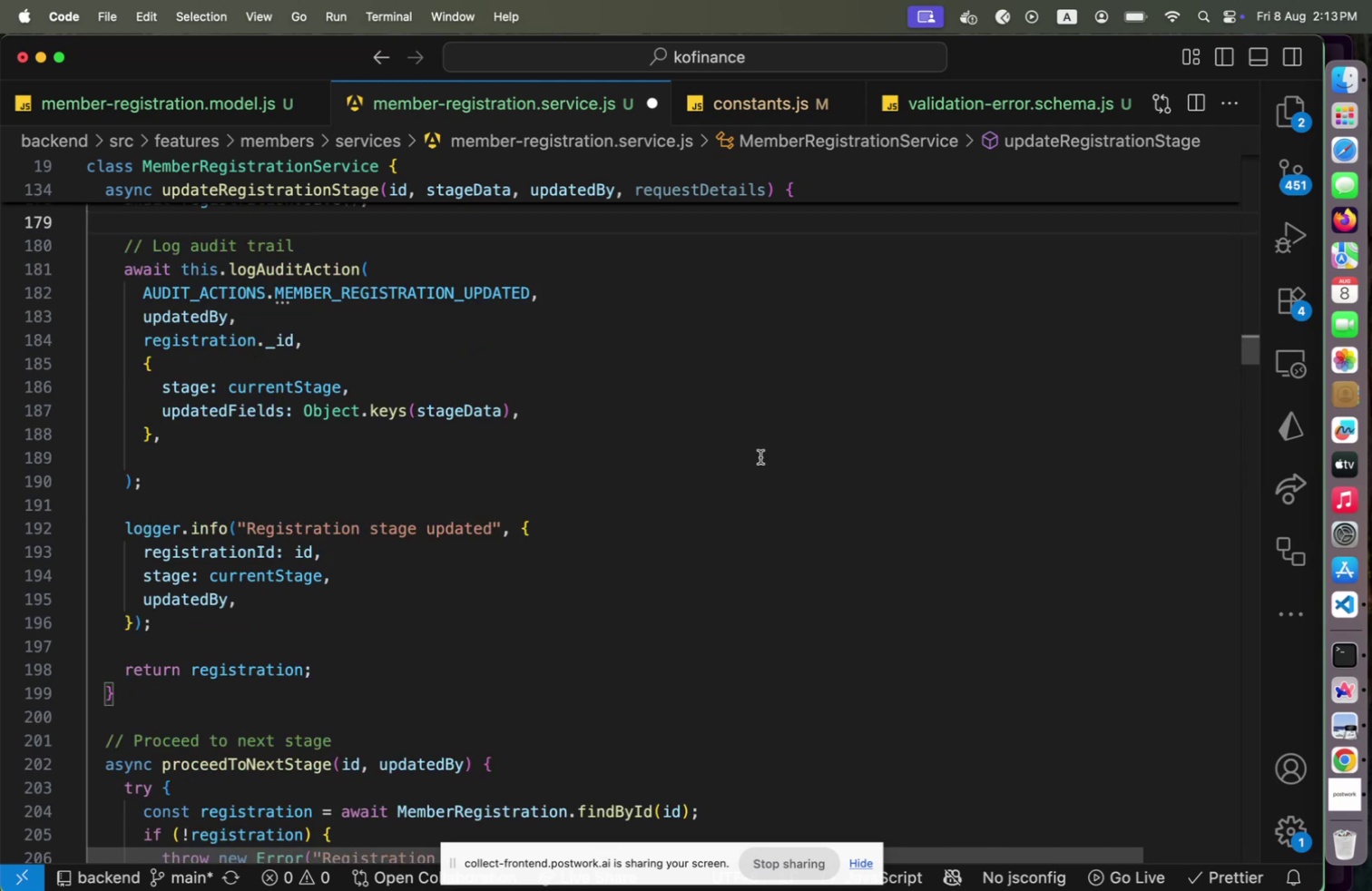 
scroll: coordinate [759, 464], scroll_direction: up, amount: 2.0
 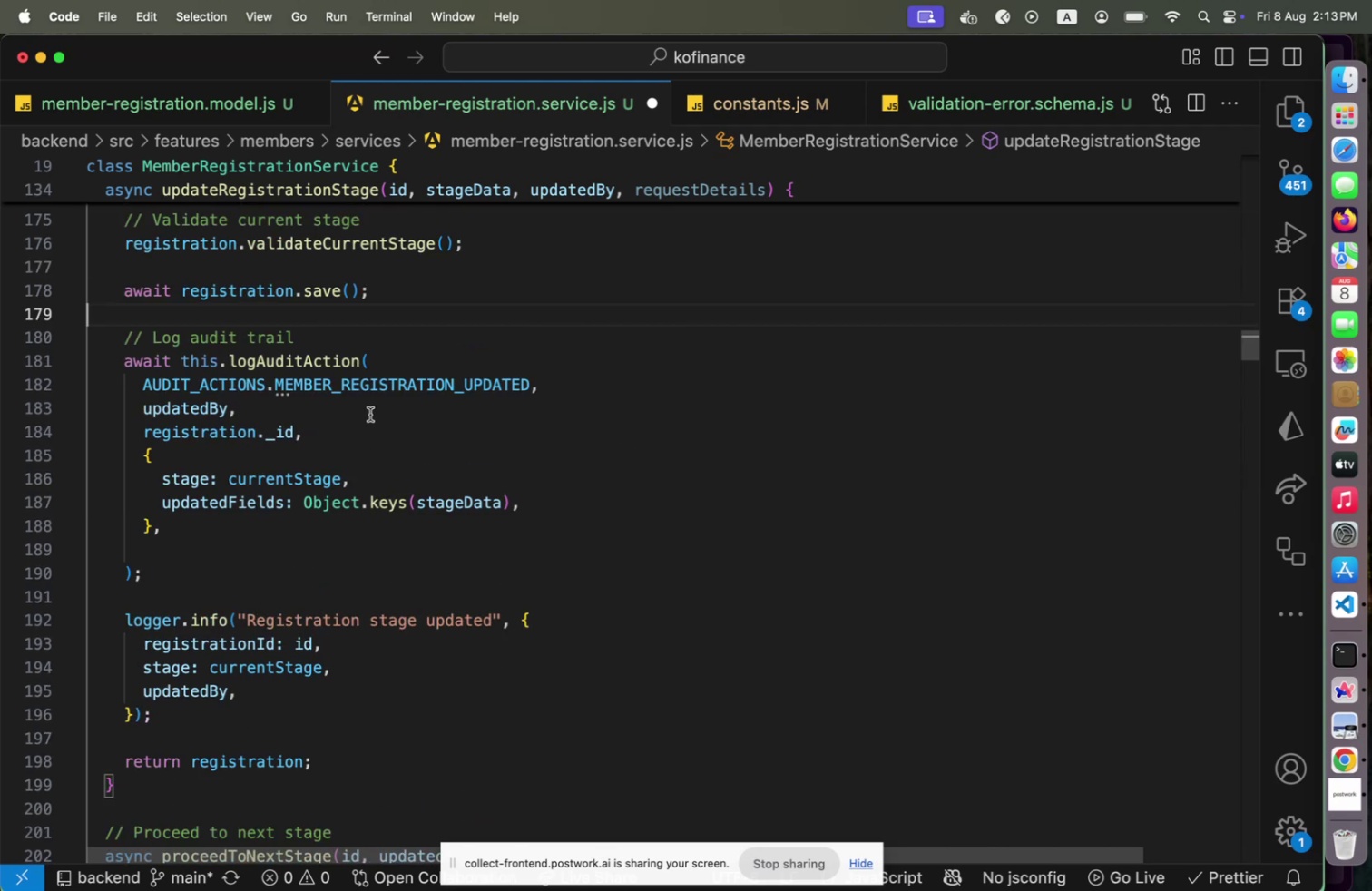 
hold_key(key=CommandLeft, duration=0.58)
 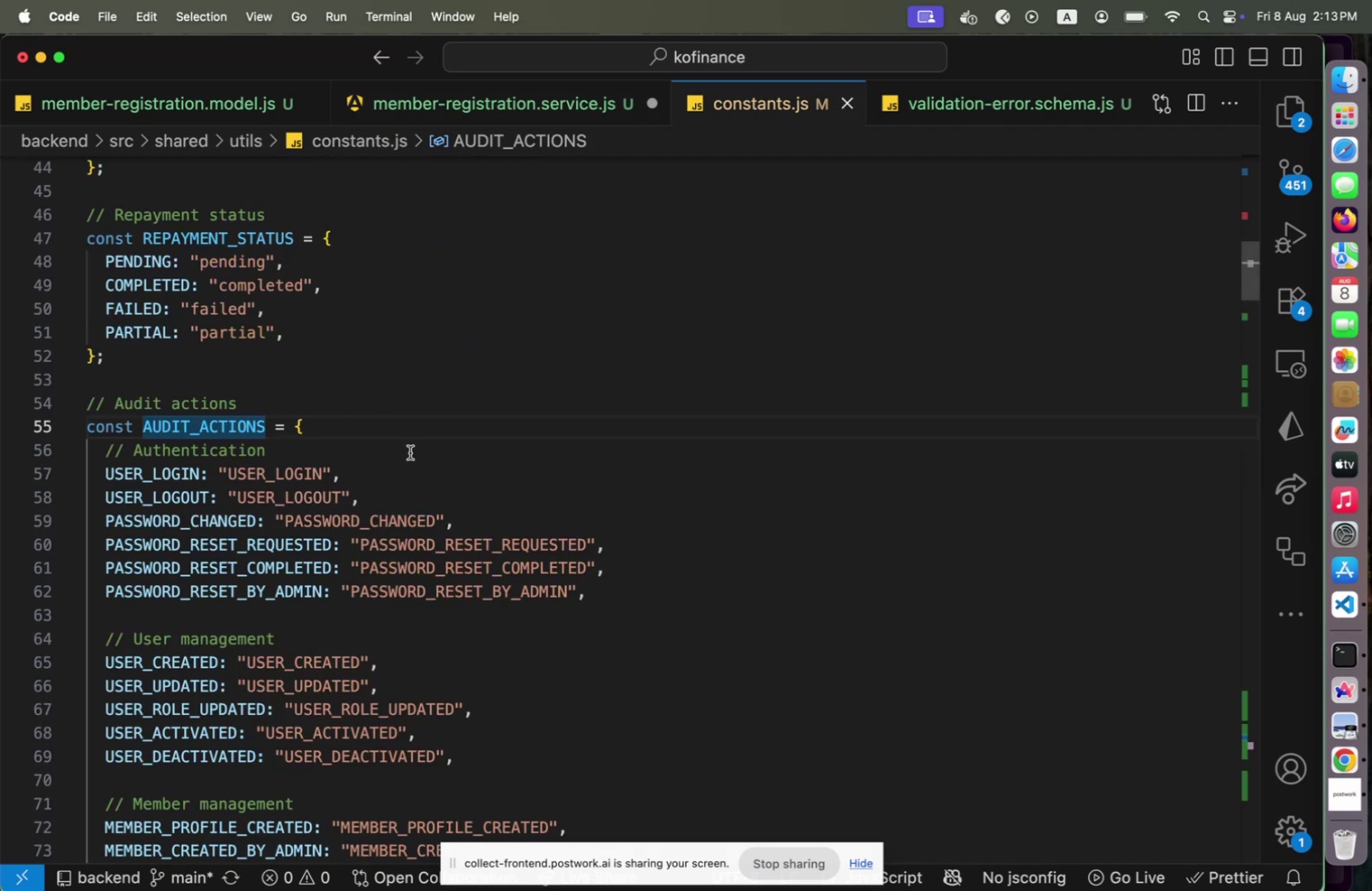 
scroll: coordinate [282, 480], scroll_direction: down, amount: 10.0
 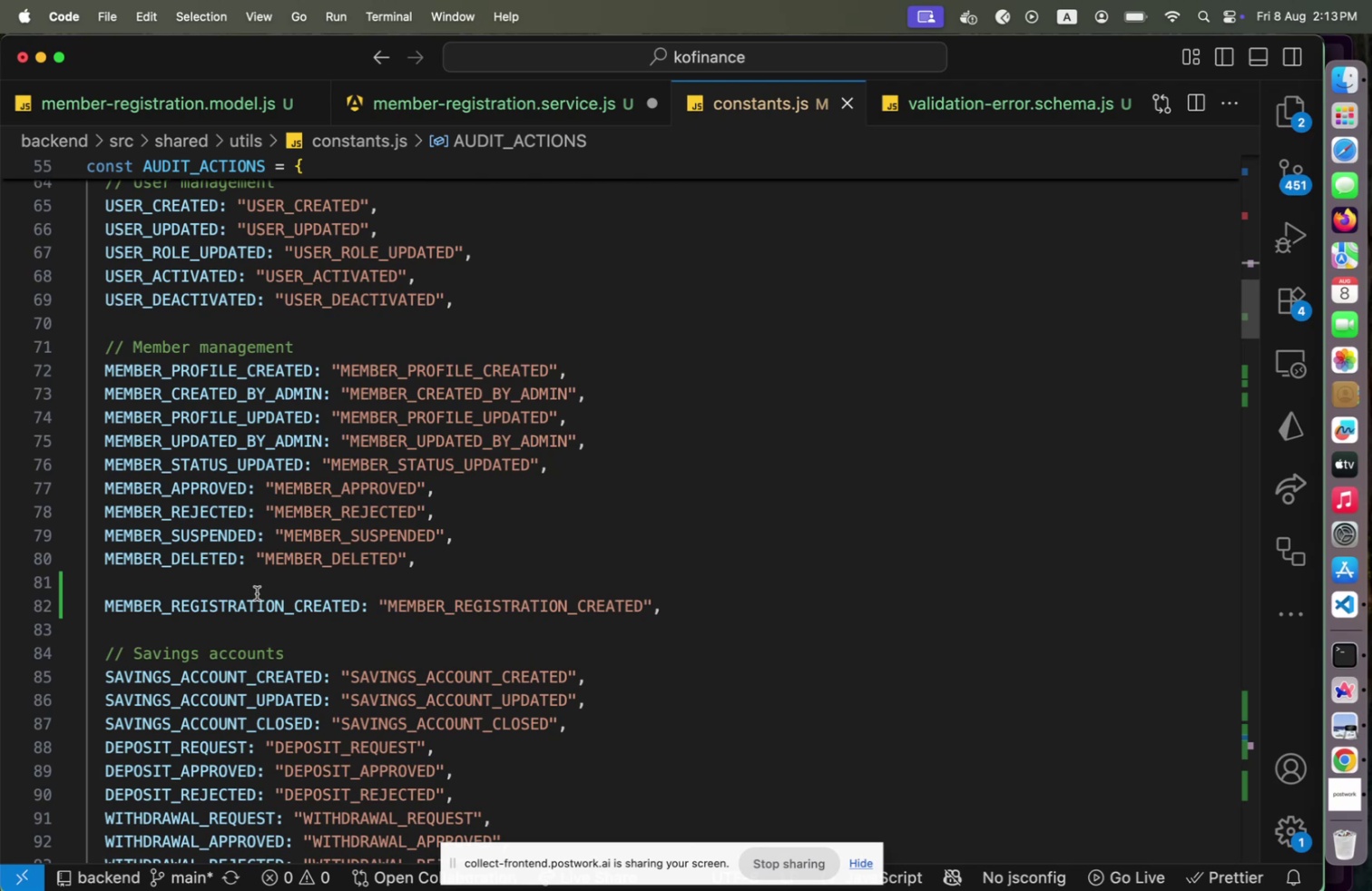 
left_click([253, 602])
 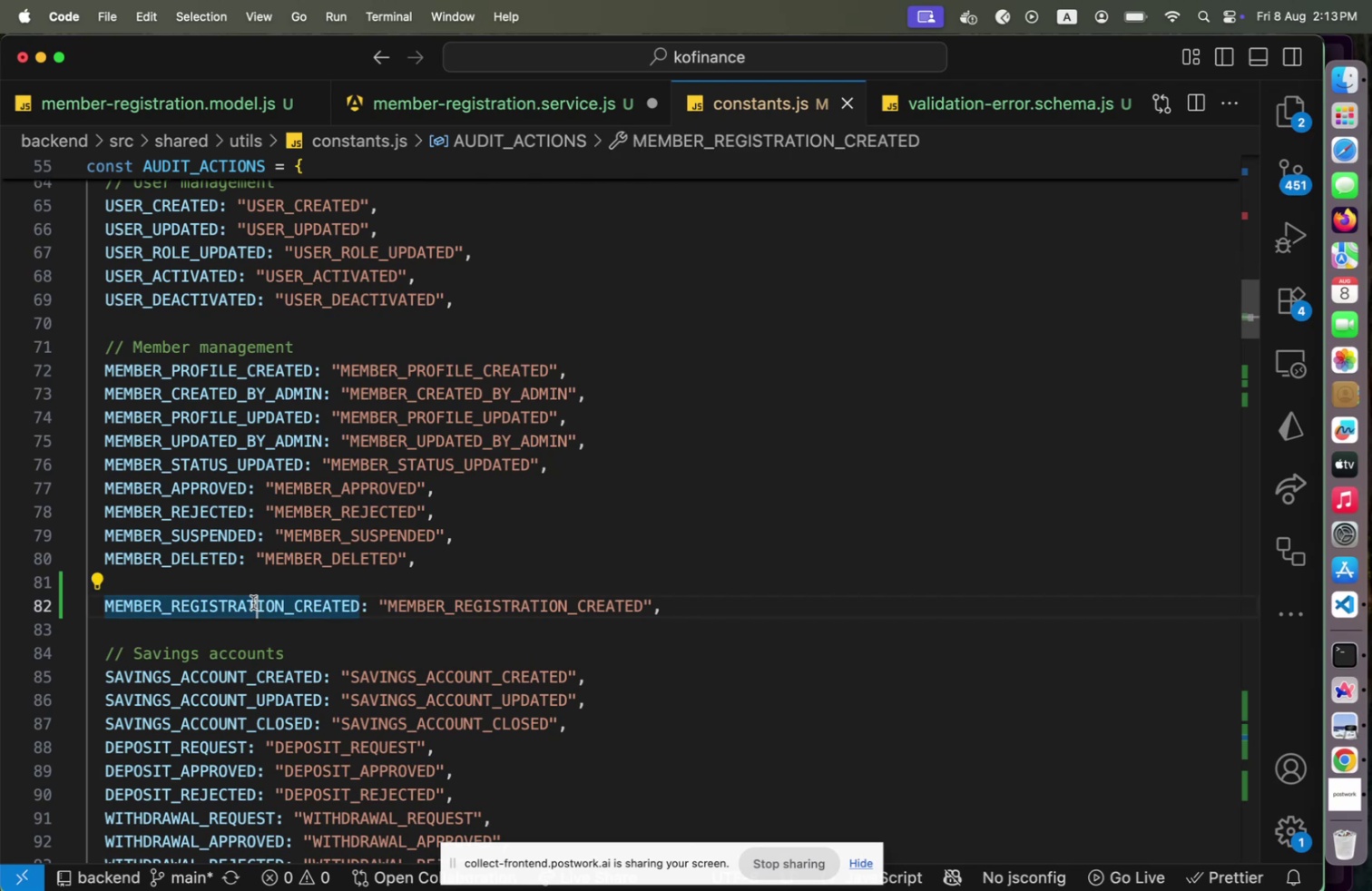 
key(Alt+Shift+ArrowDown)
 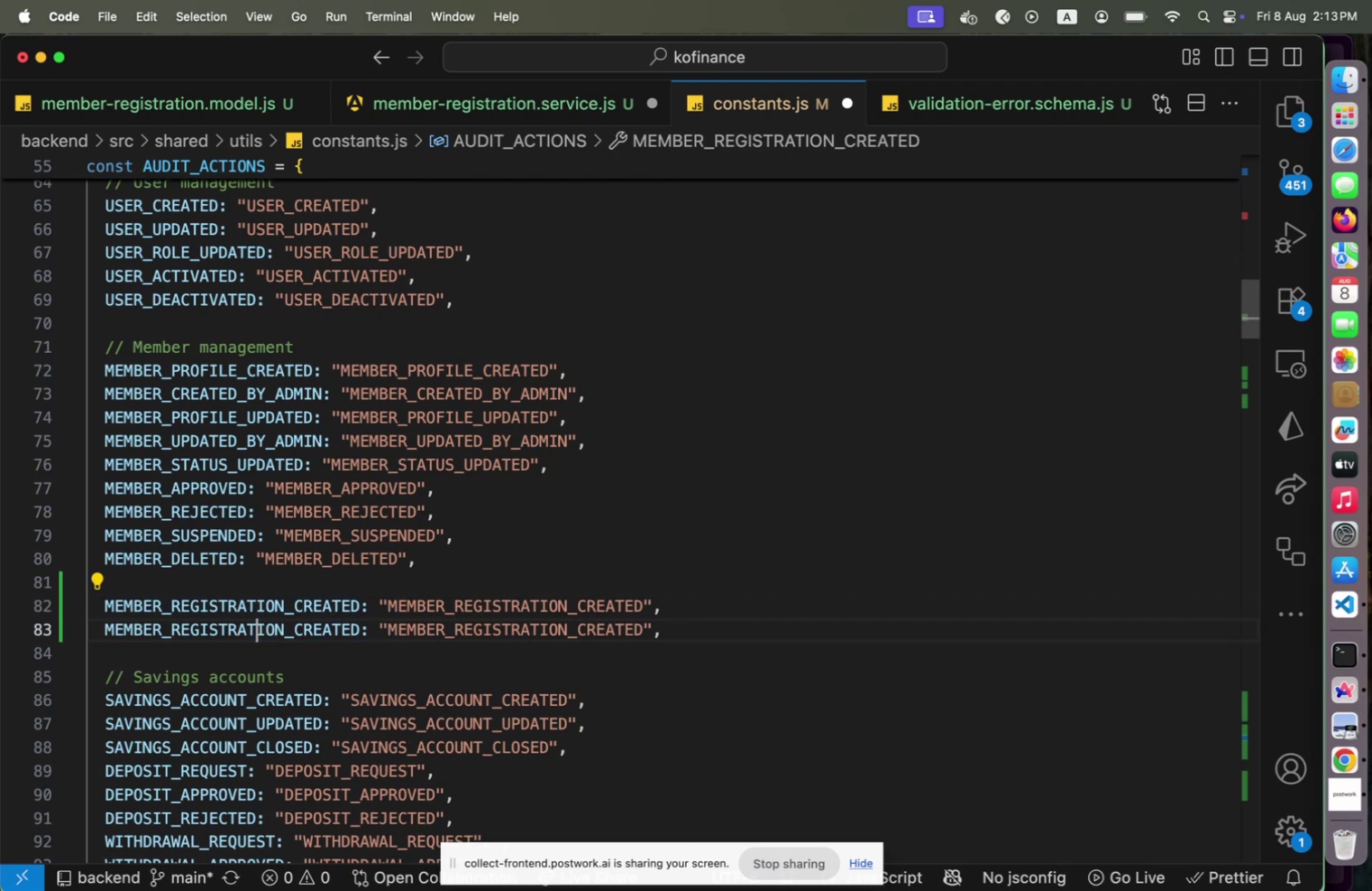 
hold_key(key=ArrowRight, duration=0.66)
 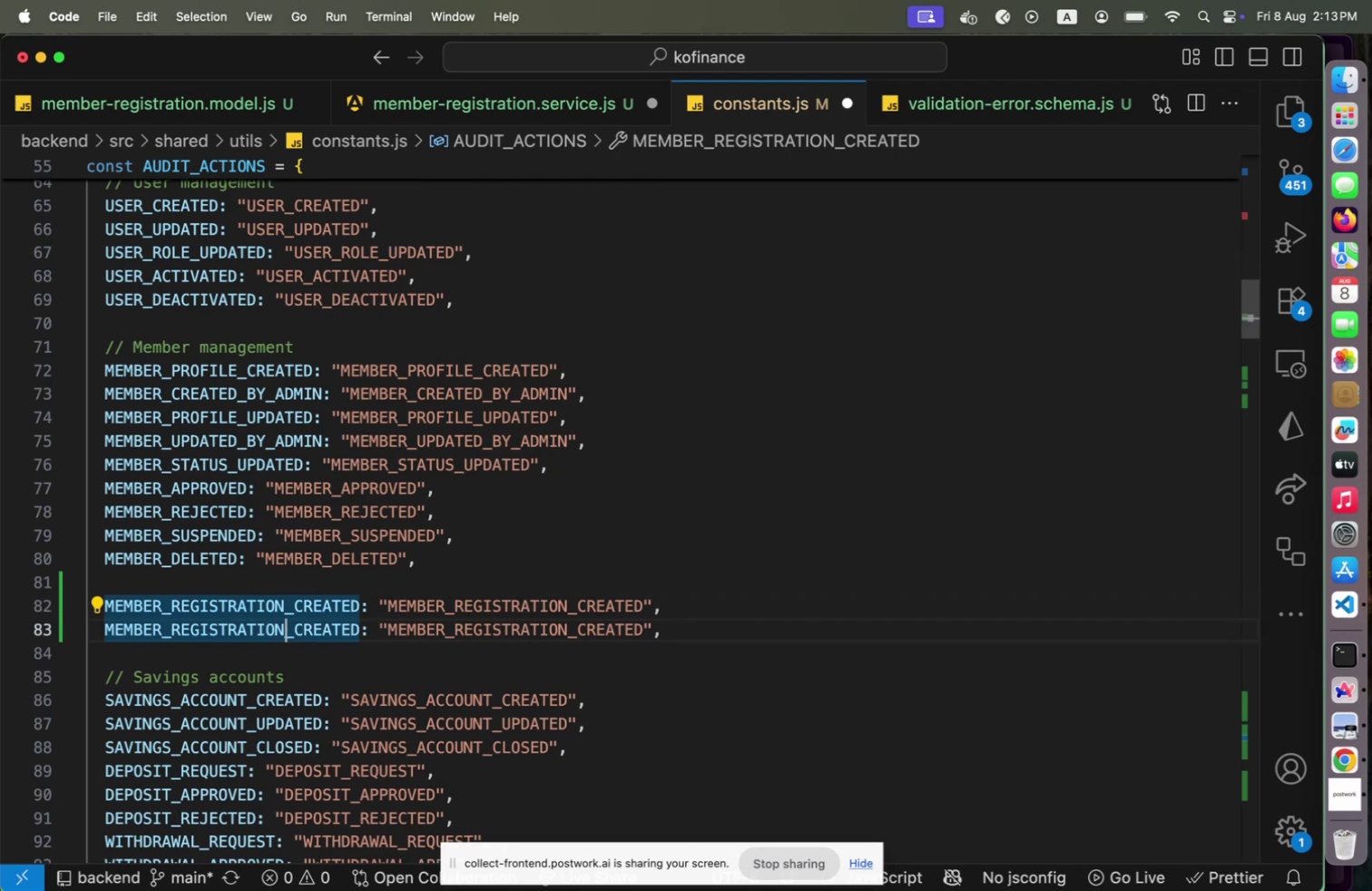 
key(ArrowRight)
 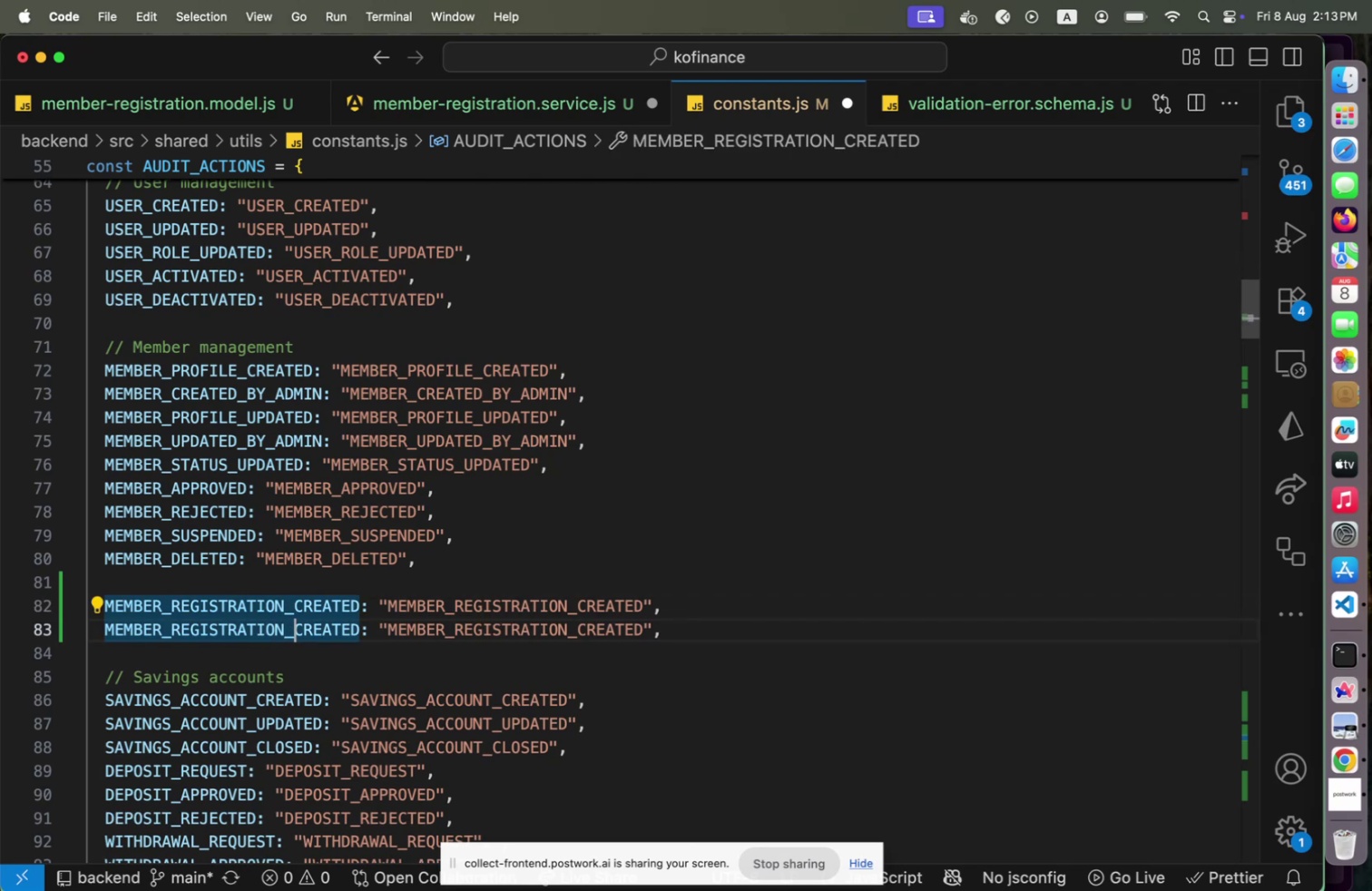 
hold_key(key=ArrowRight, duration=0.92)
 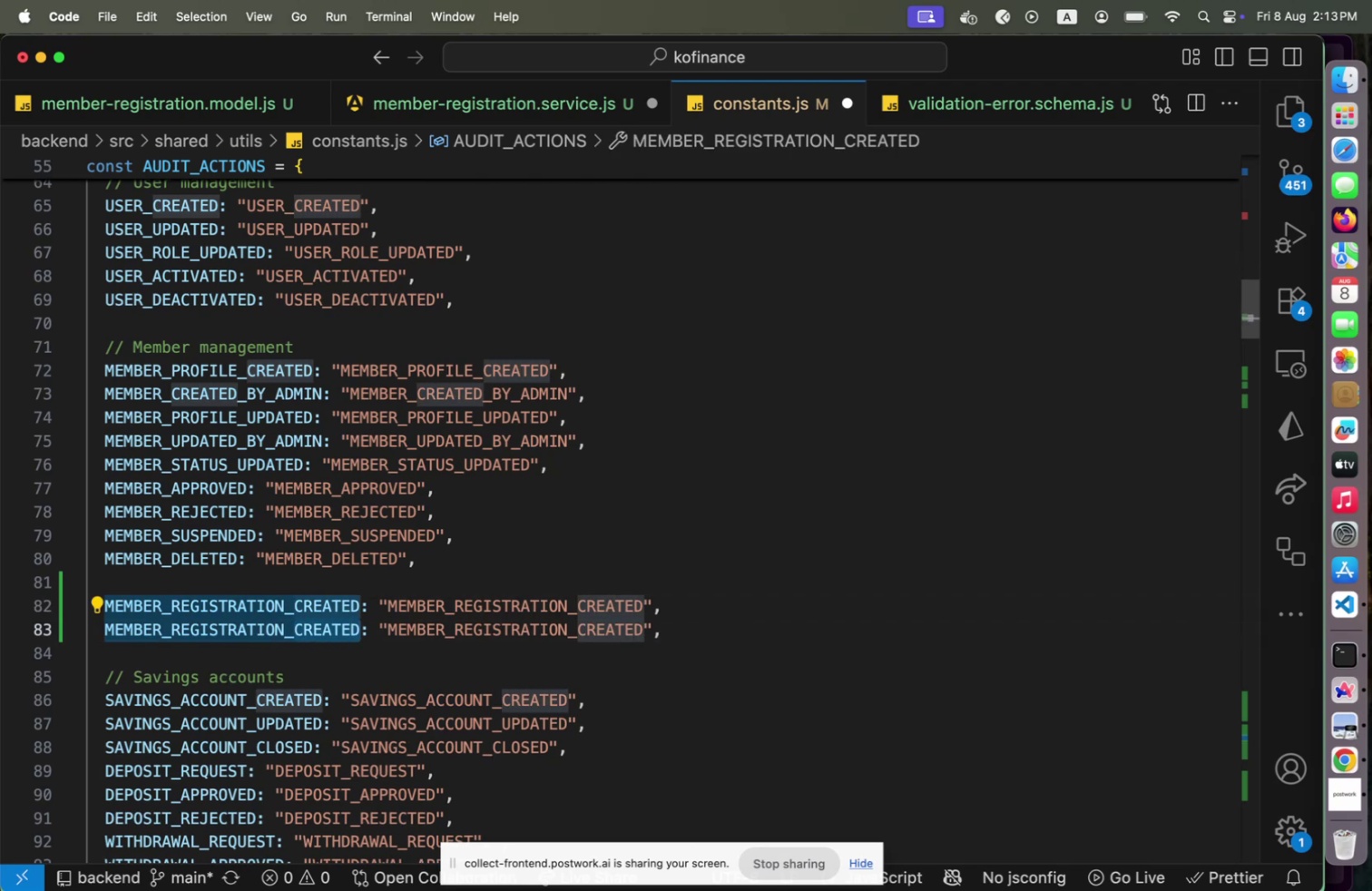 
type(UPDAE)
key(Backspace)
type(TED[End])
 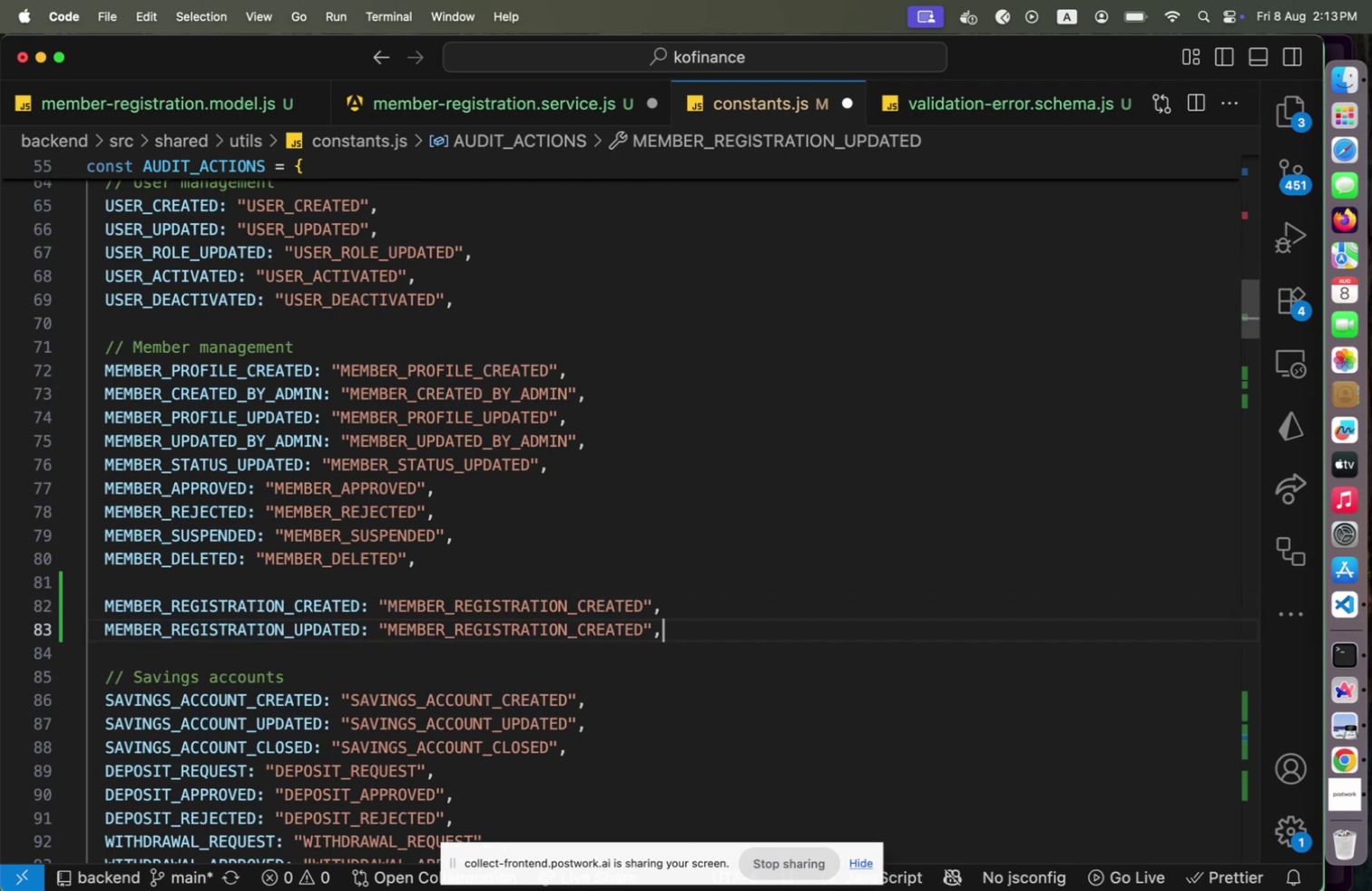 
key(ArrowLeft)
 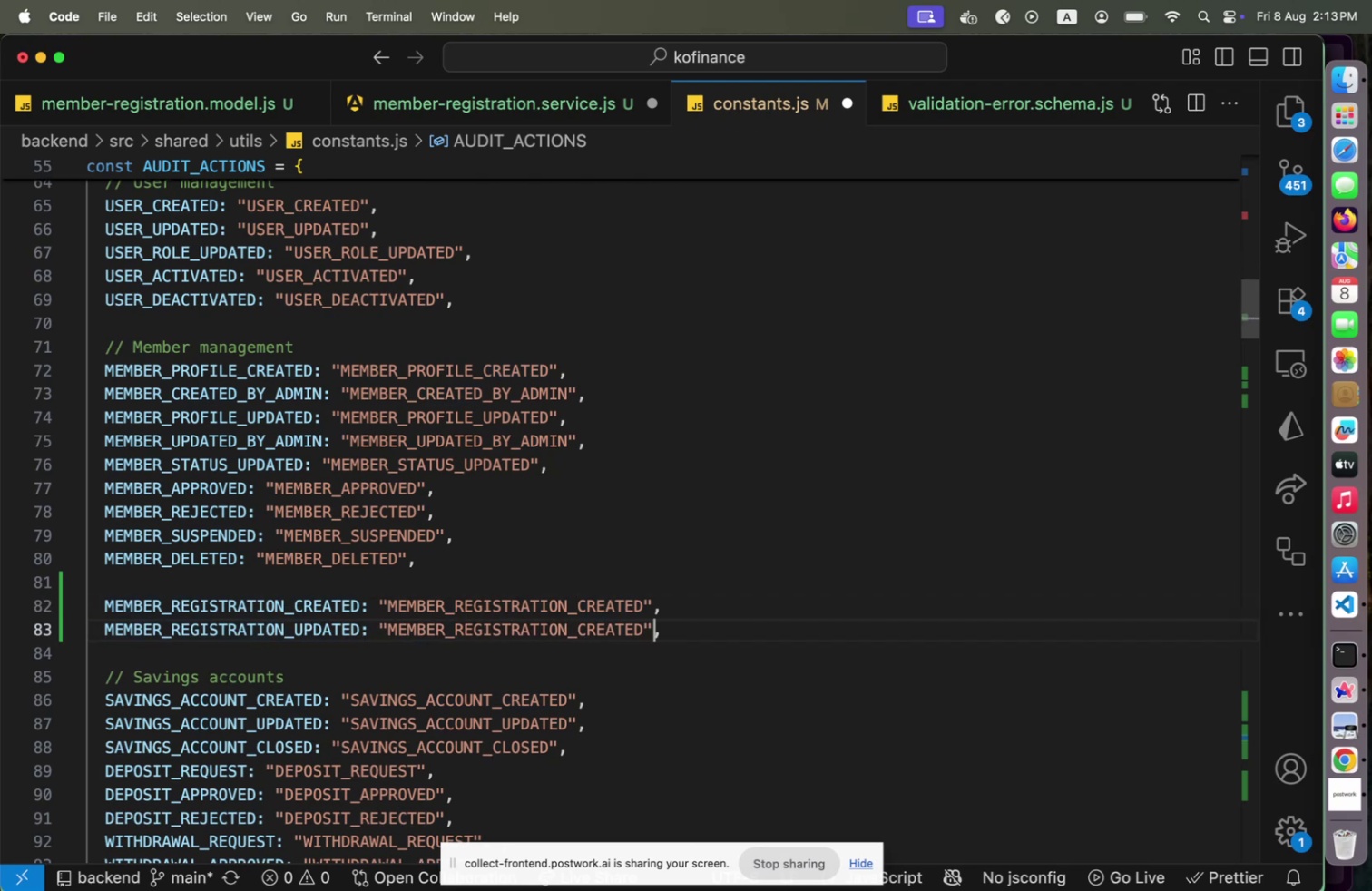 
key(ArrowLeft)
 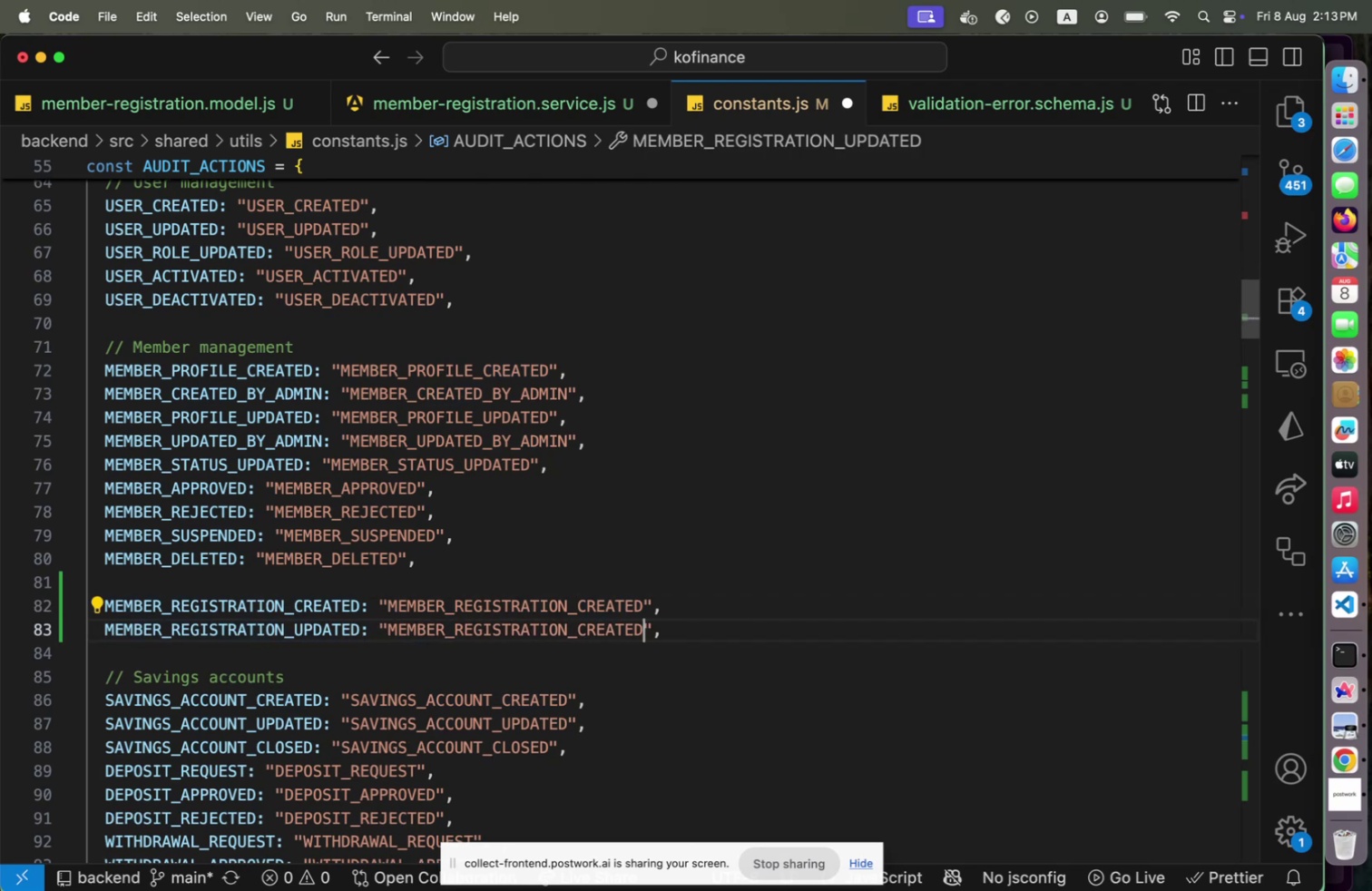 
key(ArrowLeft)
 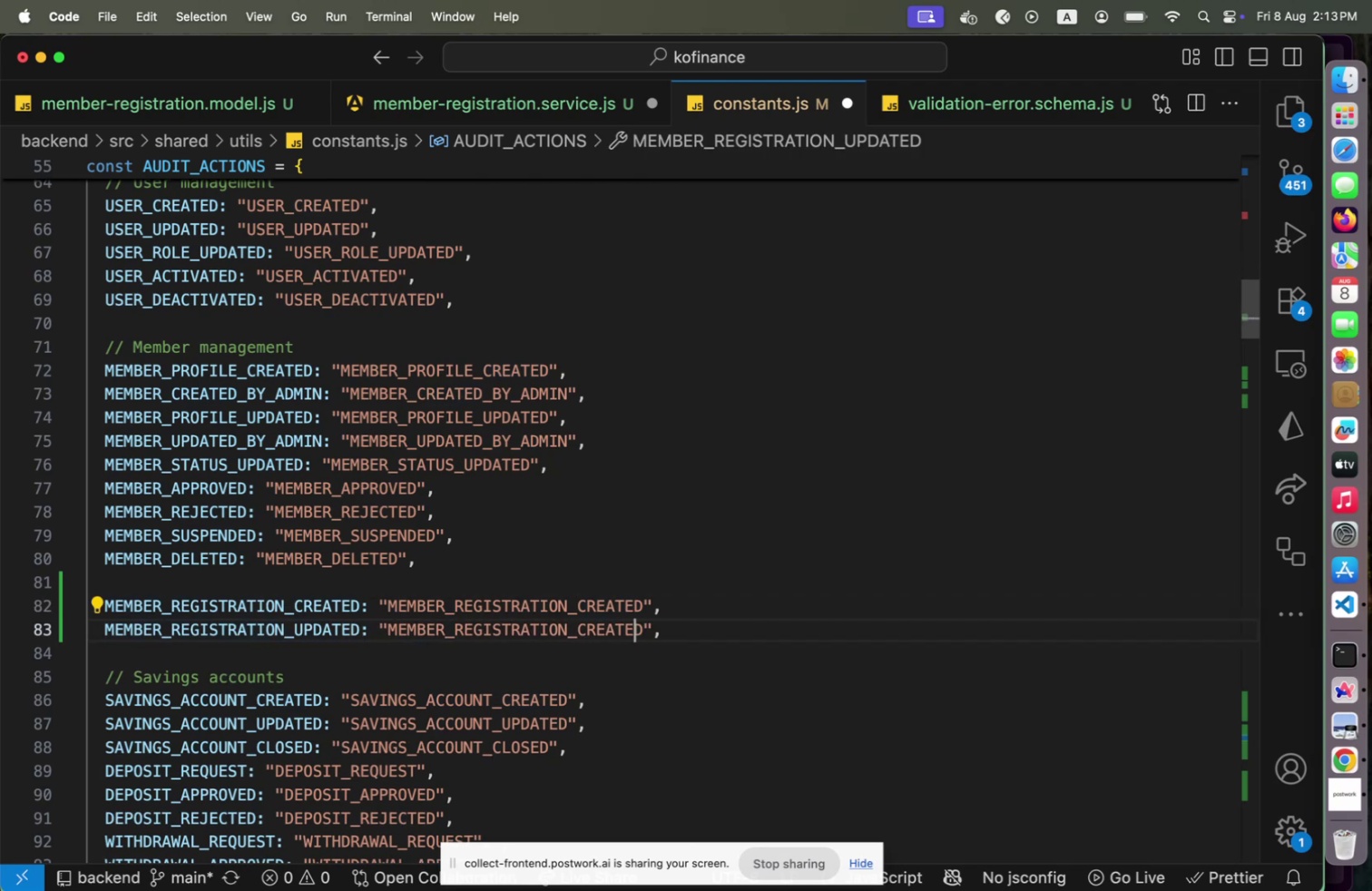 
key(ArrowLeft)
 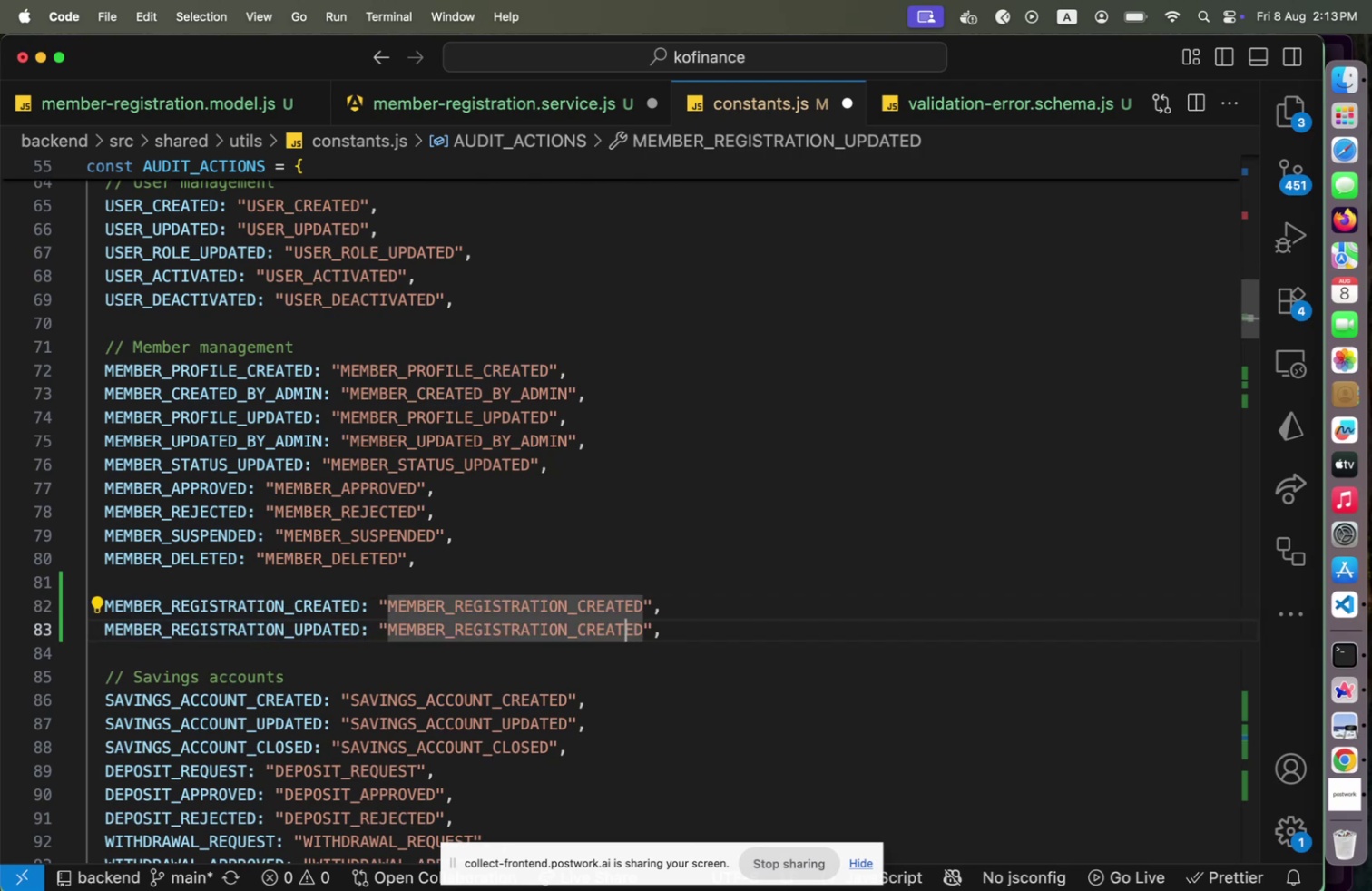 
key(ArrowLeft)
 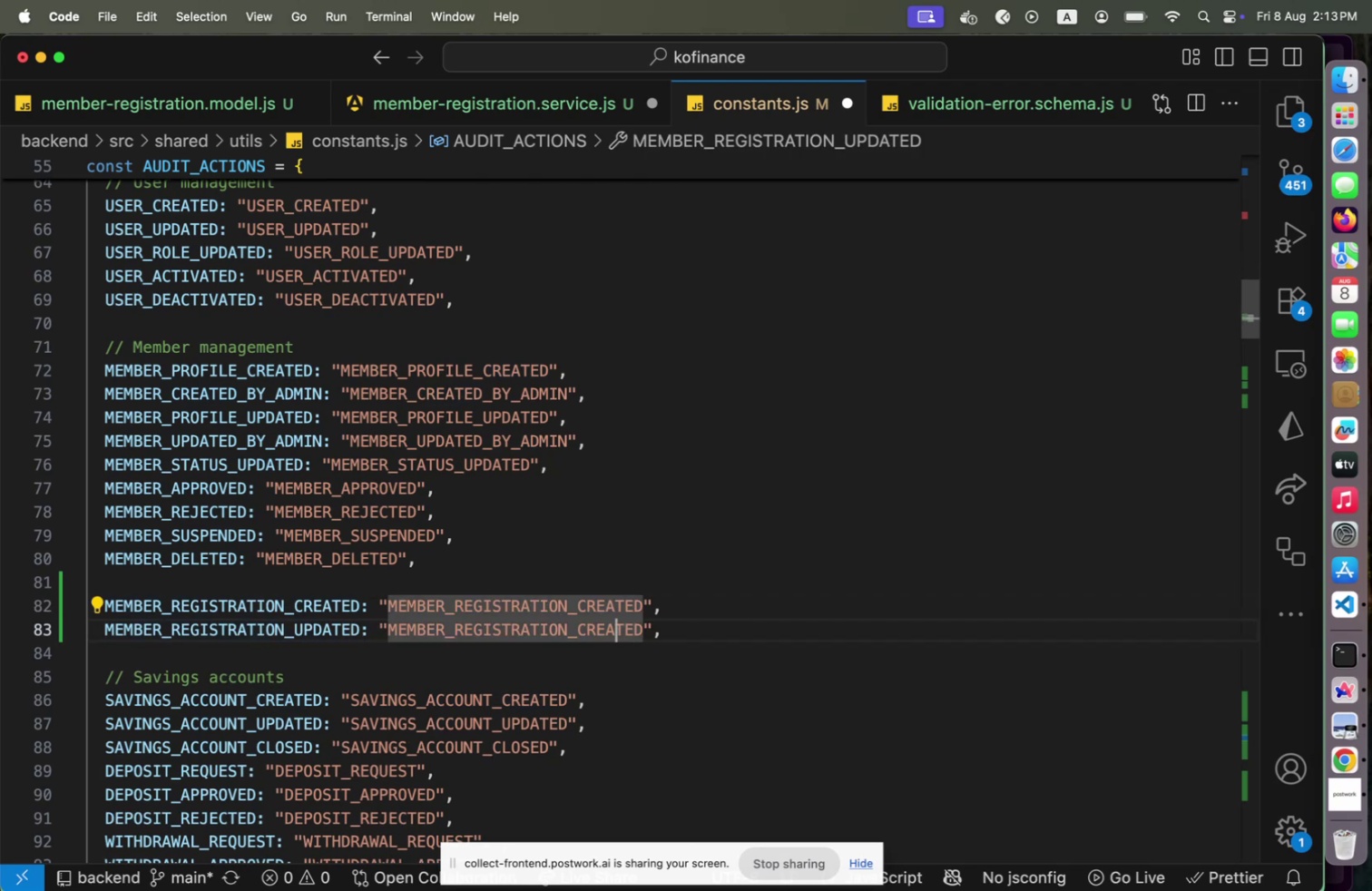 
key(Shift+ArrowLeft)
 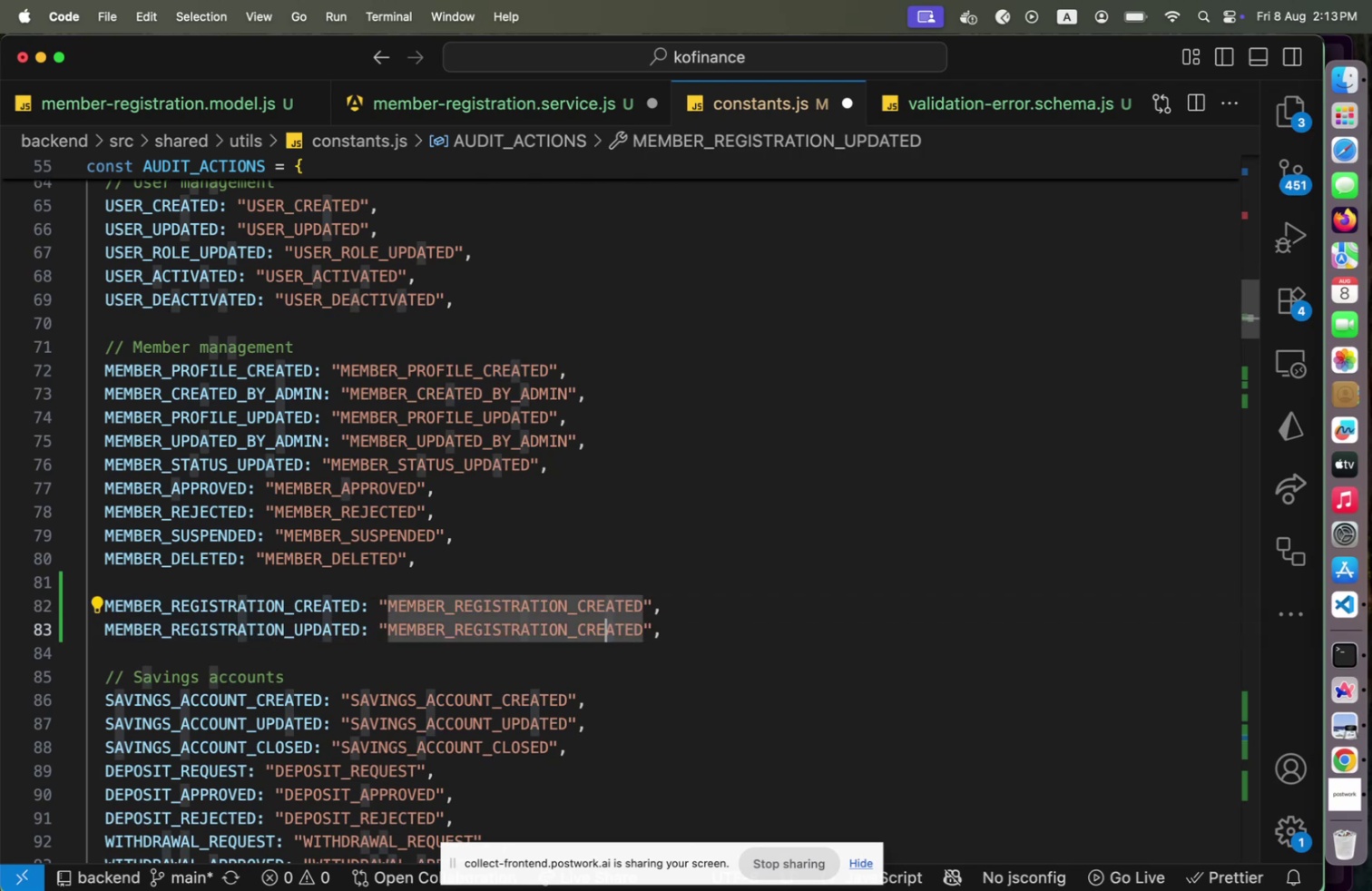 
key(Shift+ArrowLeft)
 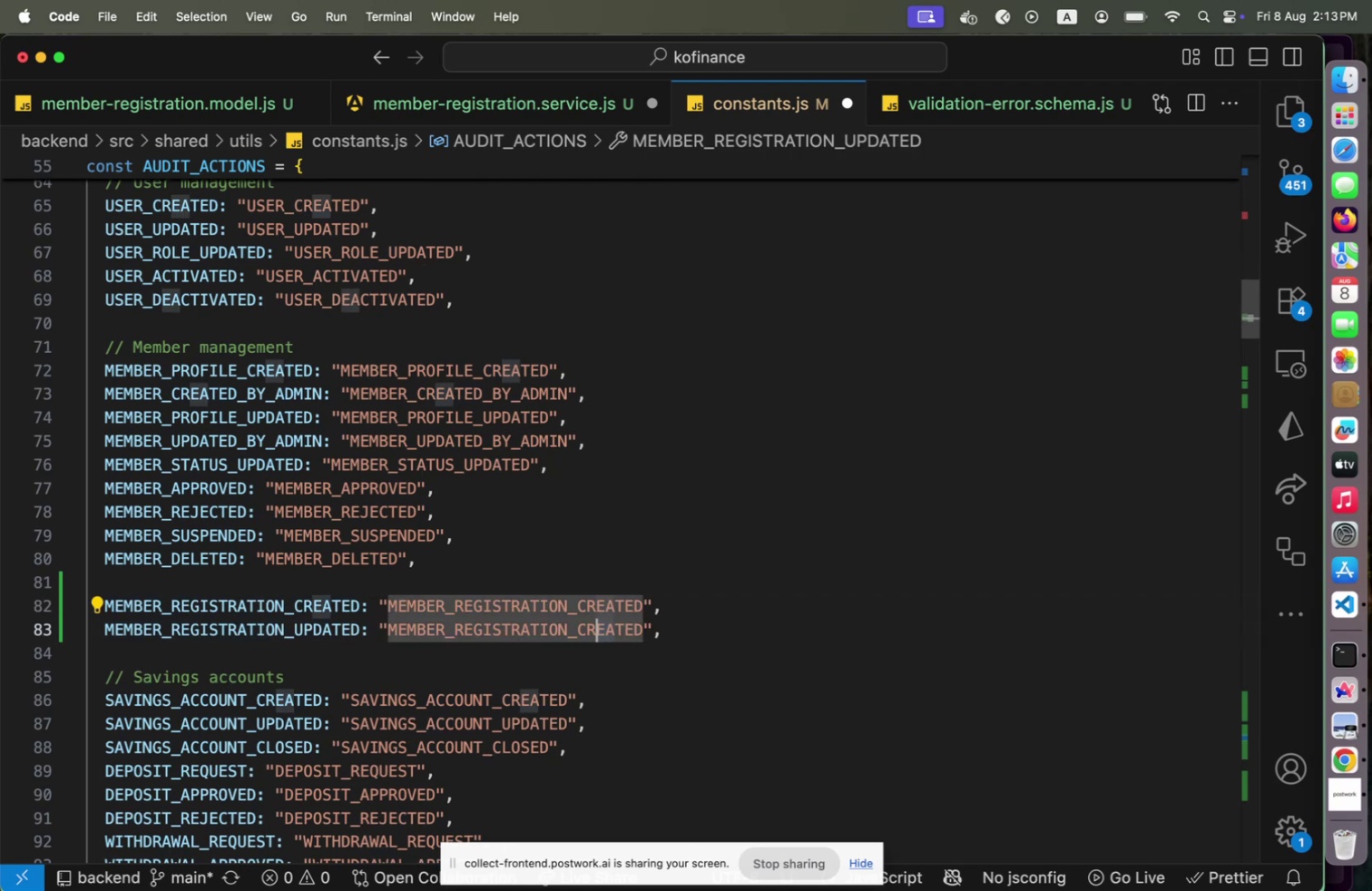 
key(Shift+ArrowLeft)
 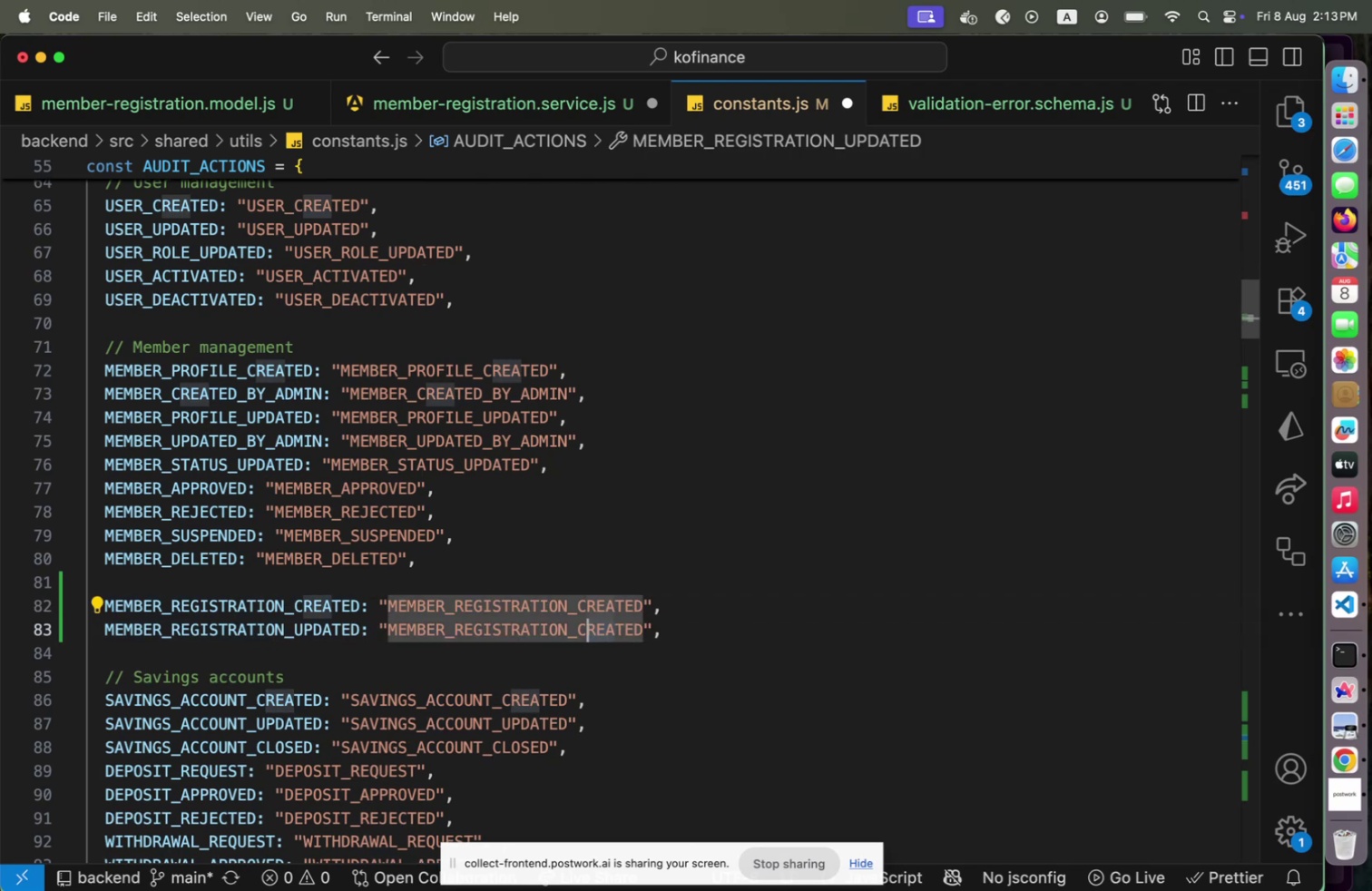 
key(Shift+ArrowLeft)
 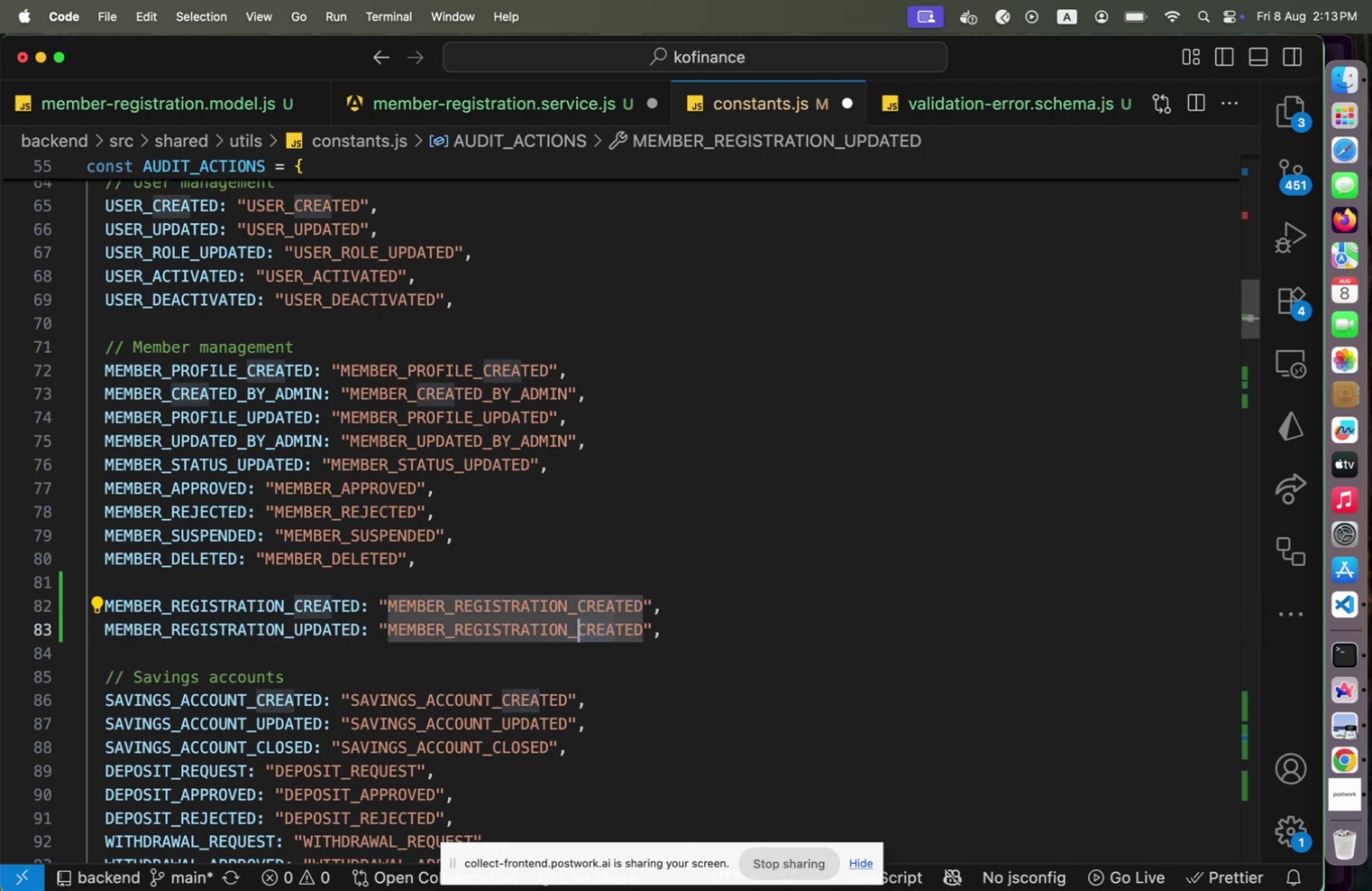 
type(UPDA)
 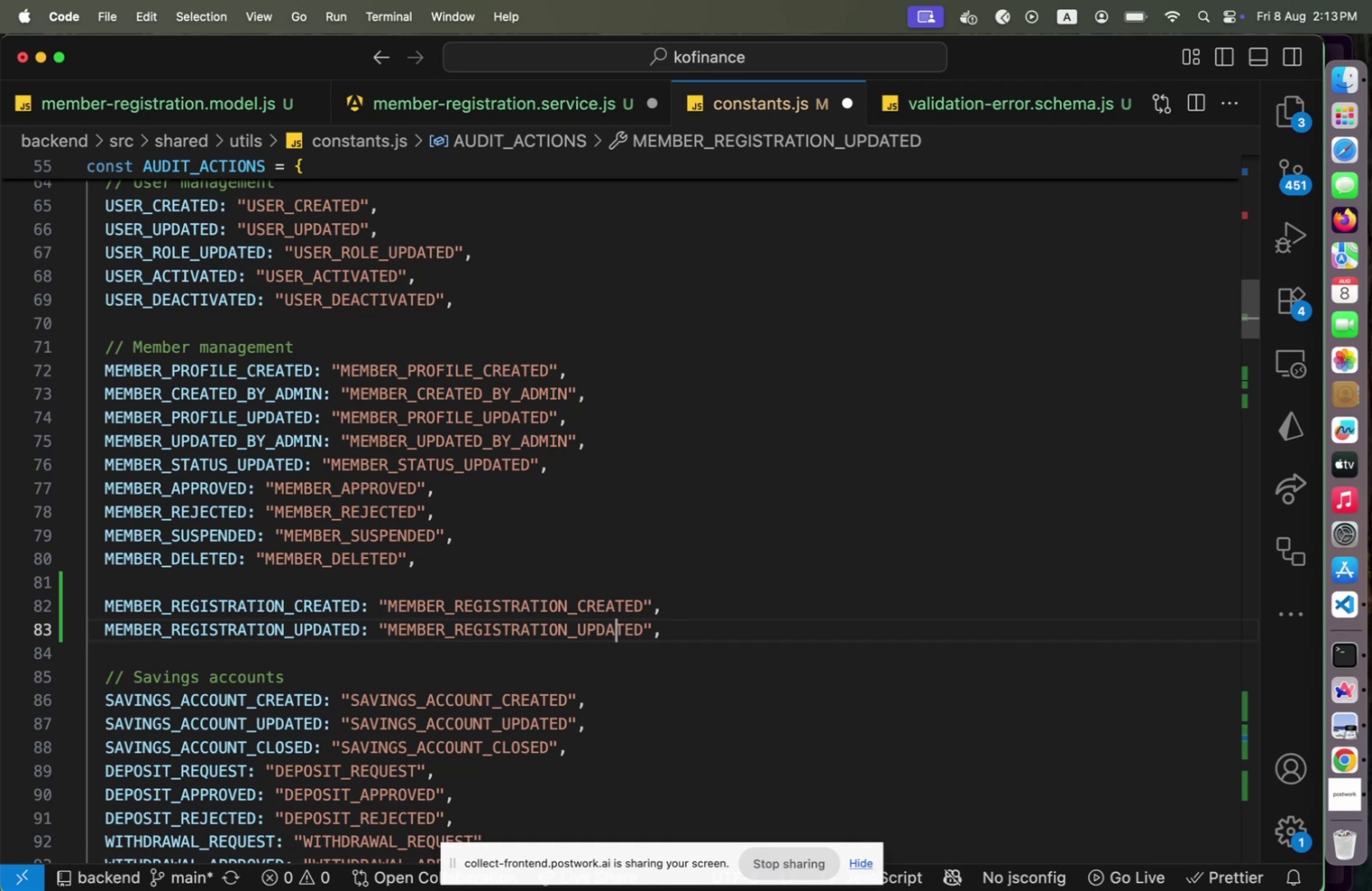 
key(ArrowRight)
 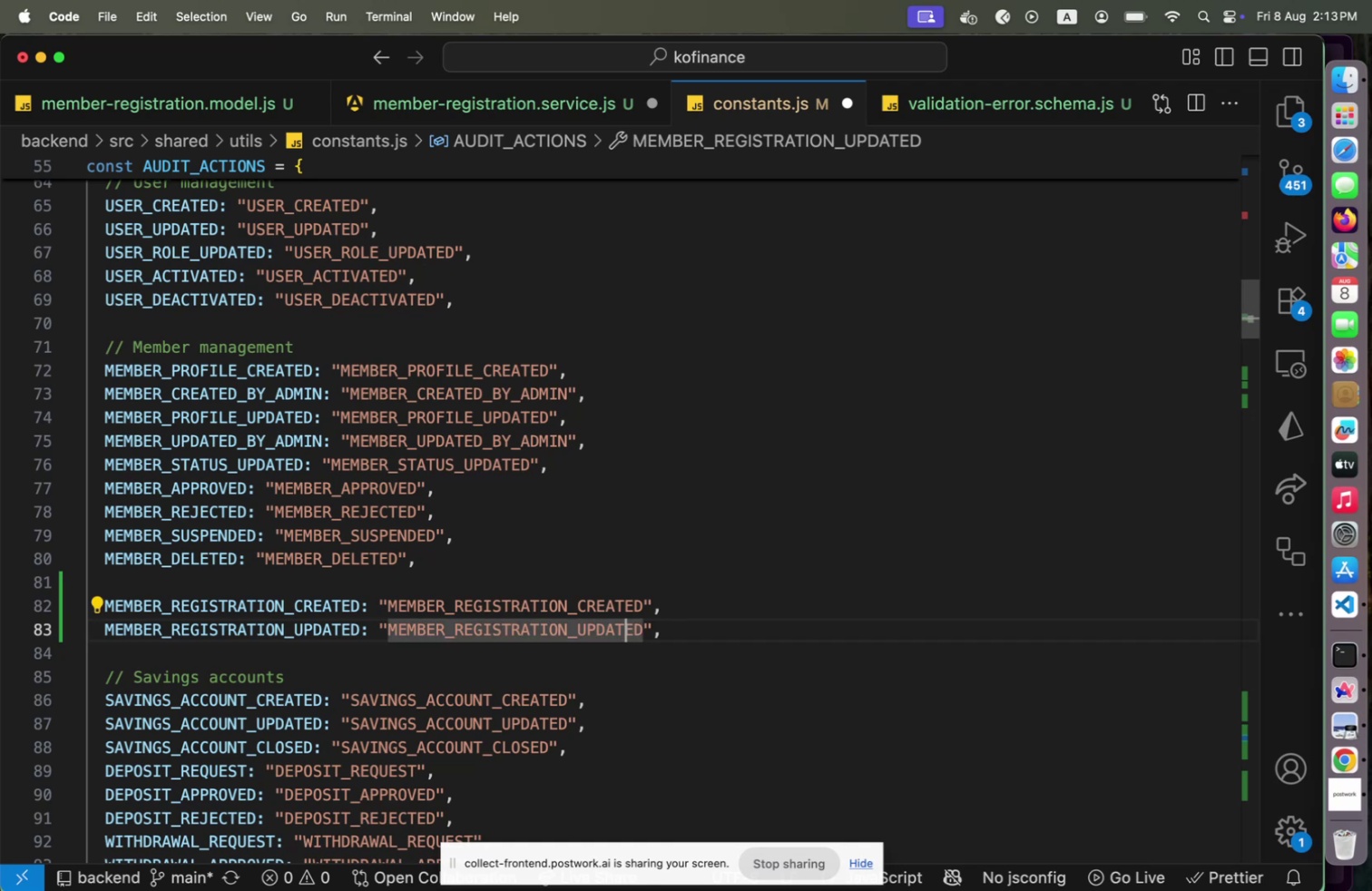 
key(Meta+CommandLeft)
 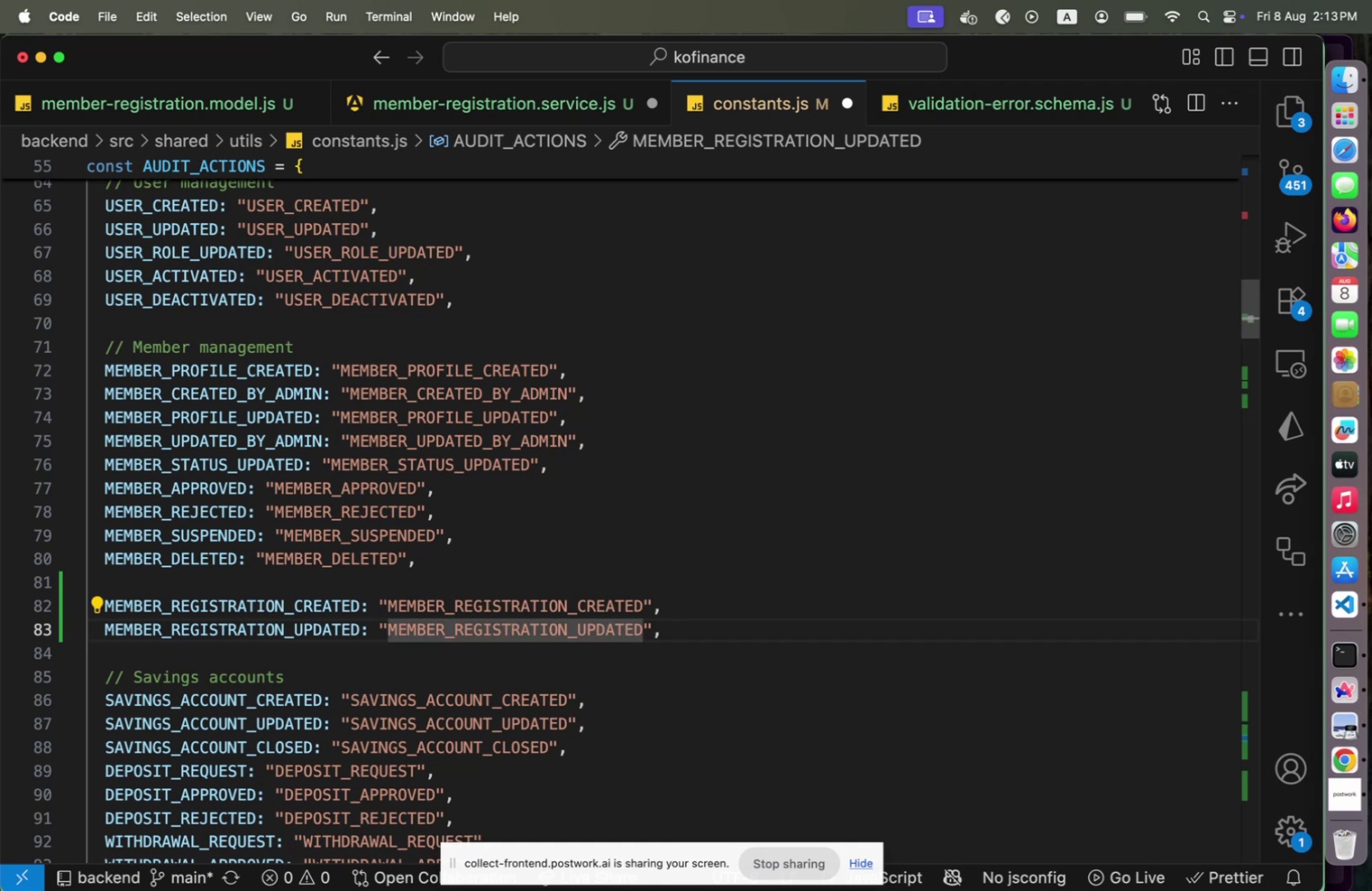 
key(Meta+S)
 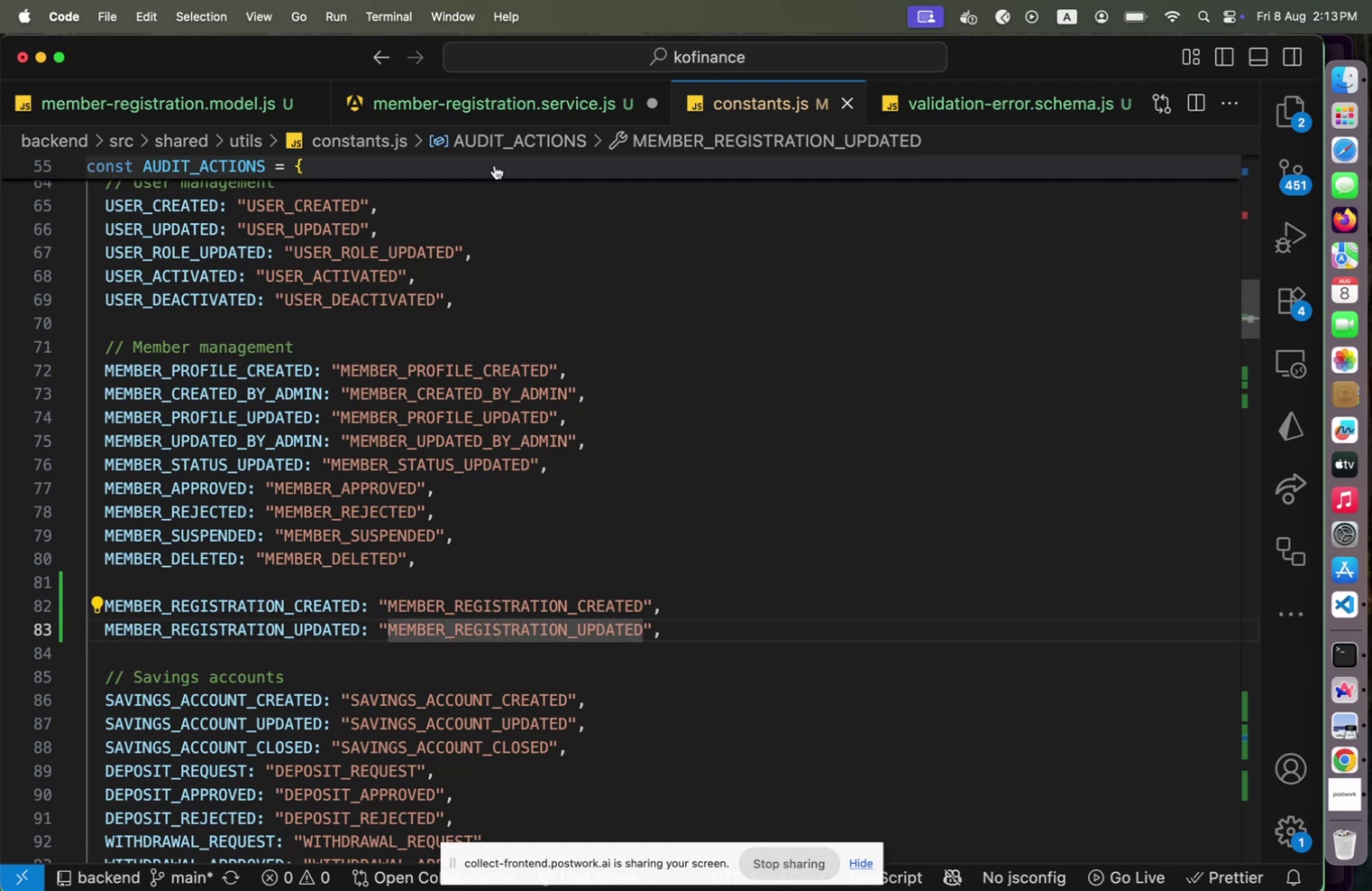 
left_click([534, 109])
 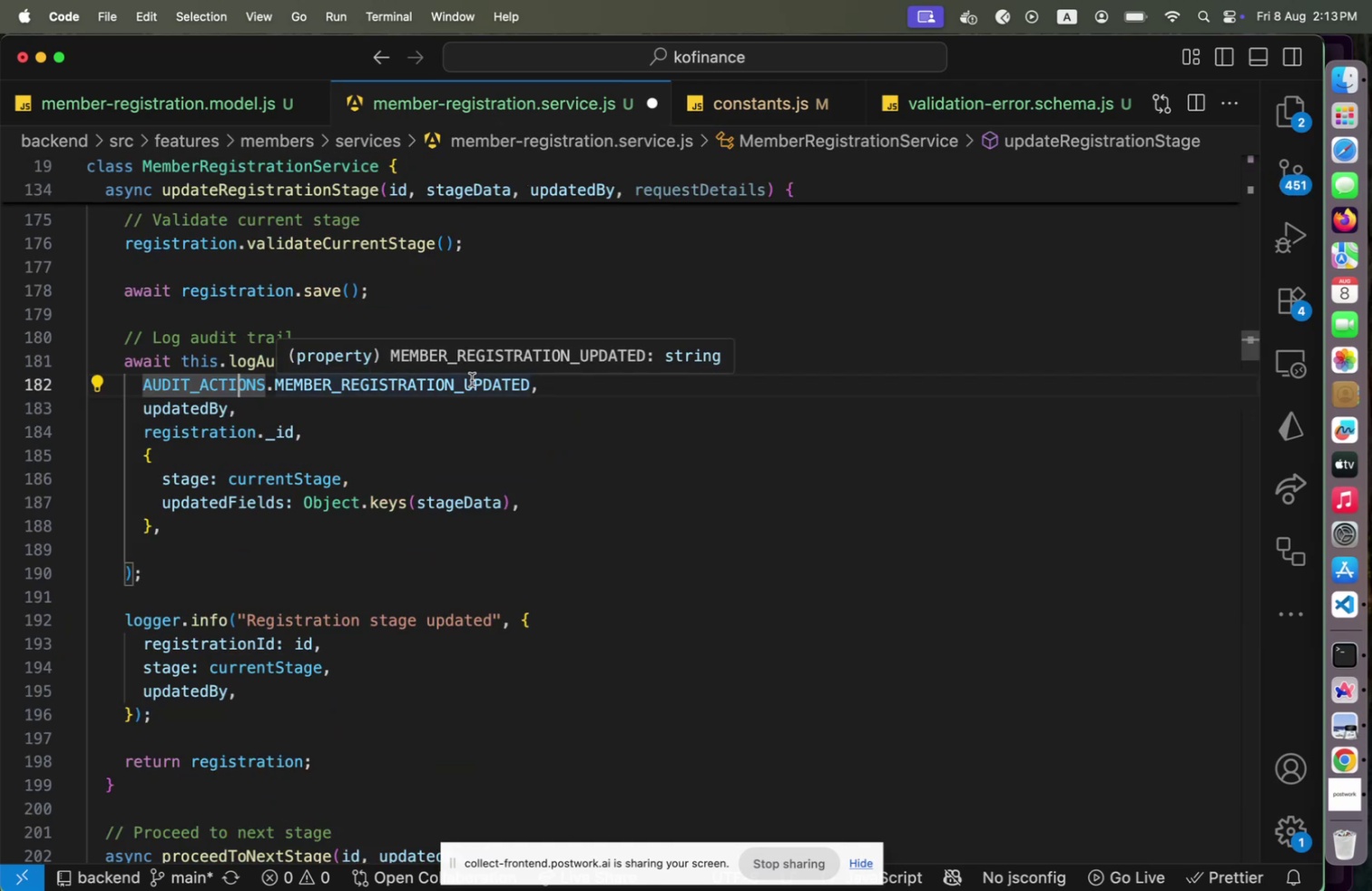 
left_click([360, 421])
 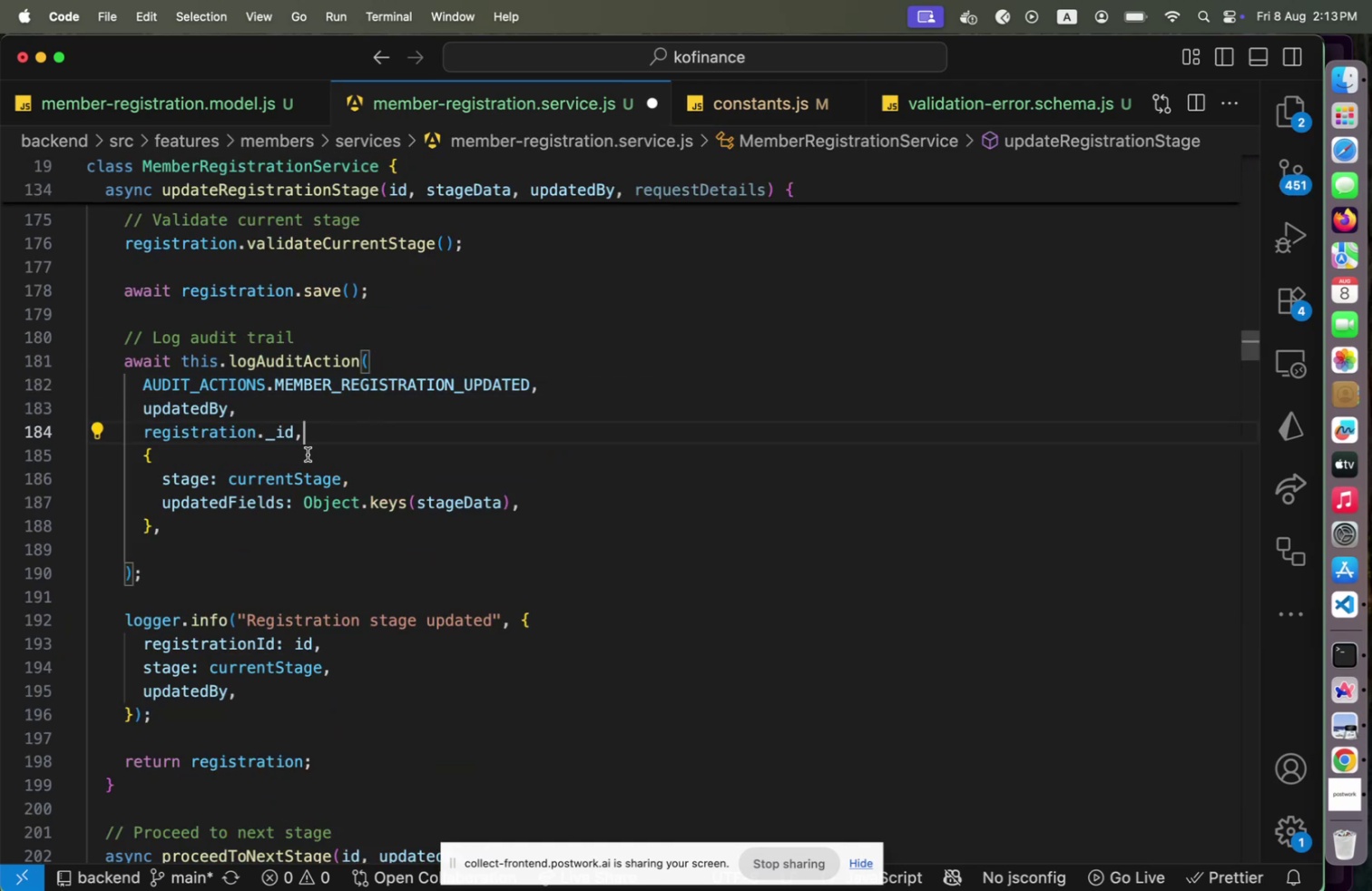 
left_click([171, 537])
 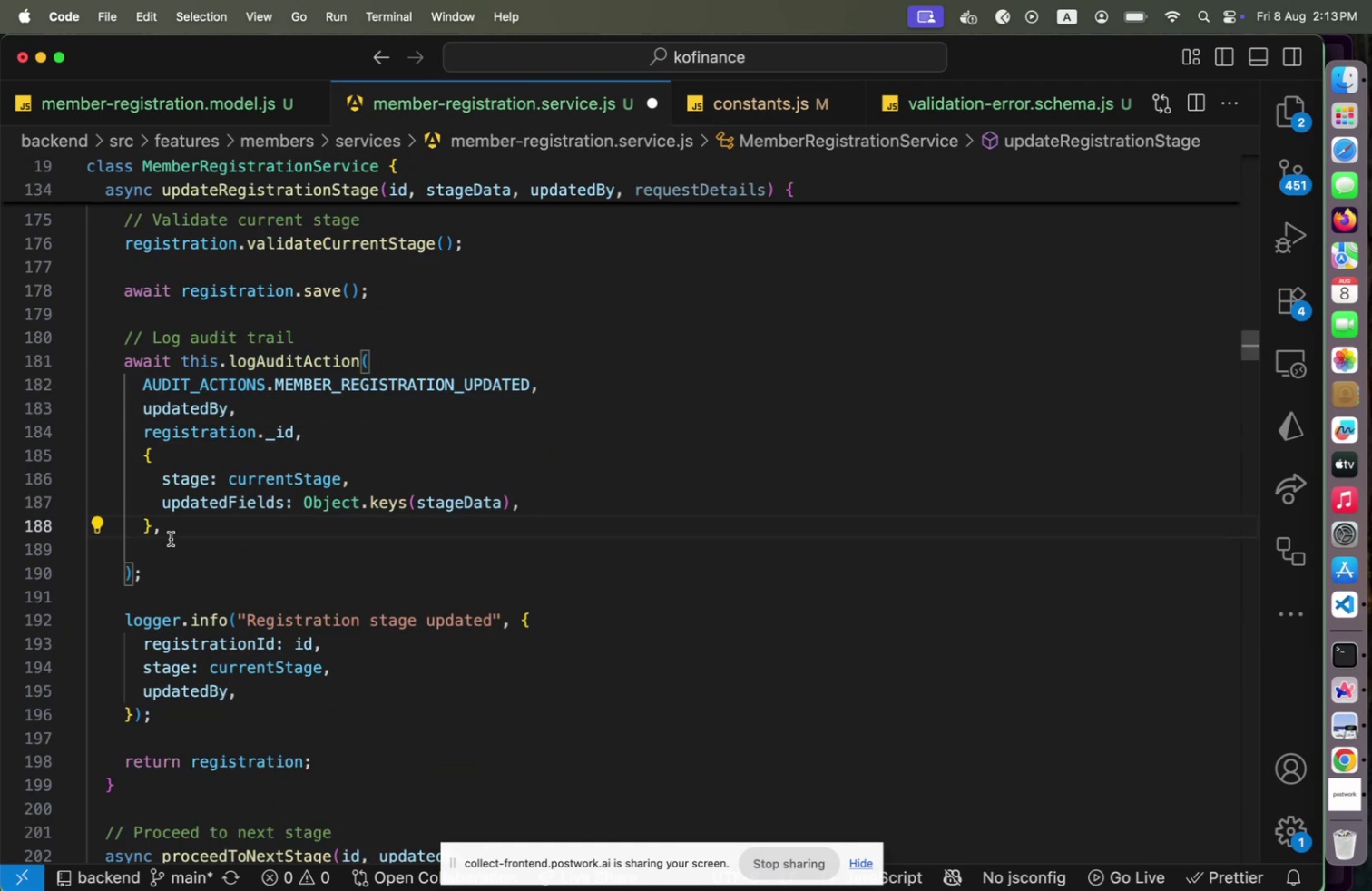 
key(Enter)
 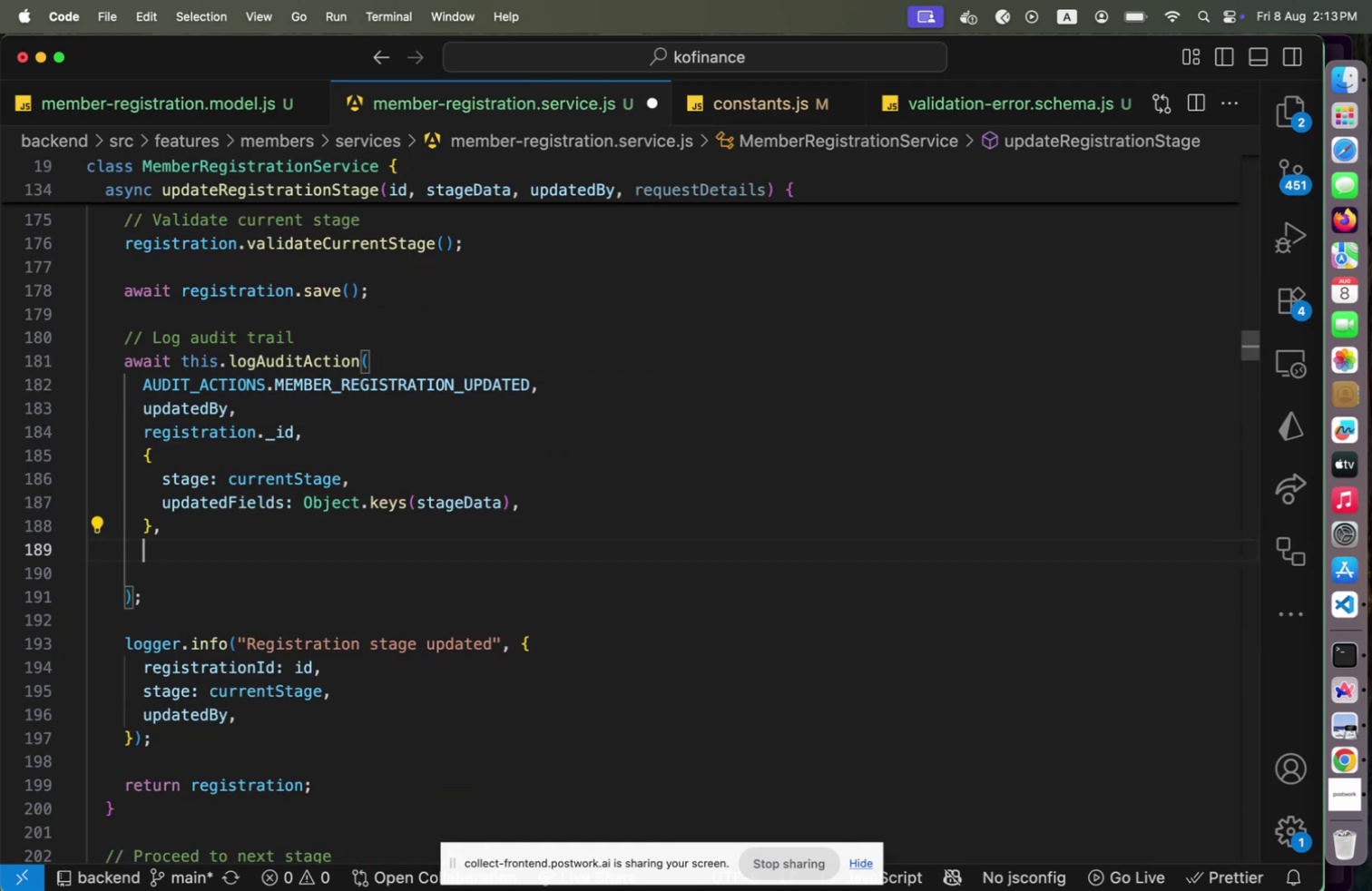 
type(req.)
key(Backspace)
type(uestDe)
 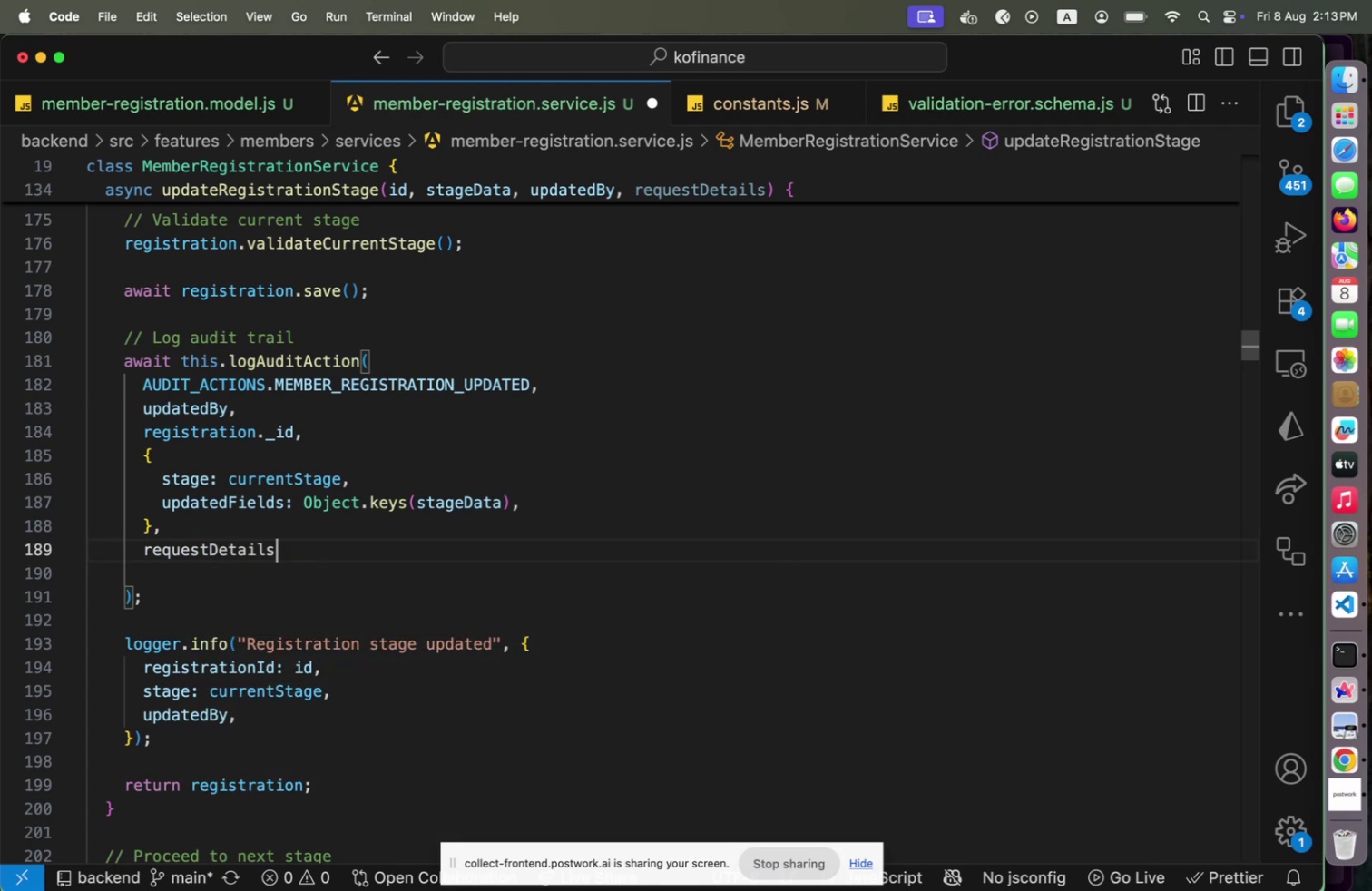 
 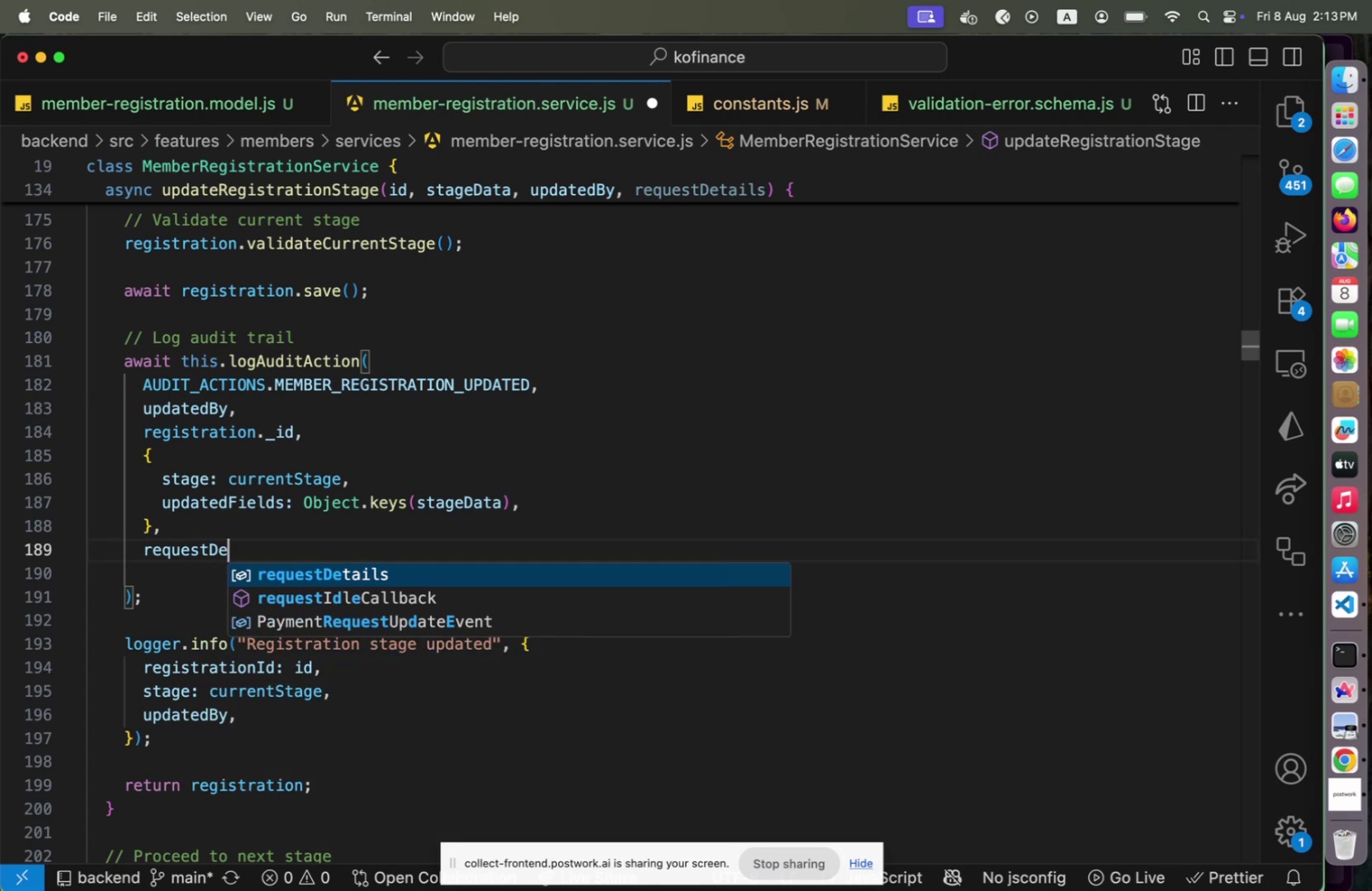 
key(Enter)
 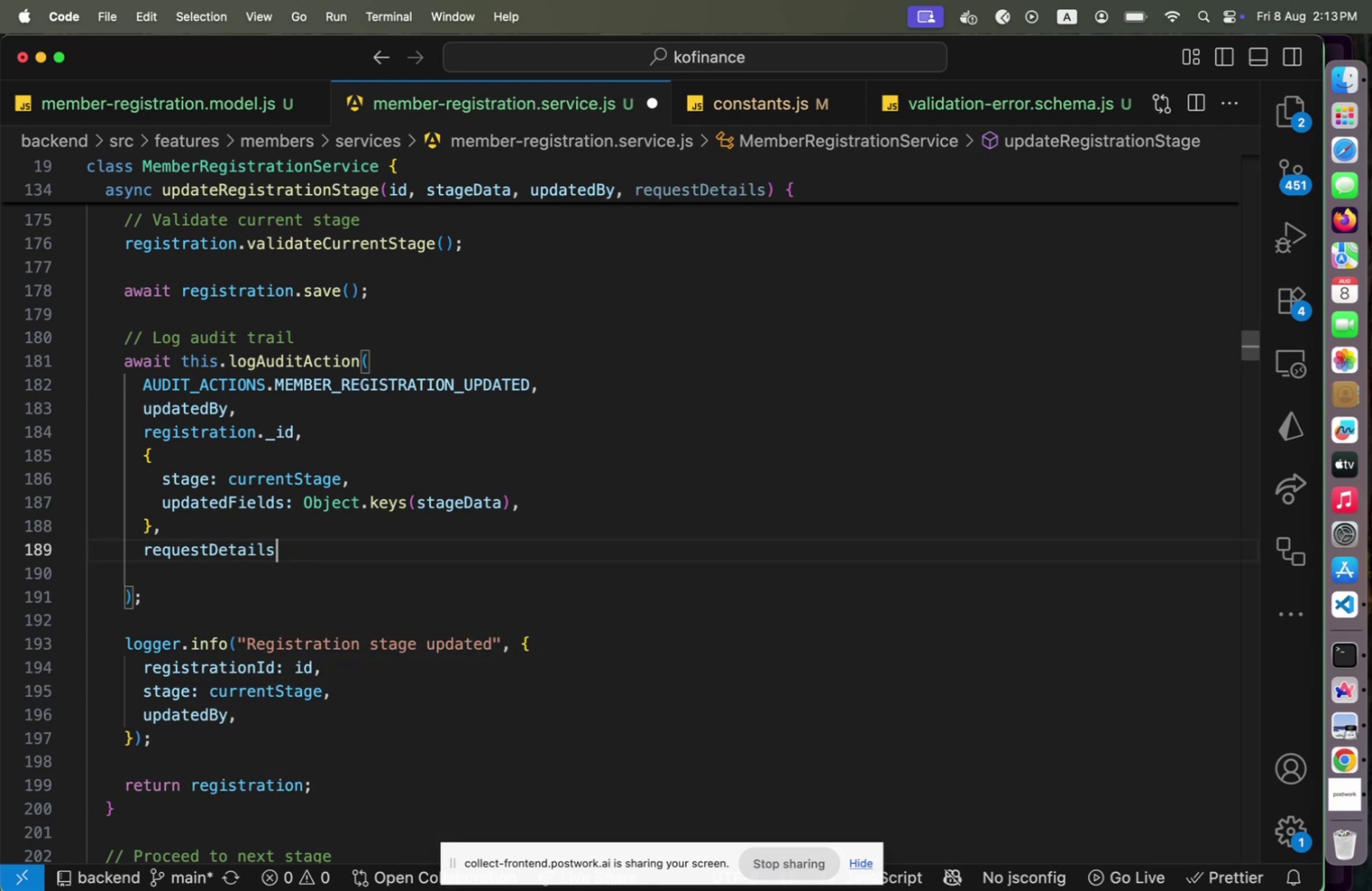 
type(.ipA)
 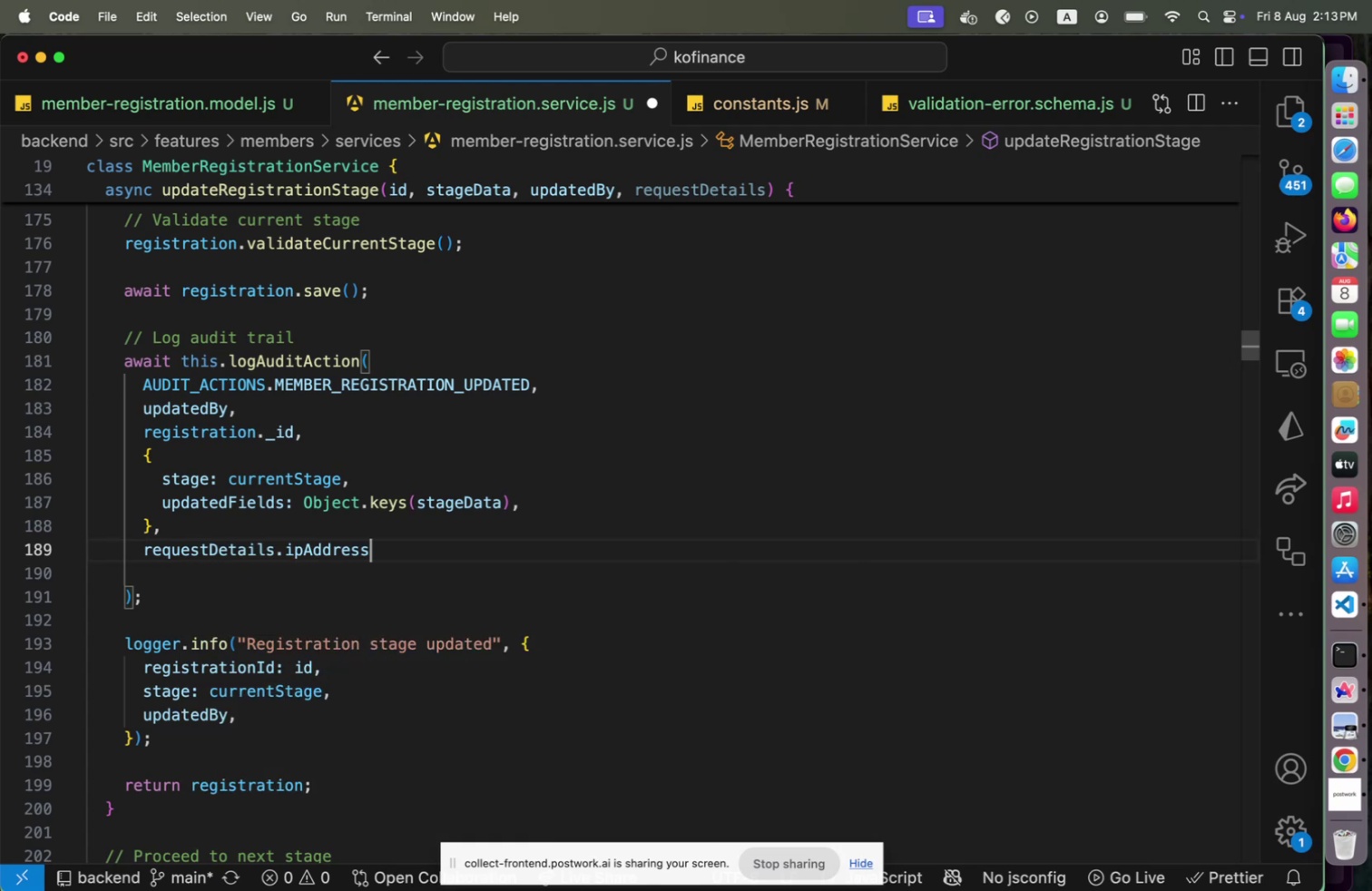 
 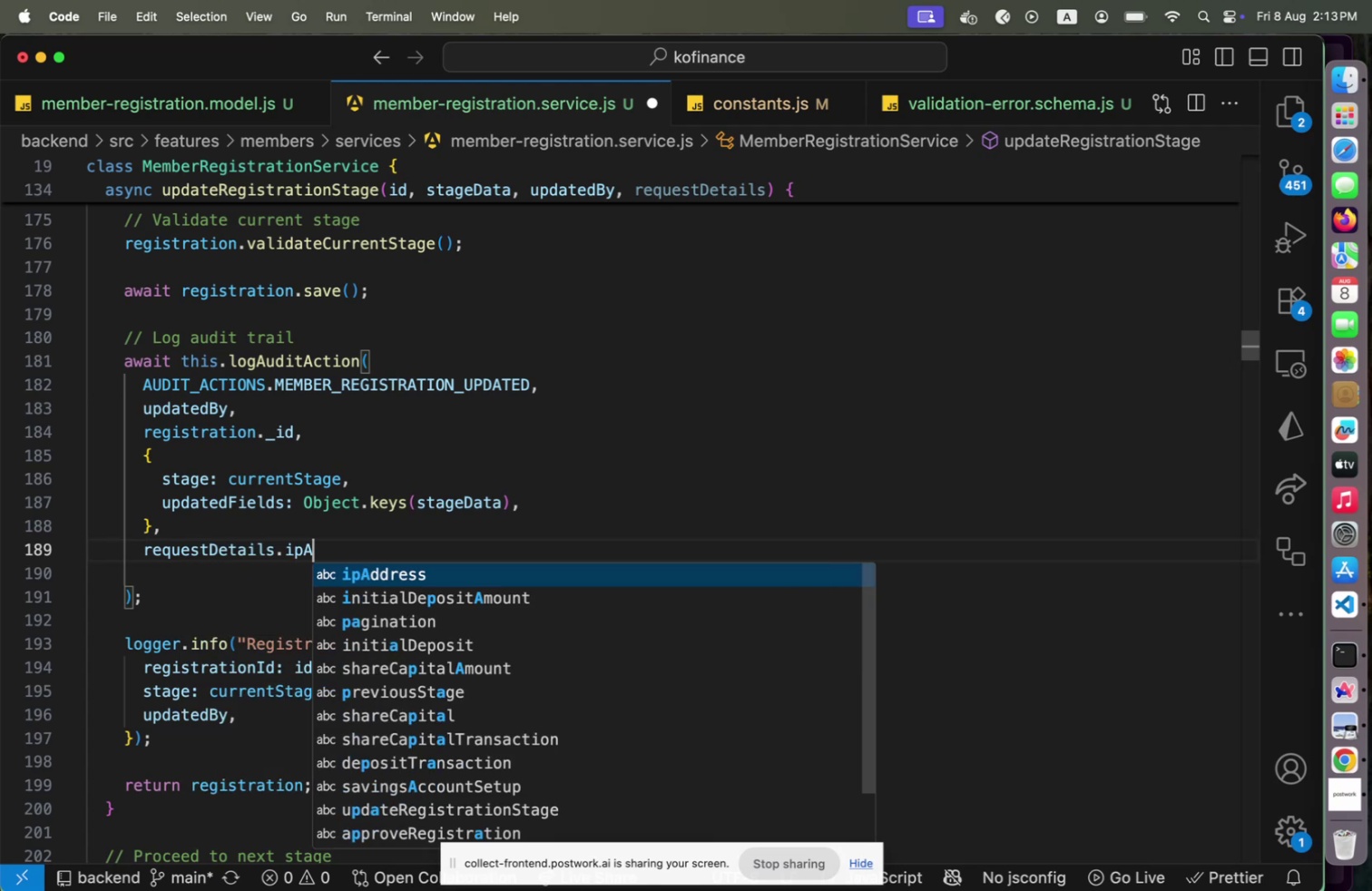 
key(Enter)
 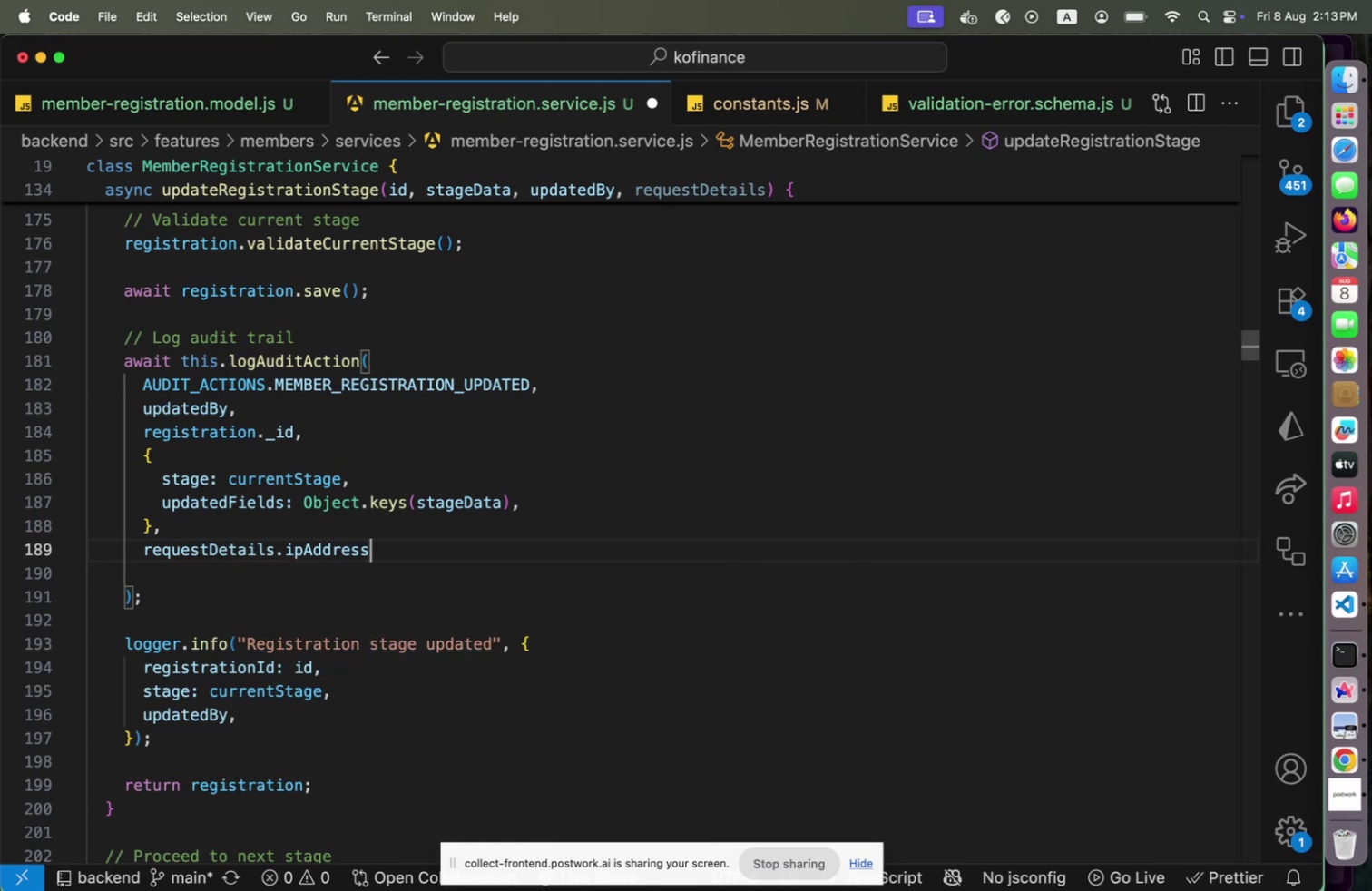 
key(Comma)
 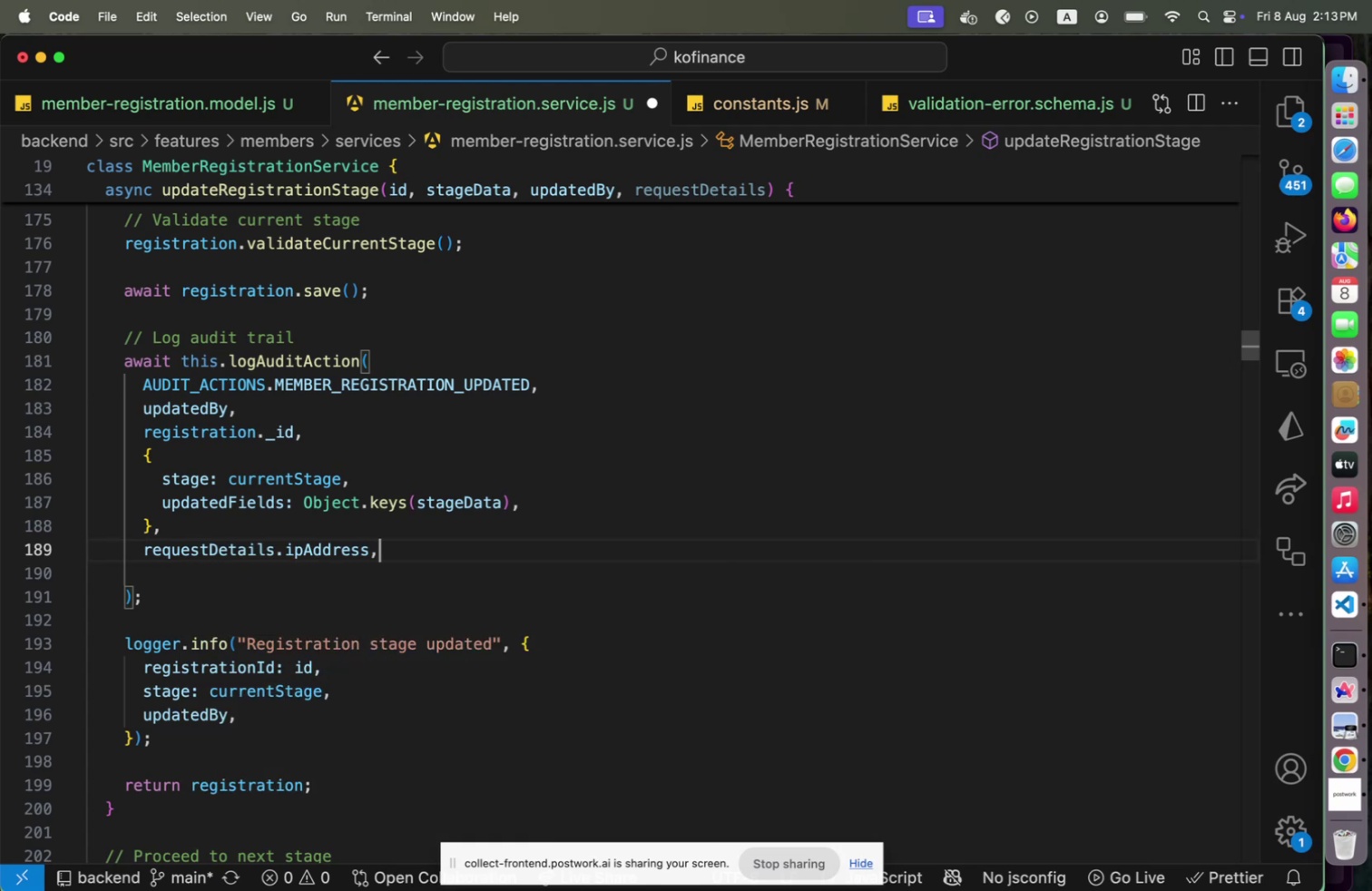 
key(Enter)
 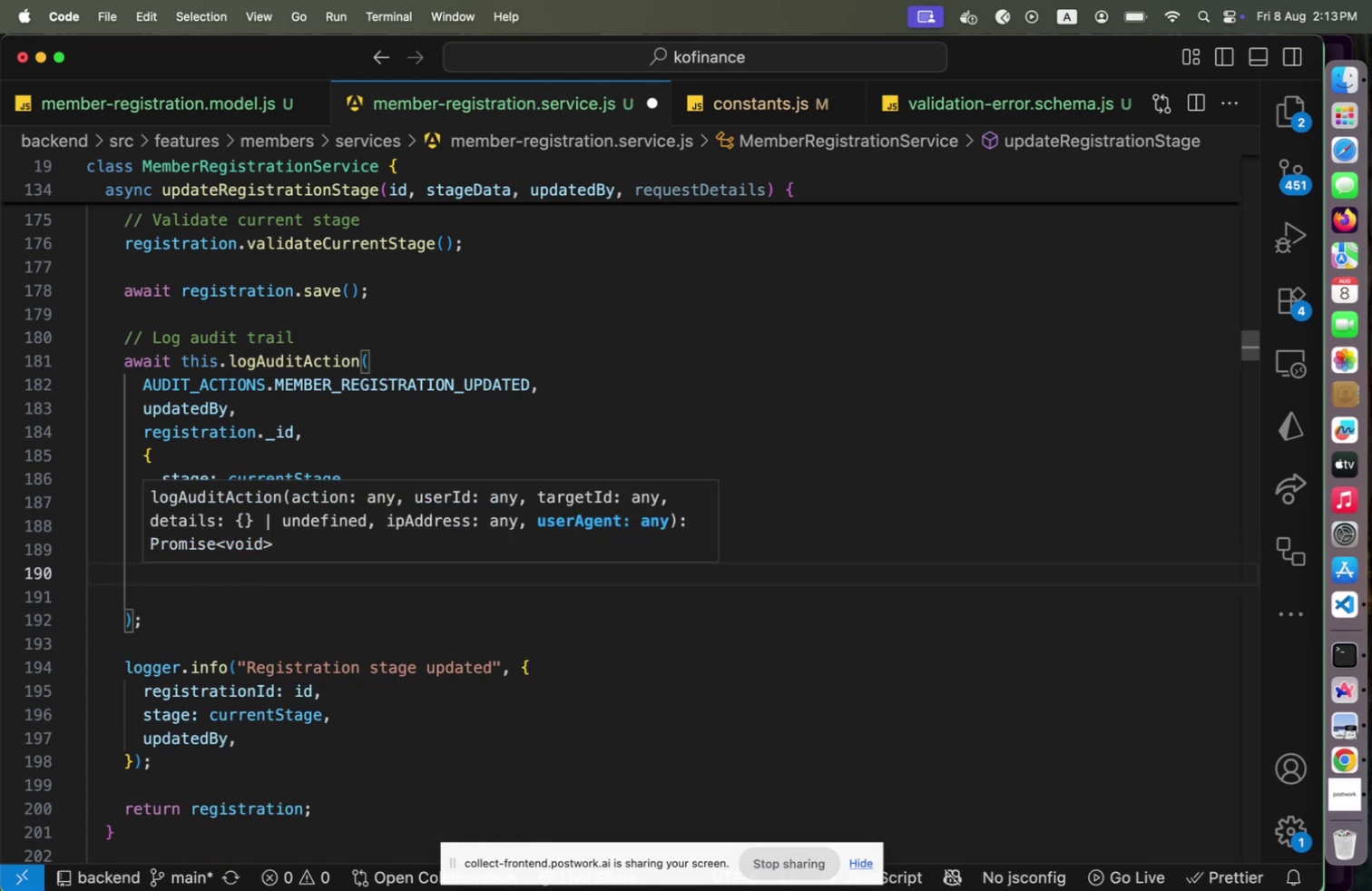 
key(Escape)
 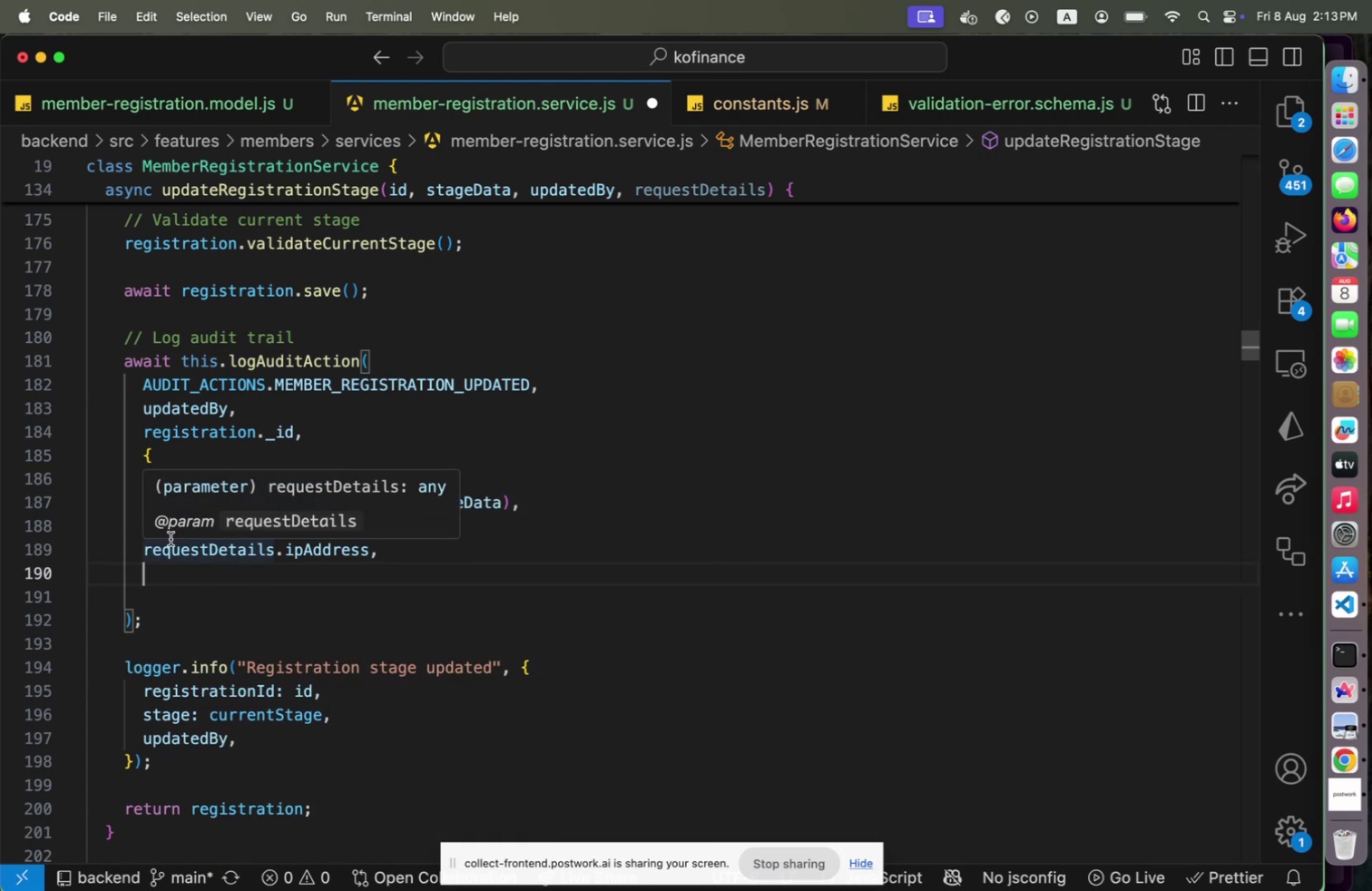 
key(ArrowUp)
 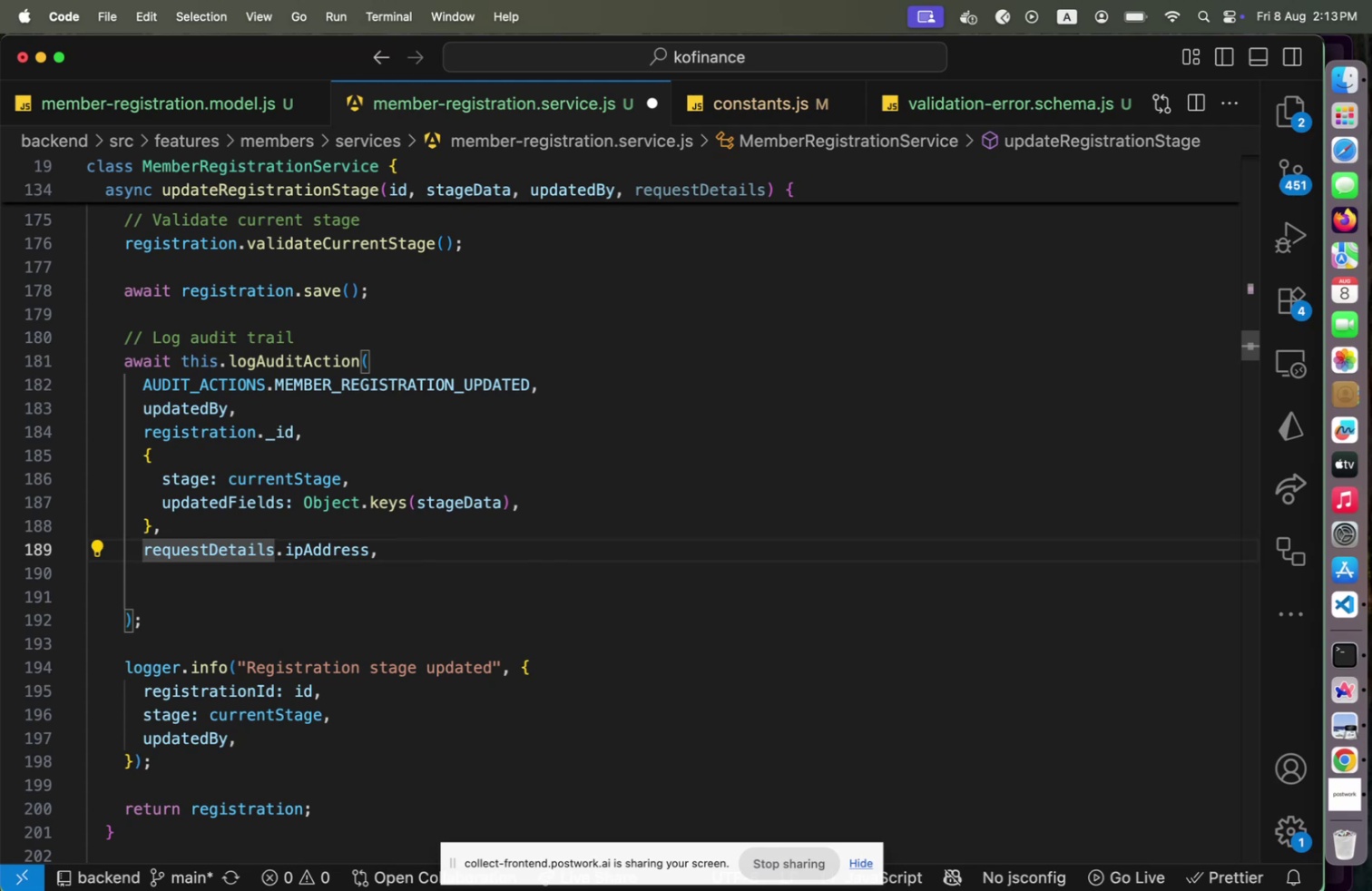 
hold_key(key=ArrowRight, duration=1.5)
 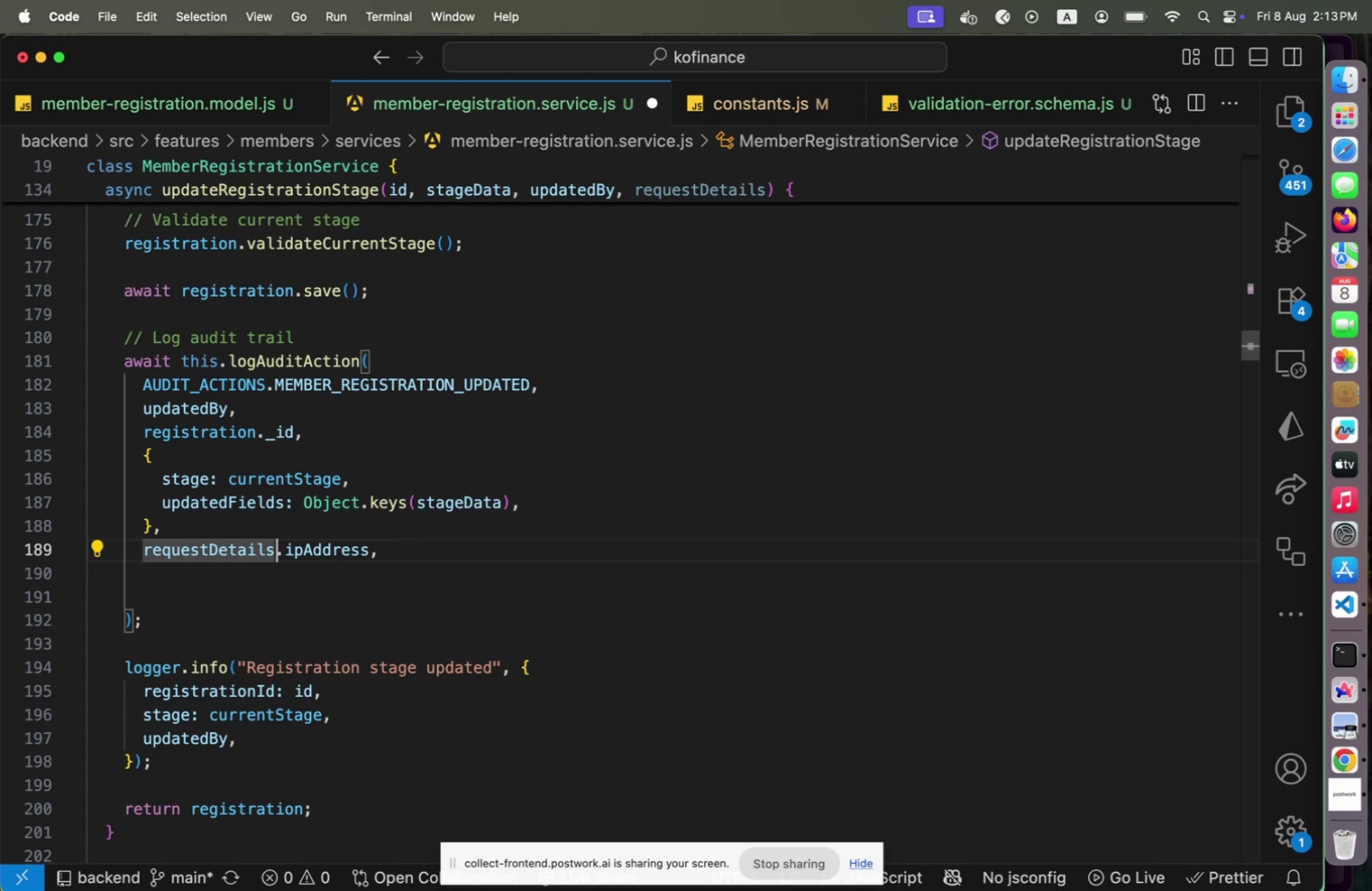 
key(Shift+ArrowDown)
 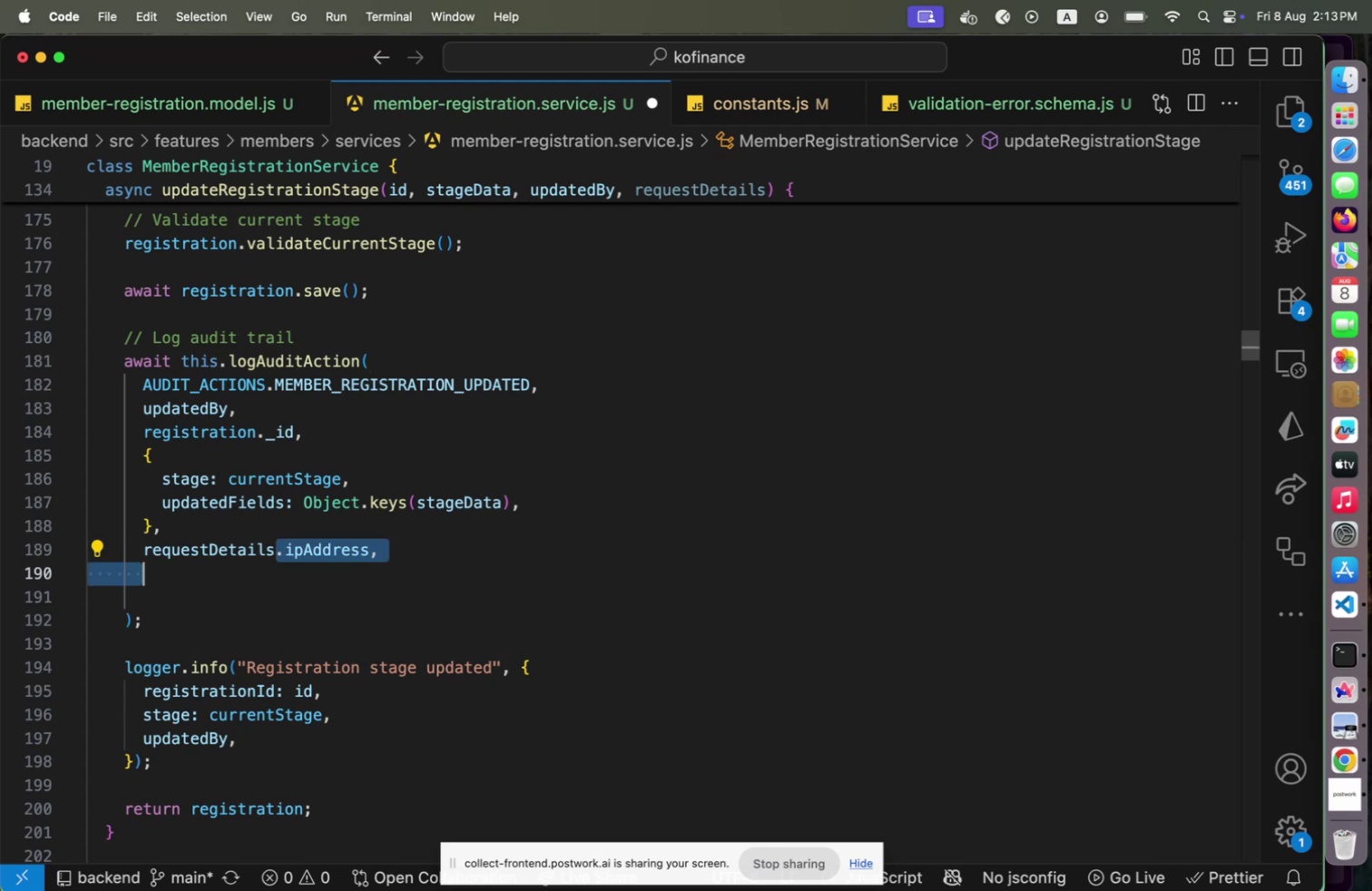 
key(Backspace)
 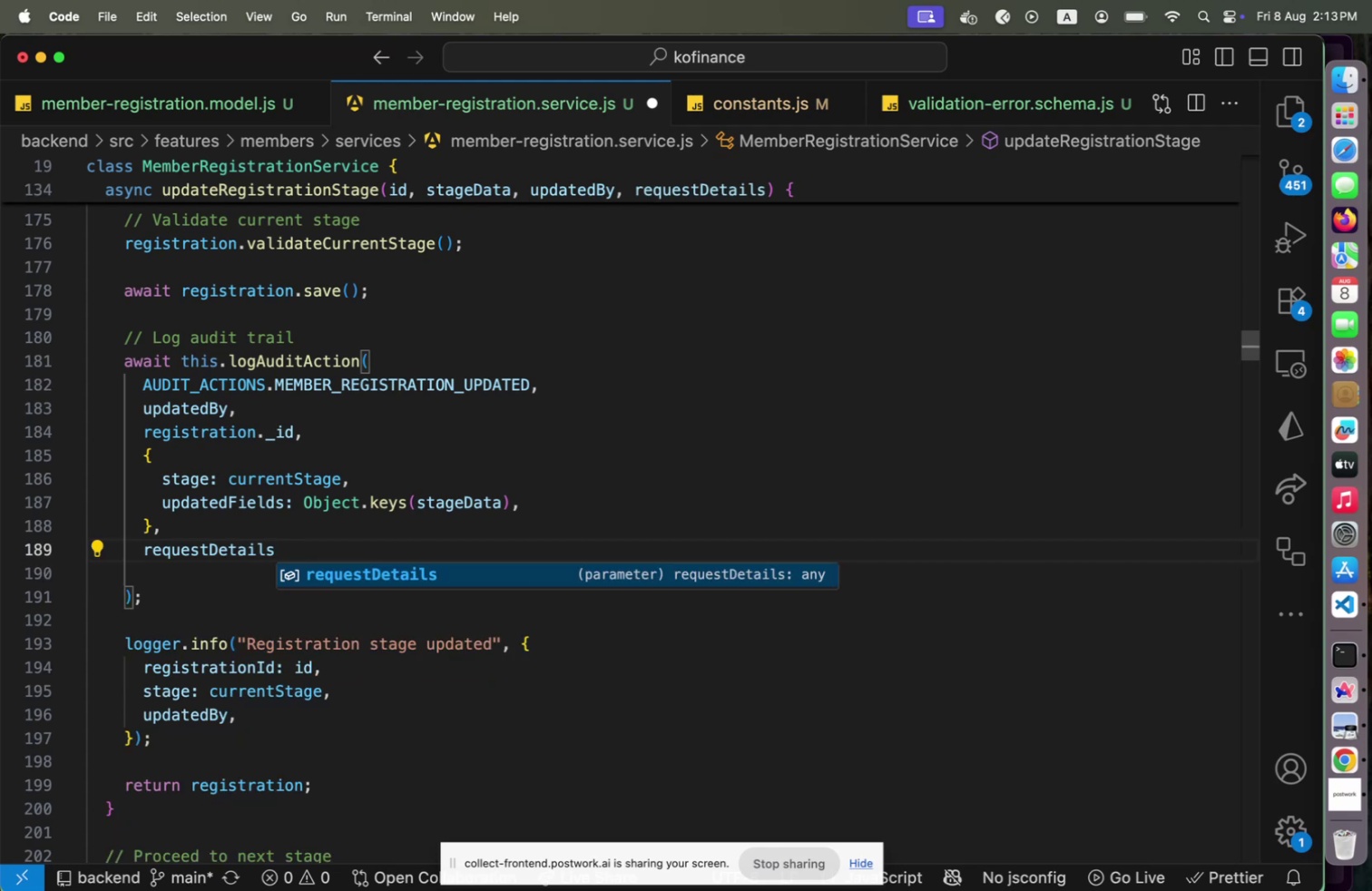 
key(ArrowDown)
 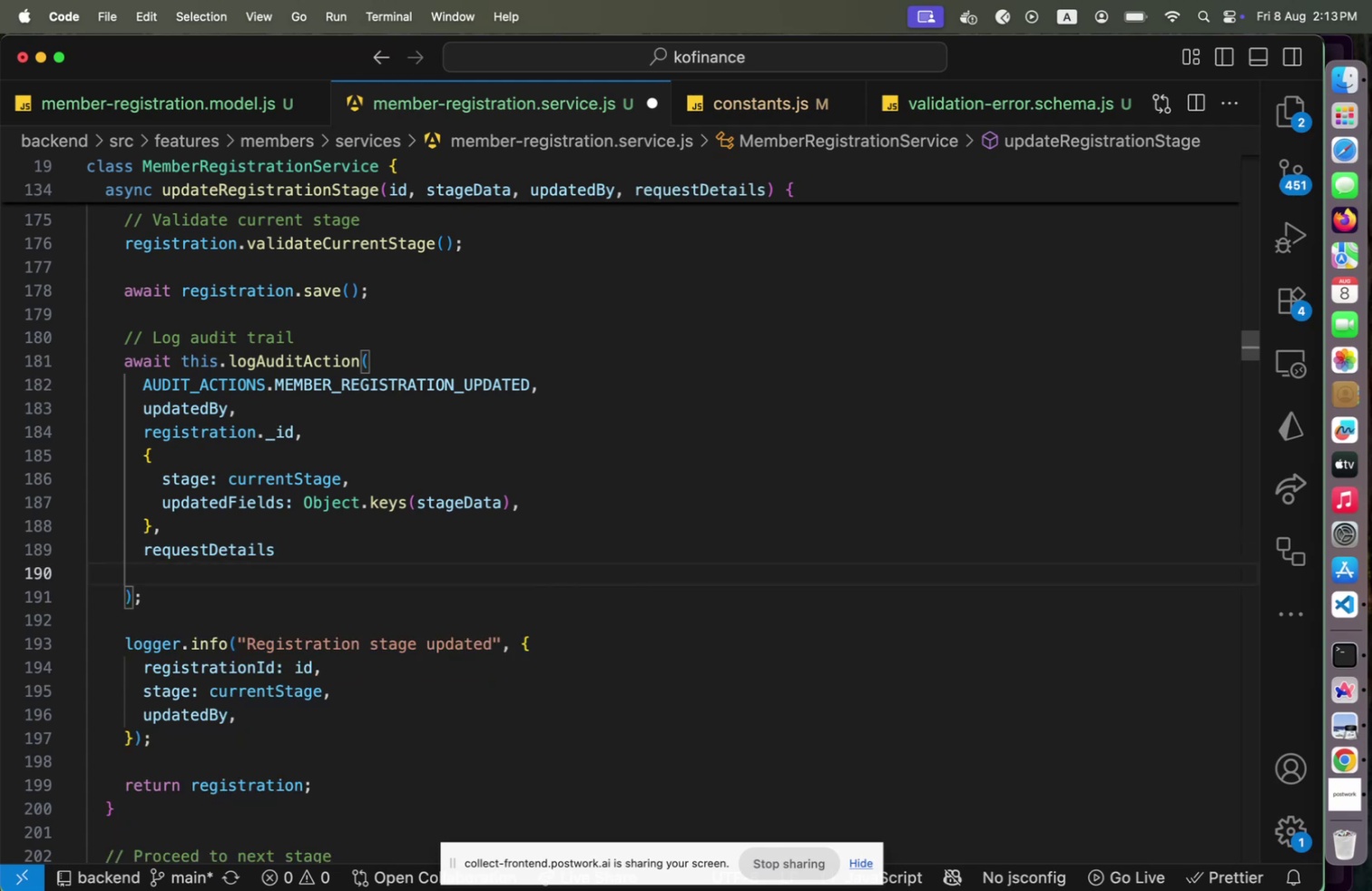 
key(Backspace)
 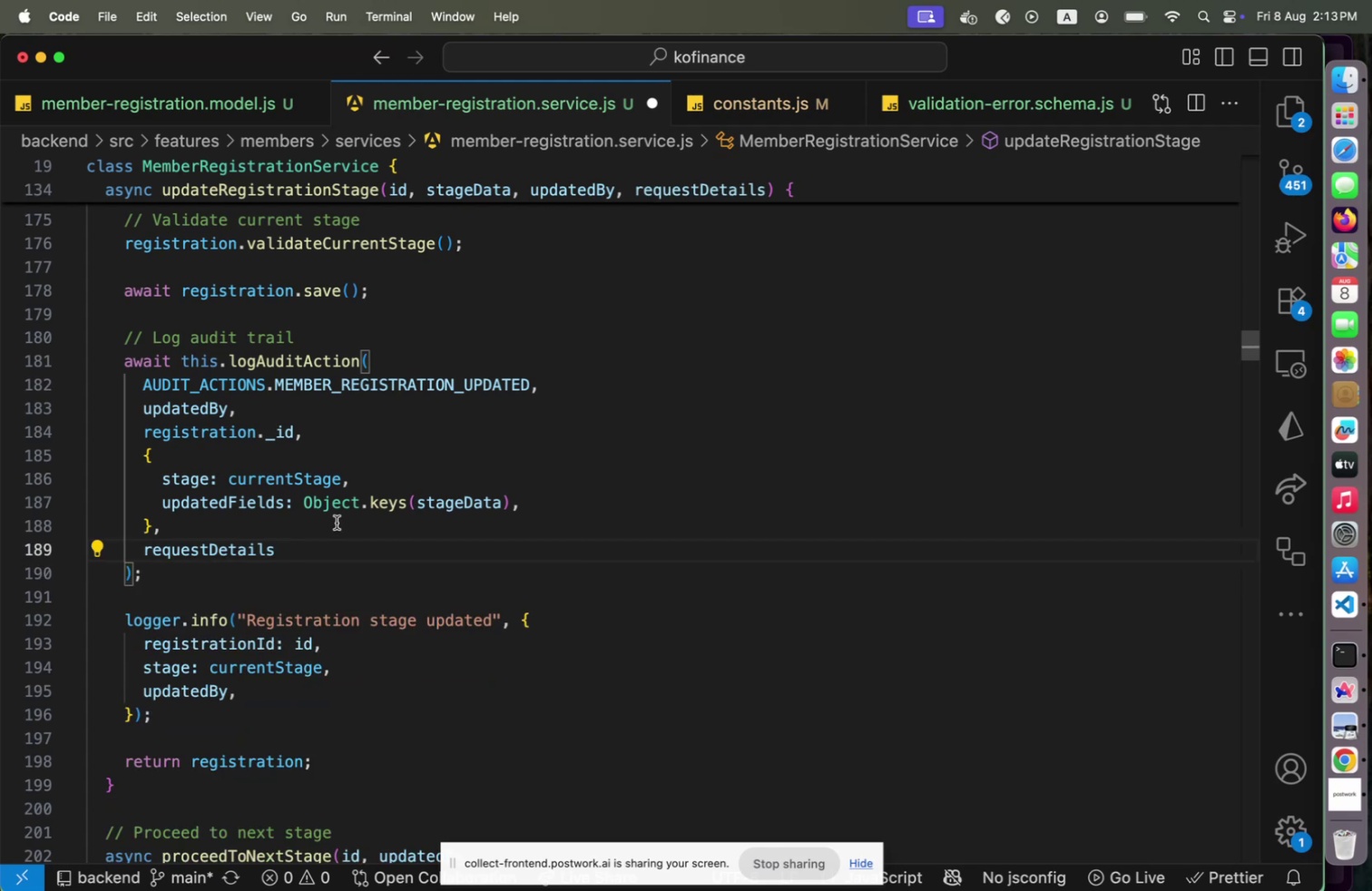 
scroll: coordinate [438, 512], scroll_direction: up, amount: 27.0
 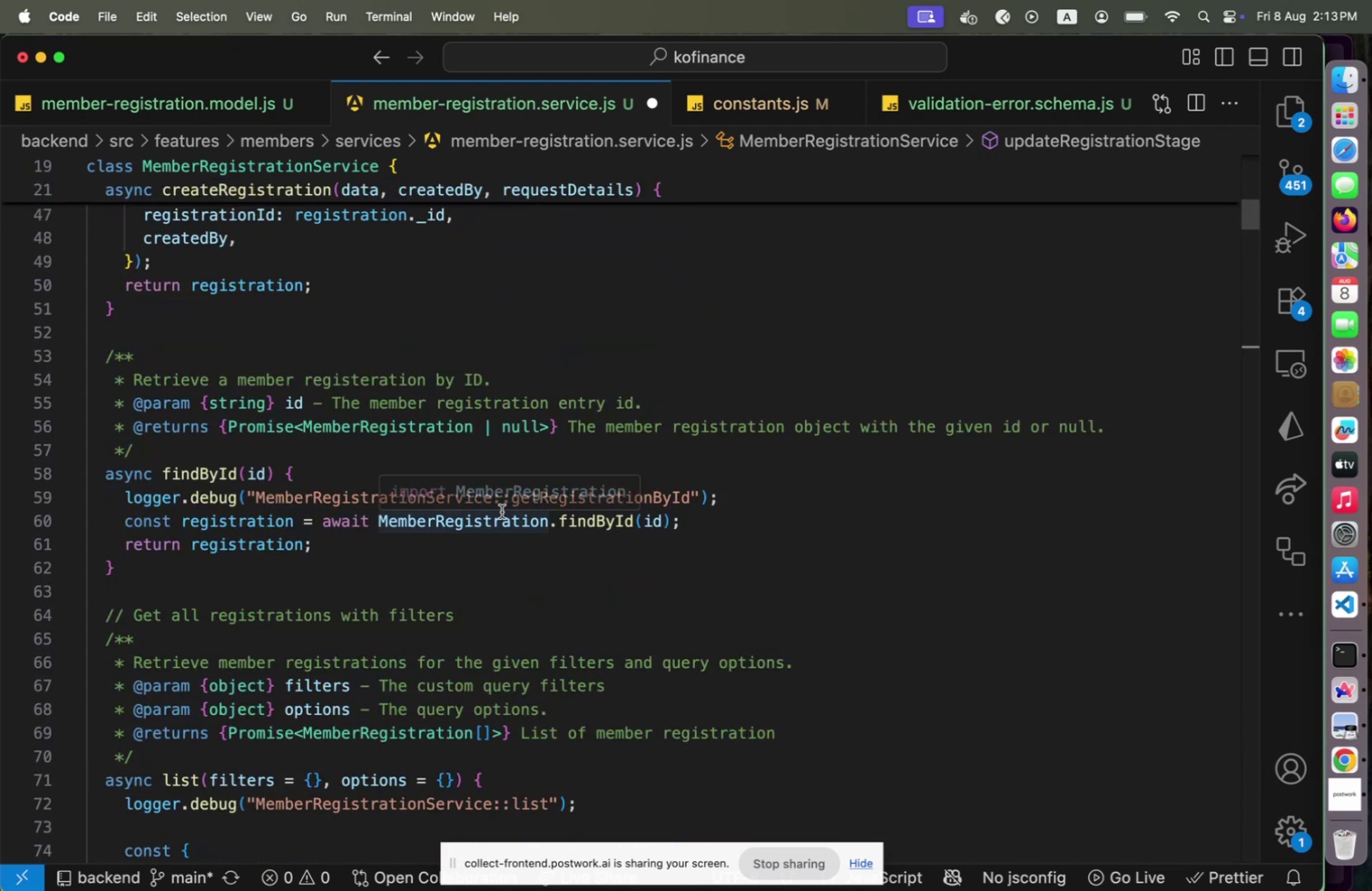 
left_click([458, 517])
 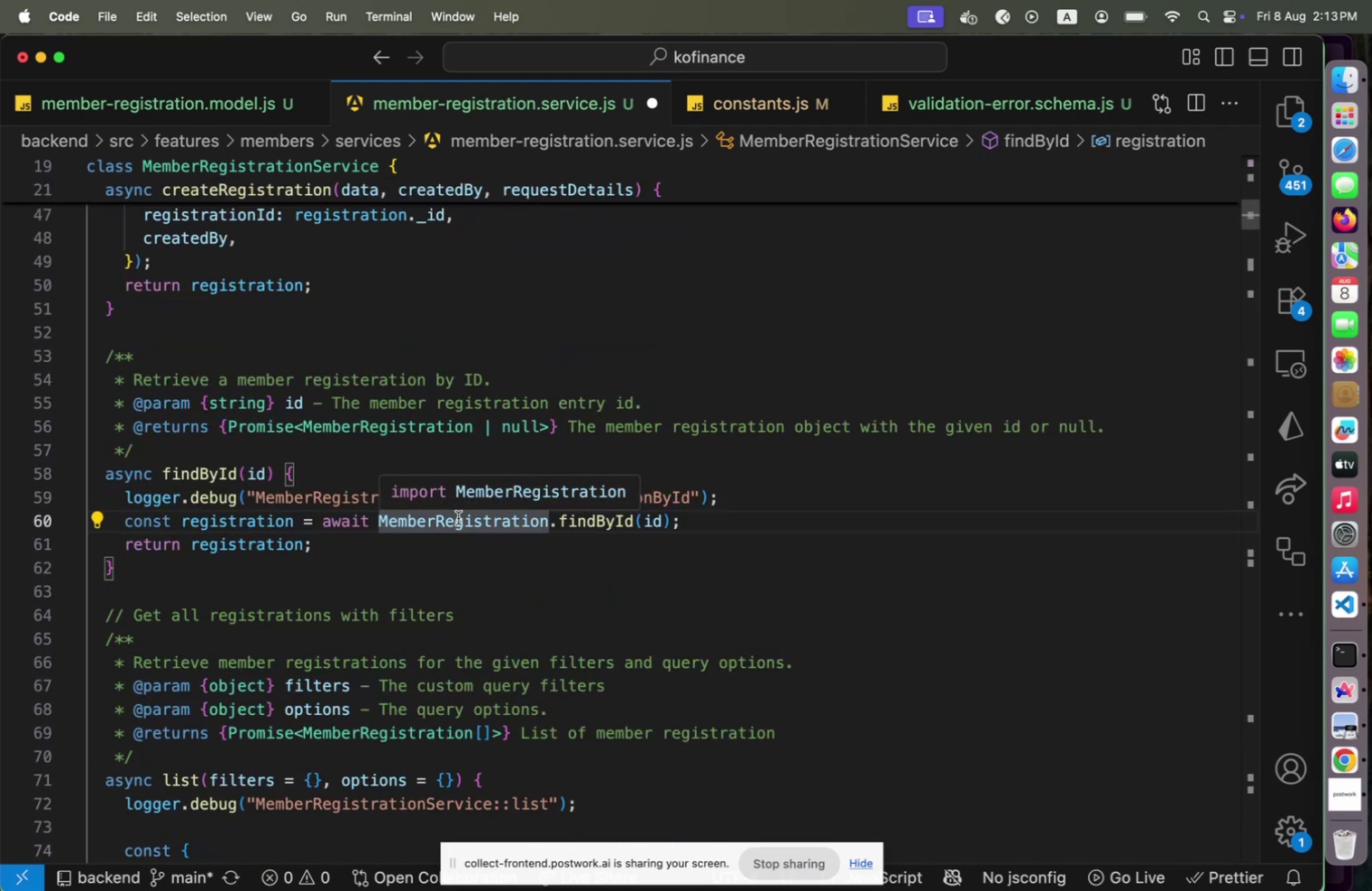 
scroll: coordinate [459, 516], scroll_direction: up, amount: 7.0
 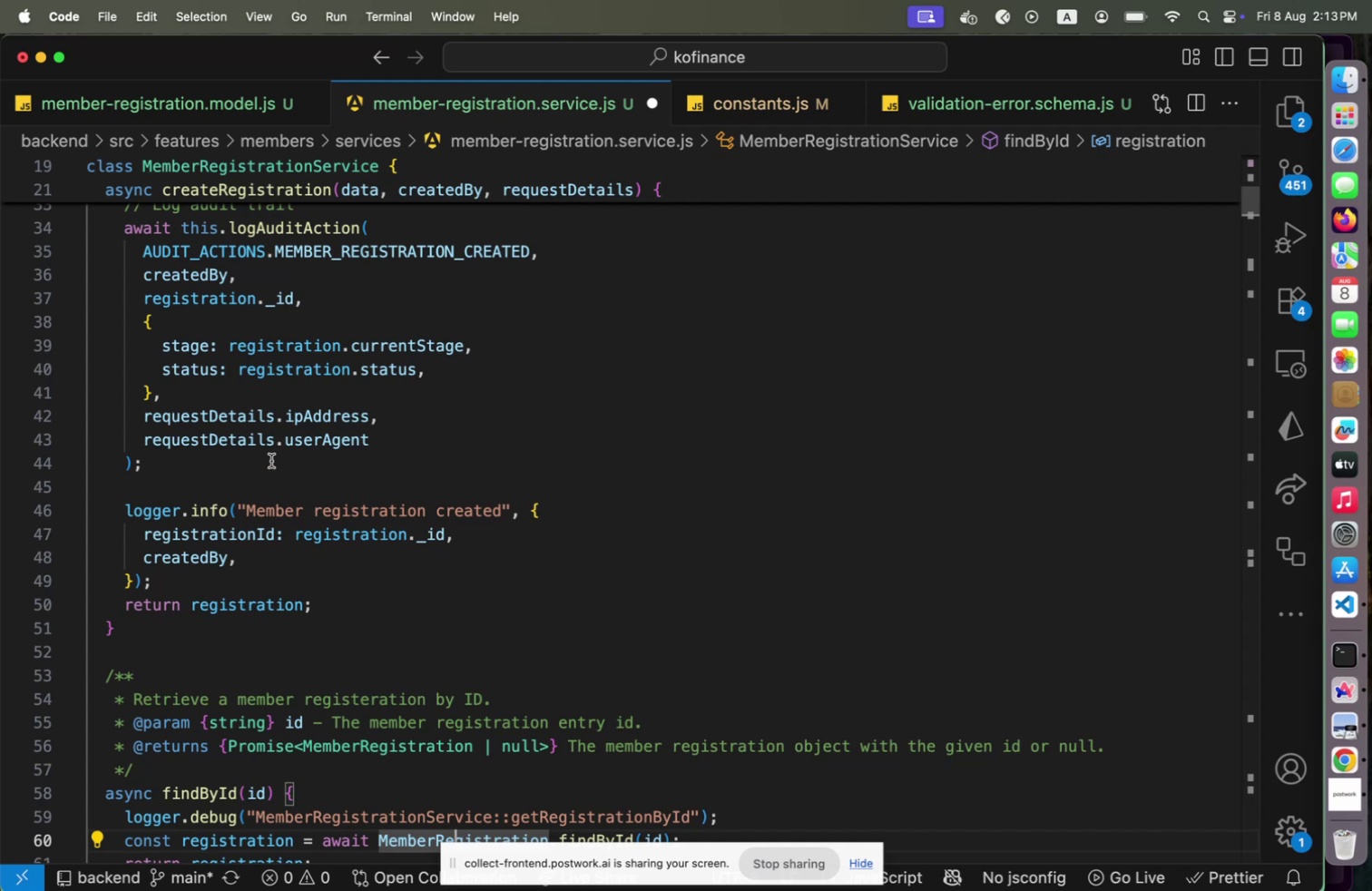 
left_click([432, 434])
 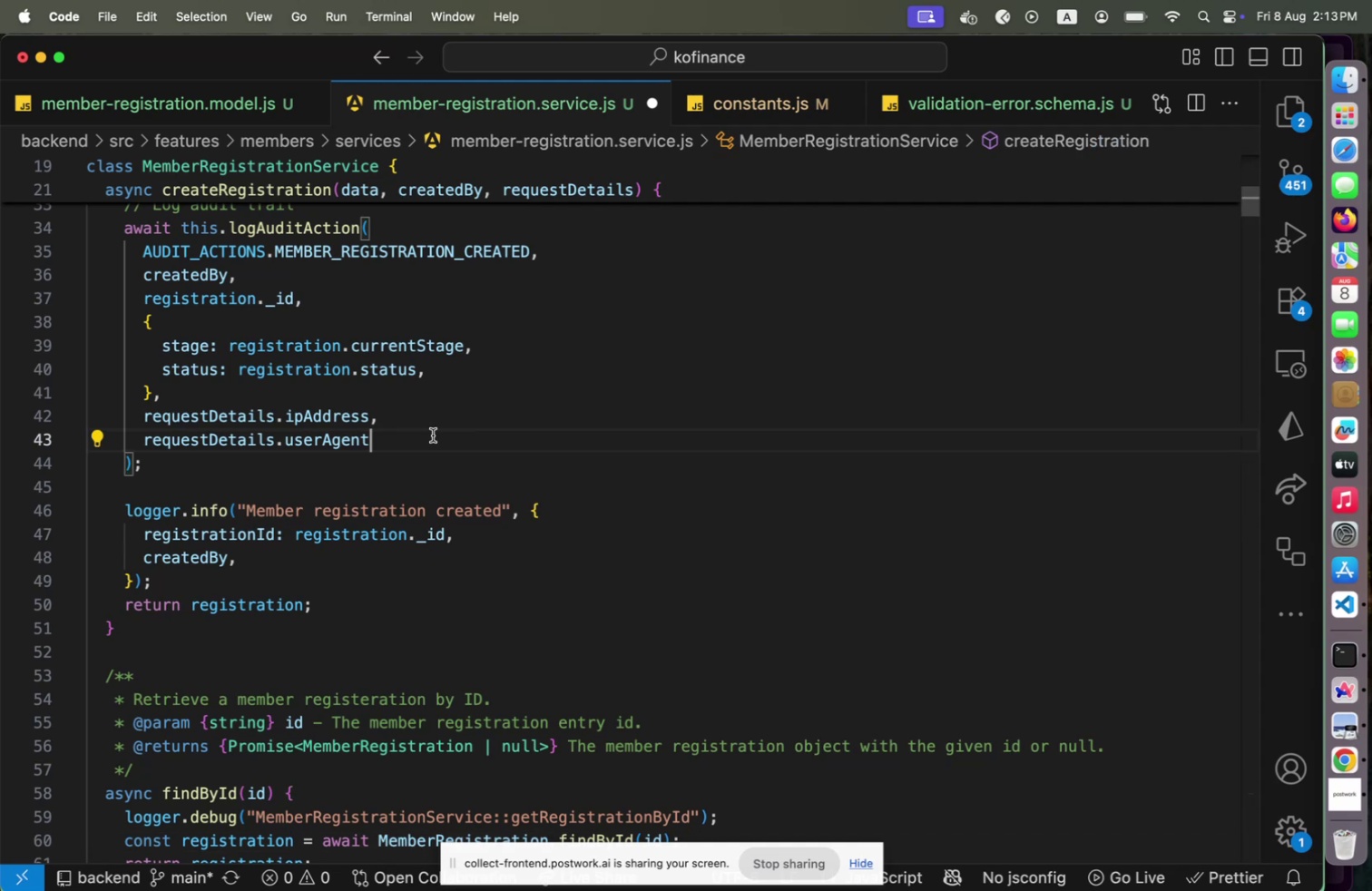 
key(Shift+ArrowUp)
 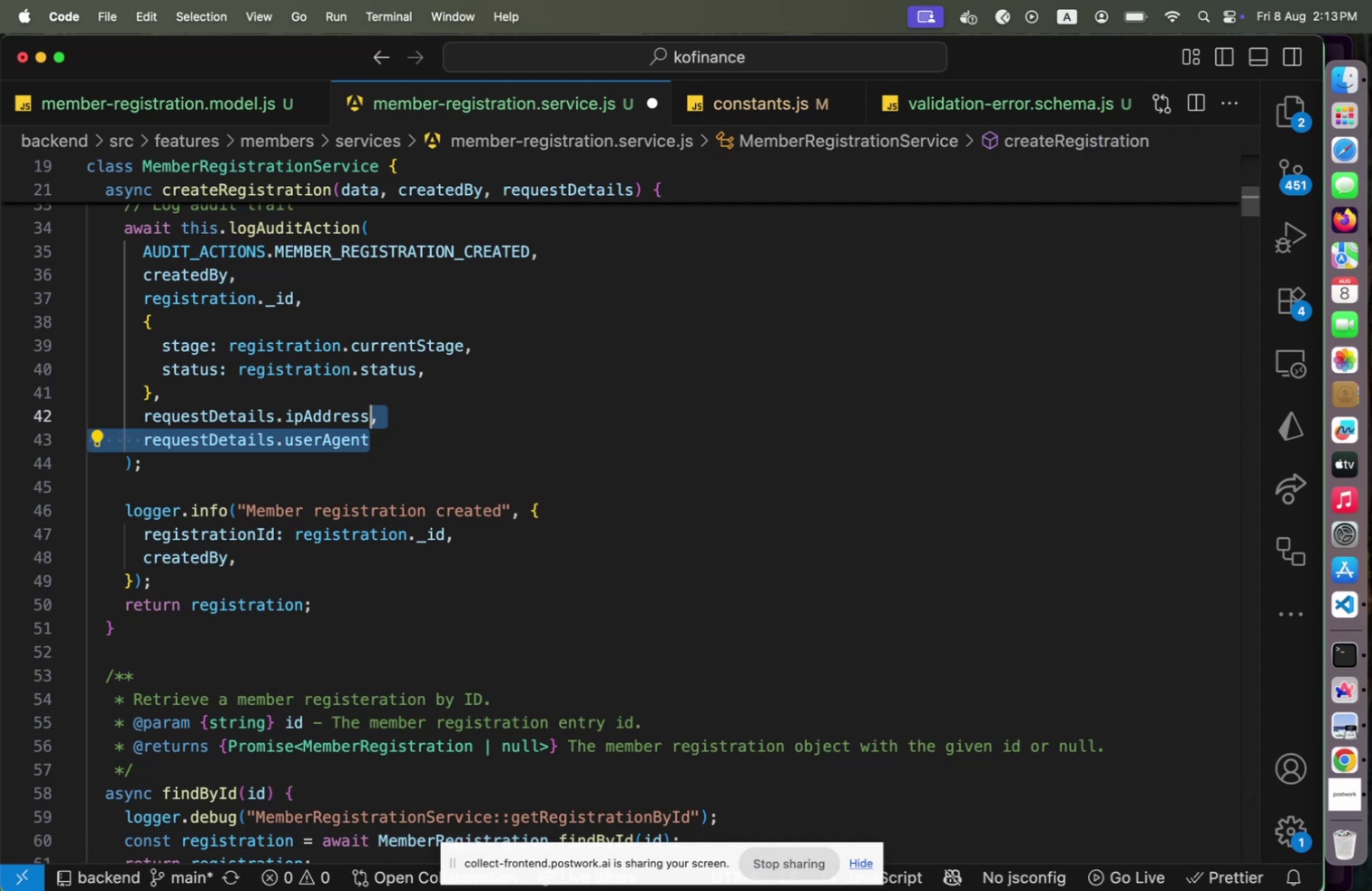 
key(Shift+ArrowUp)
 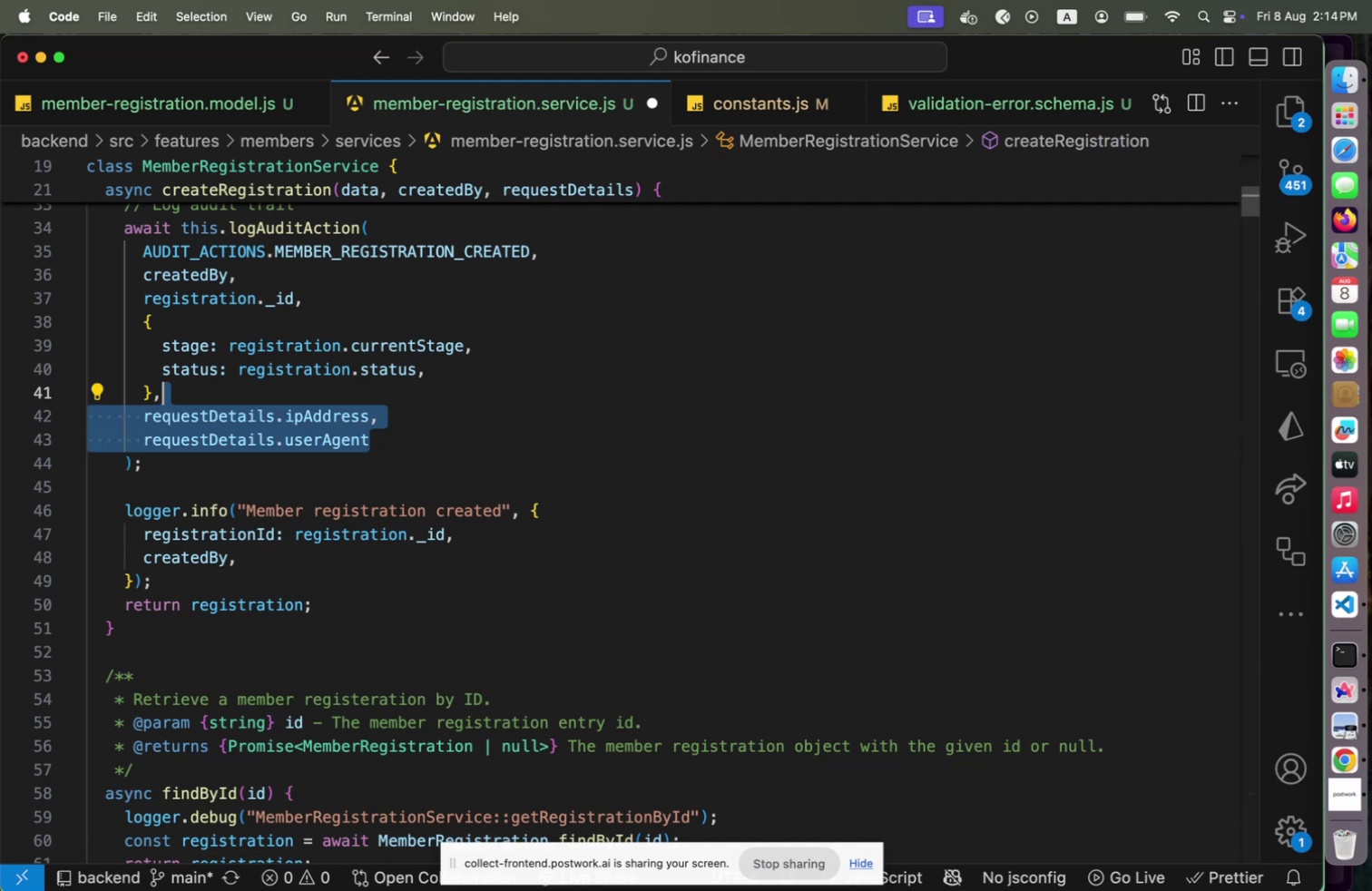 
key(Shift+ArrowDown)
 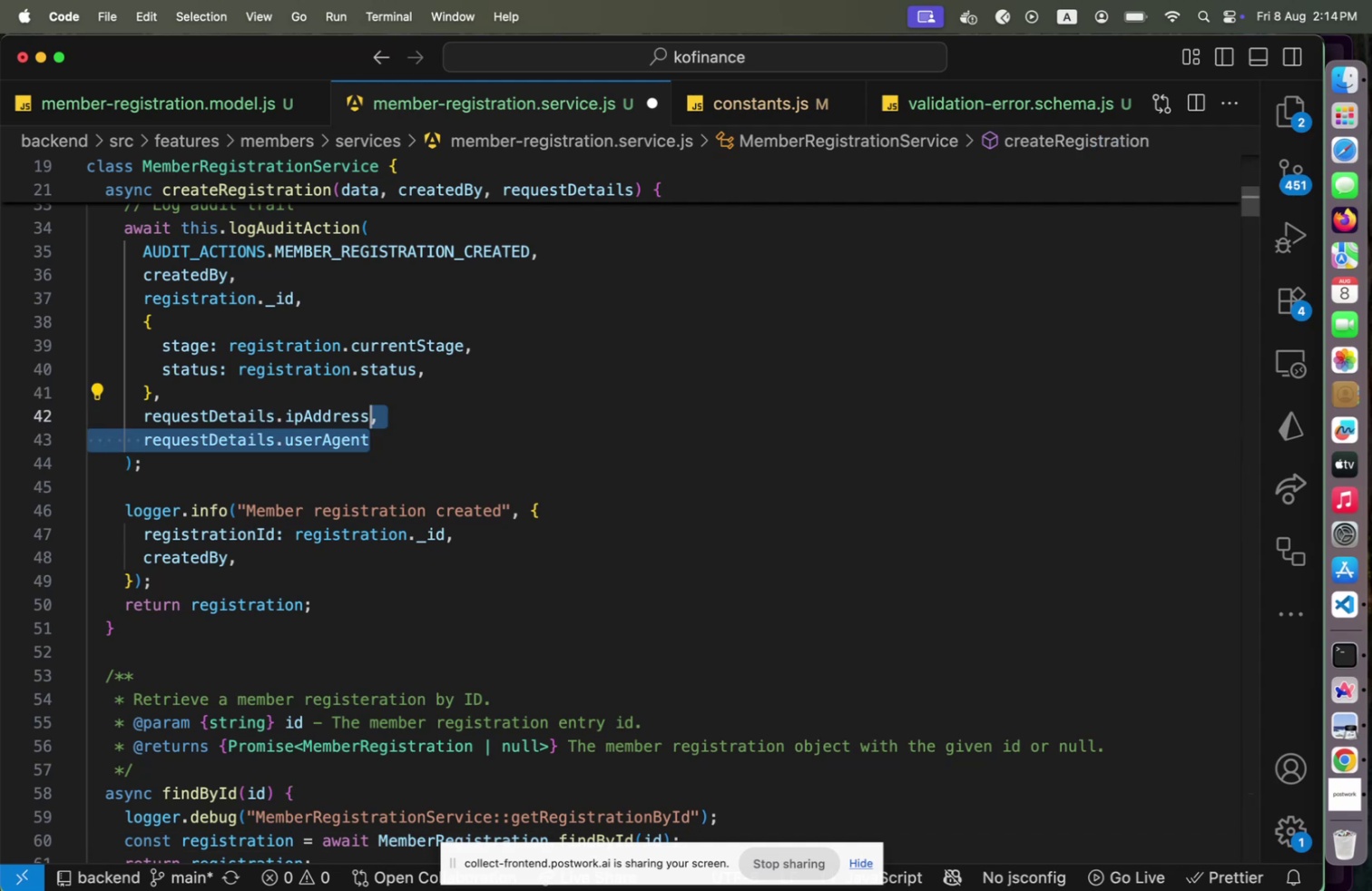 
hold_key(key=ArrowLeft, duration=1.08)
 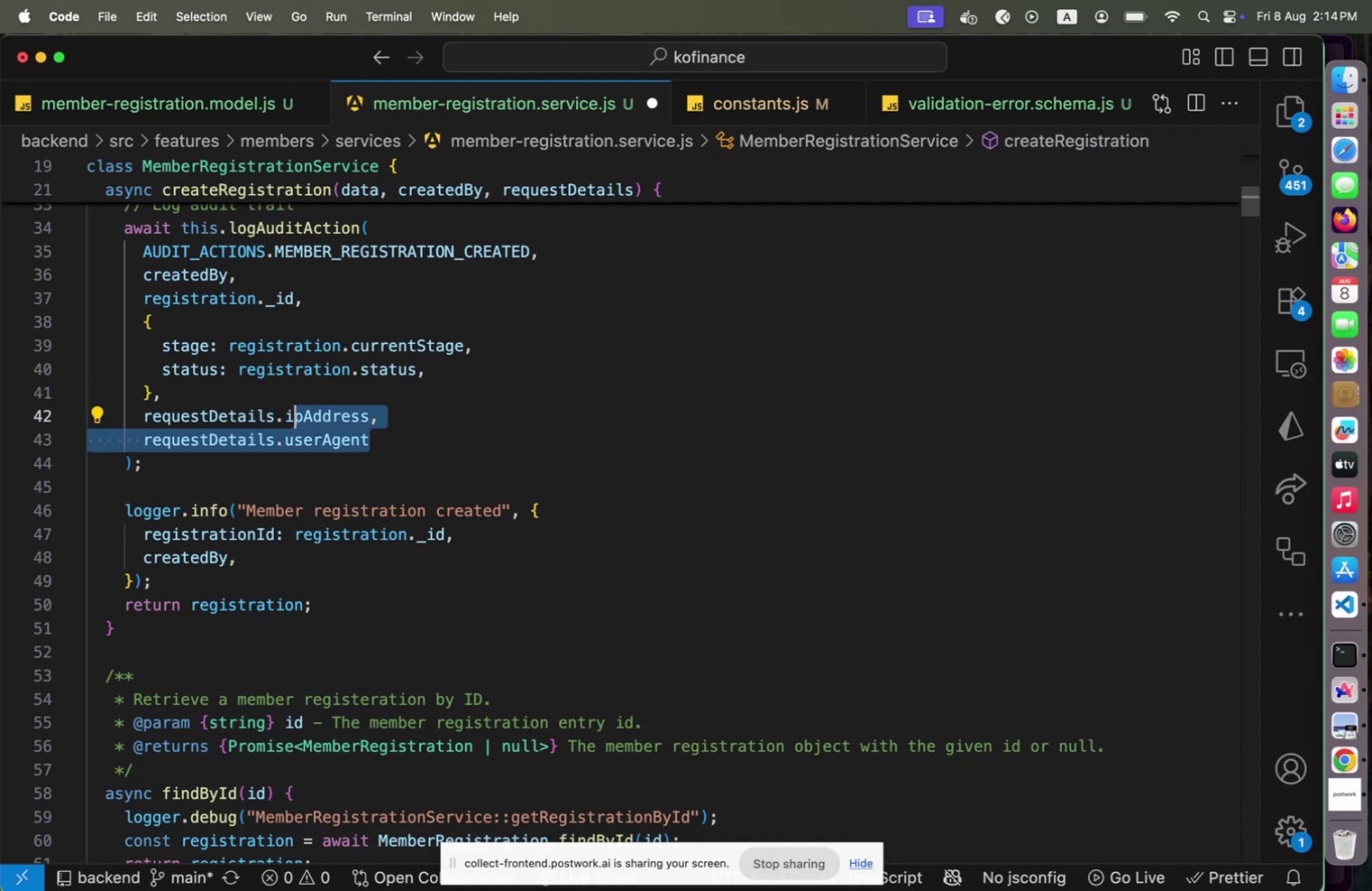 
key(Shift+ArrowLeft)
 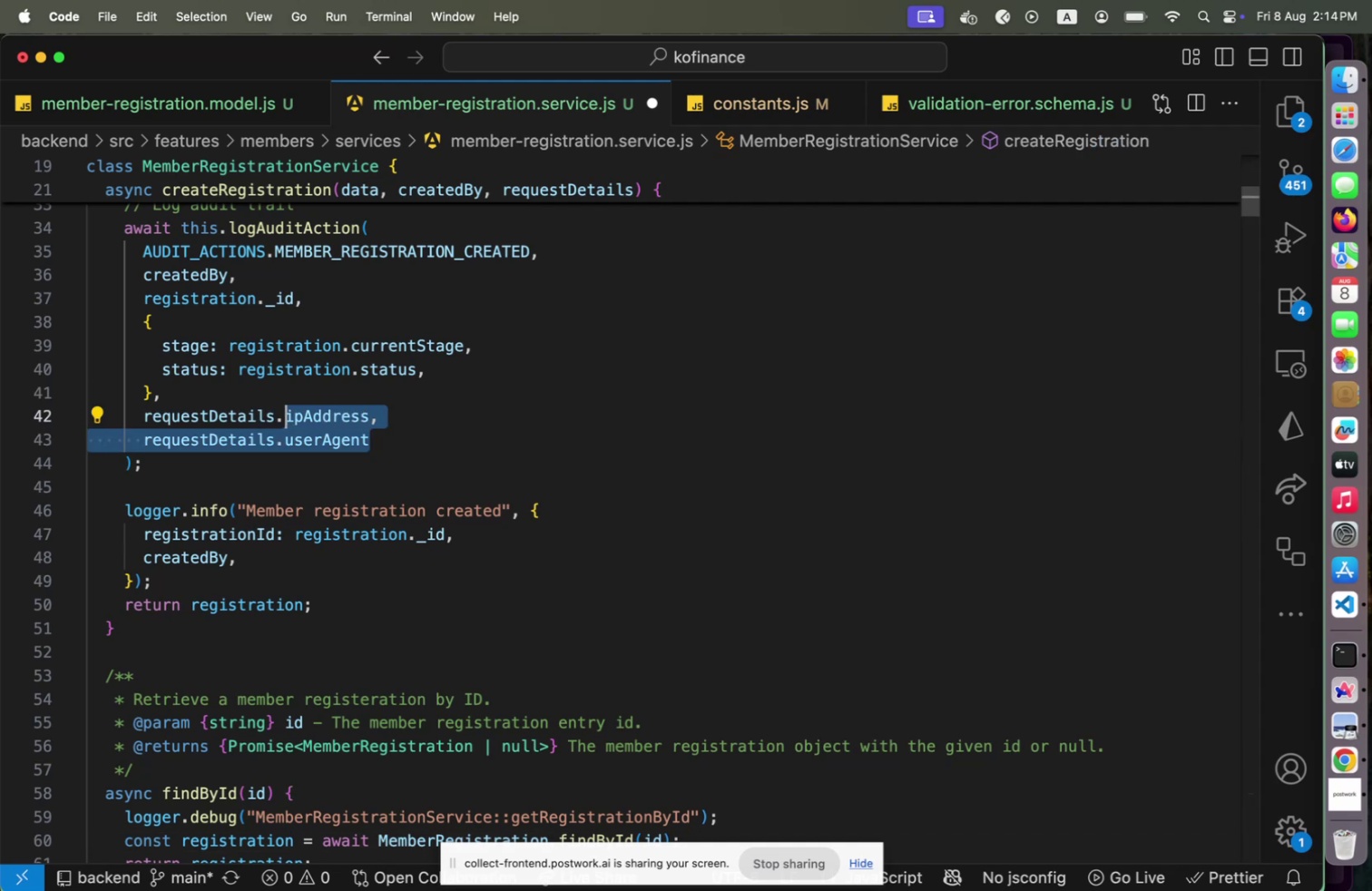 
key(Shift+ArrowLeft)
 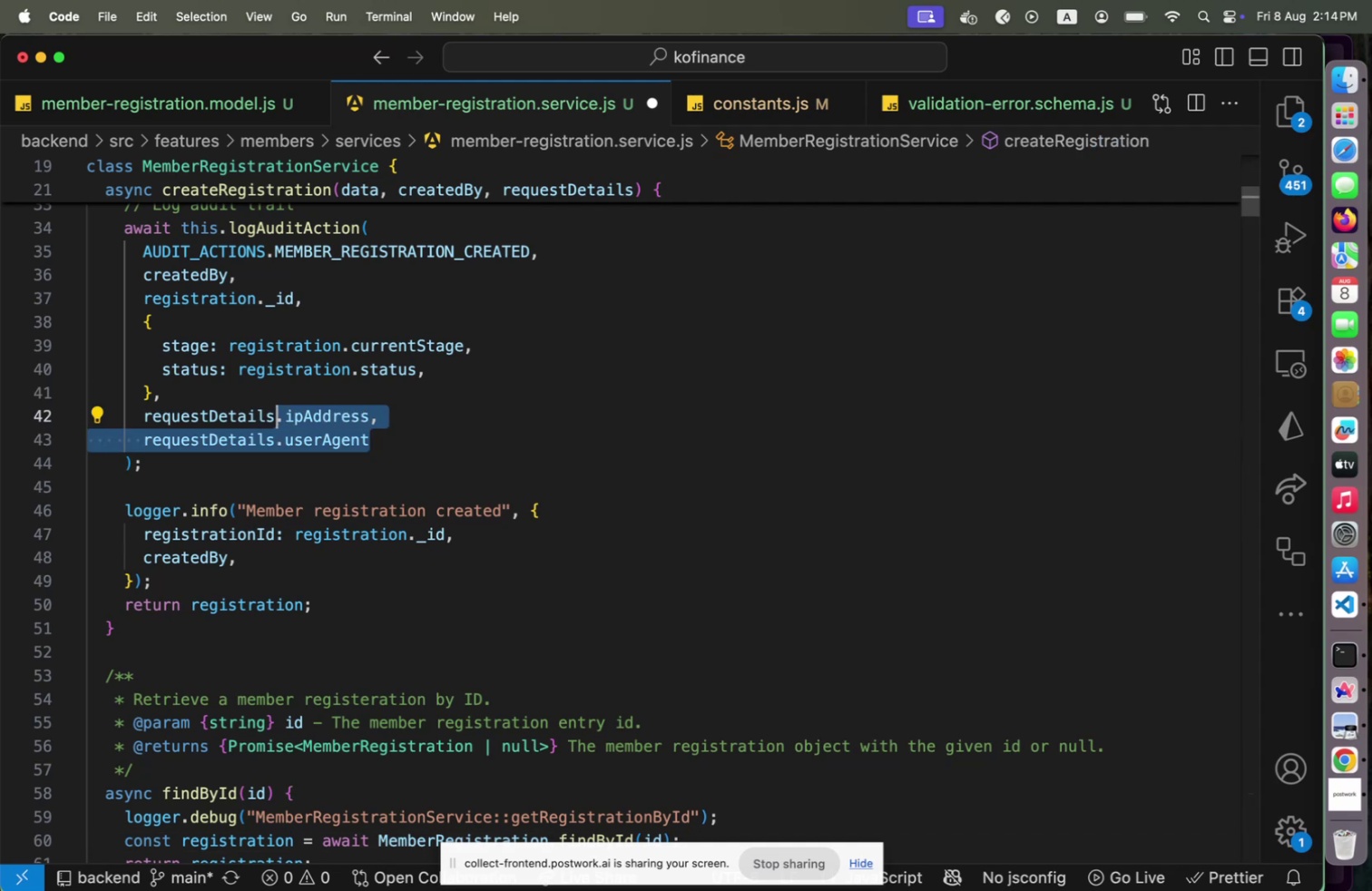 
key(Backspace)
 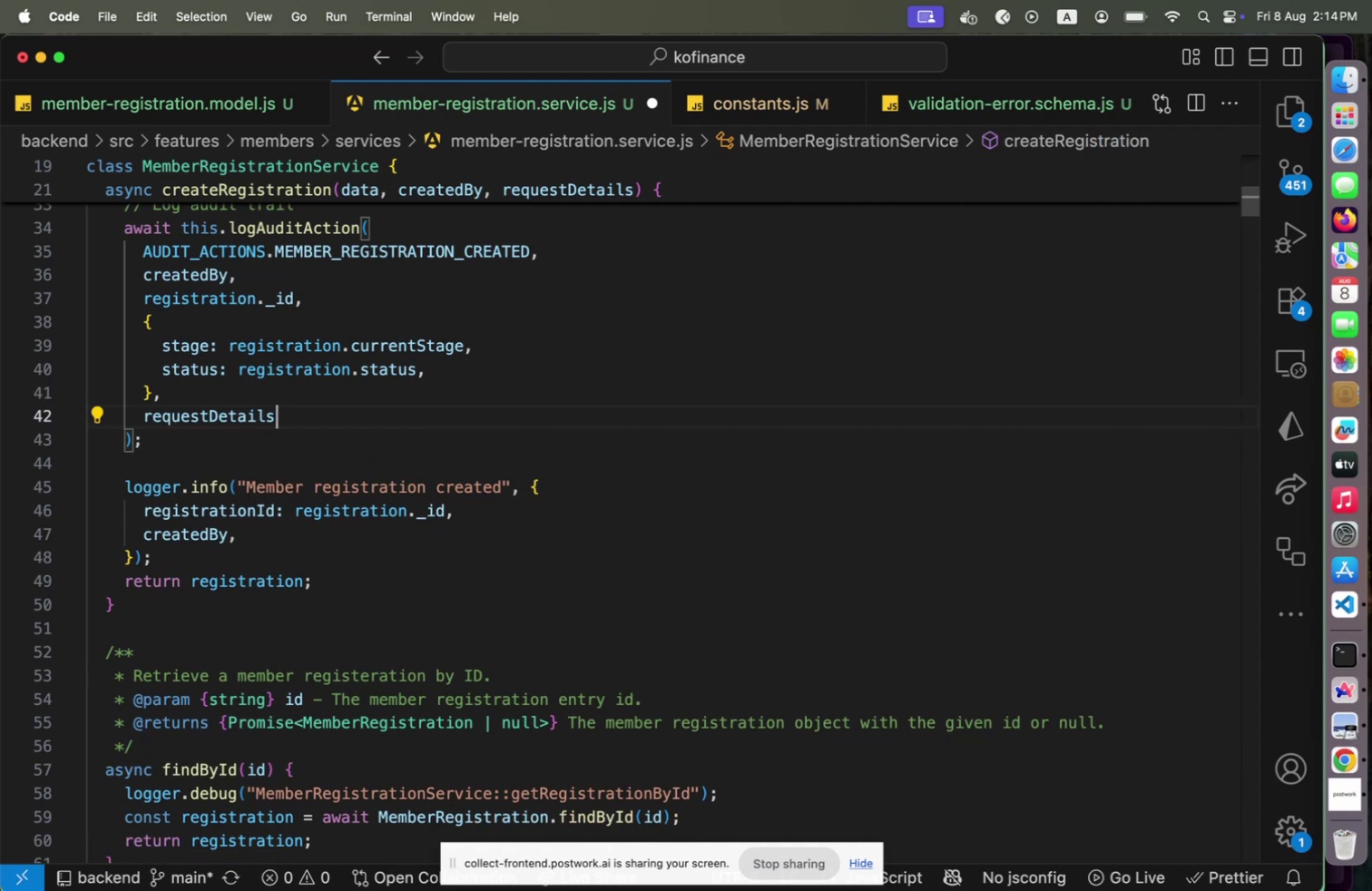 
key(Meta+S)
 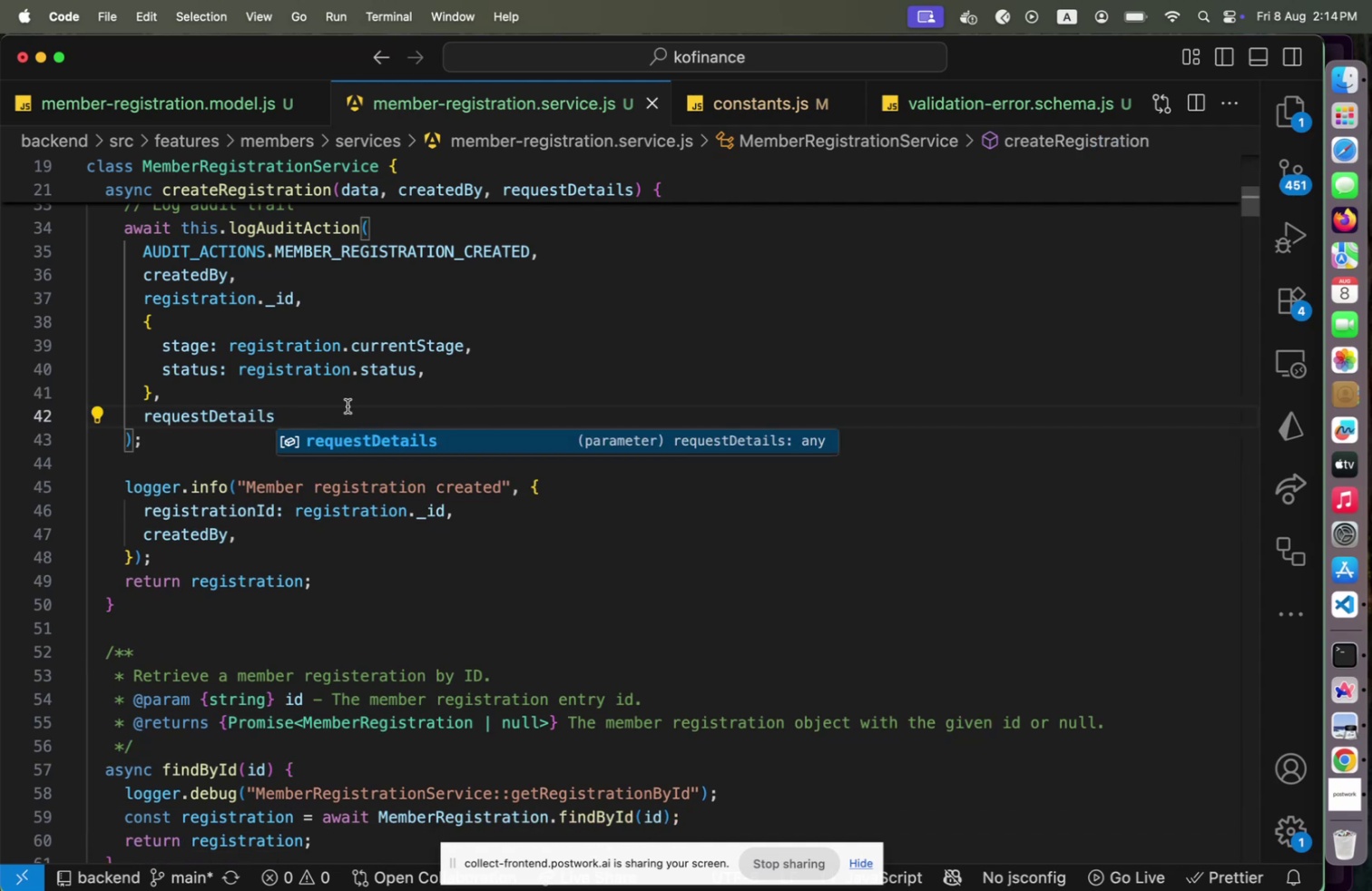 
scroll: coordinate [345, 406], scroll_direction: up, amount: 1.0
 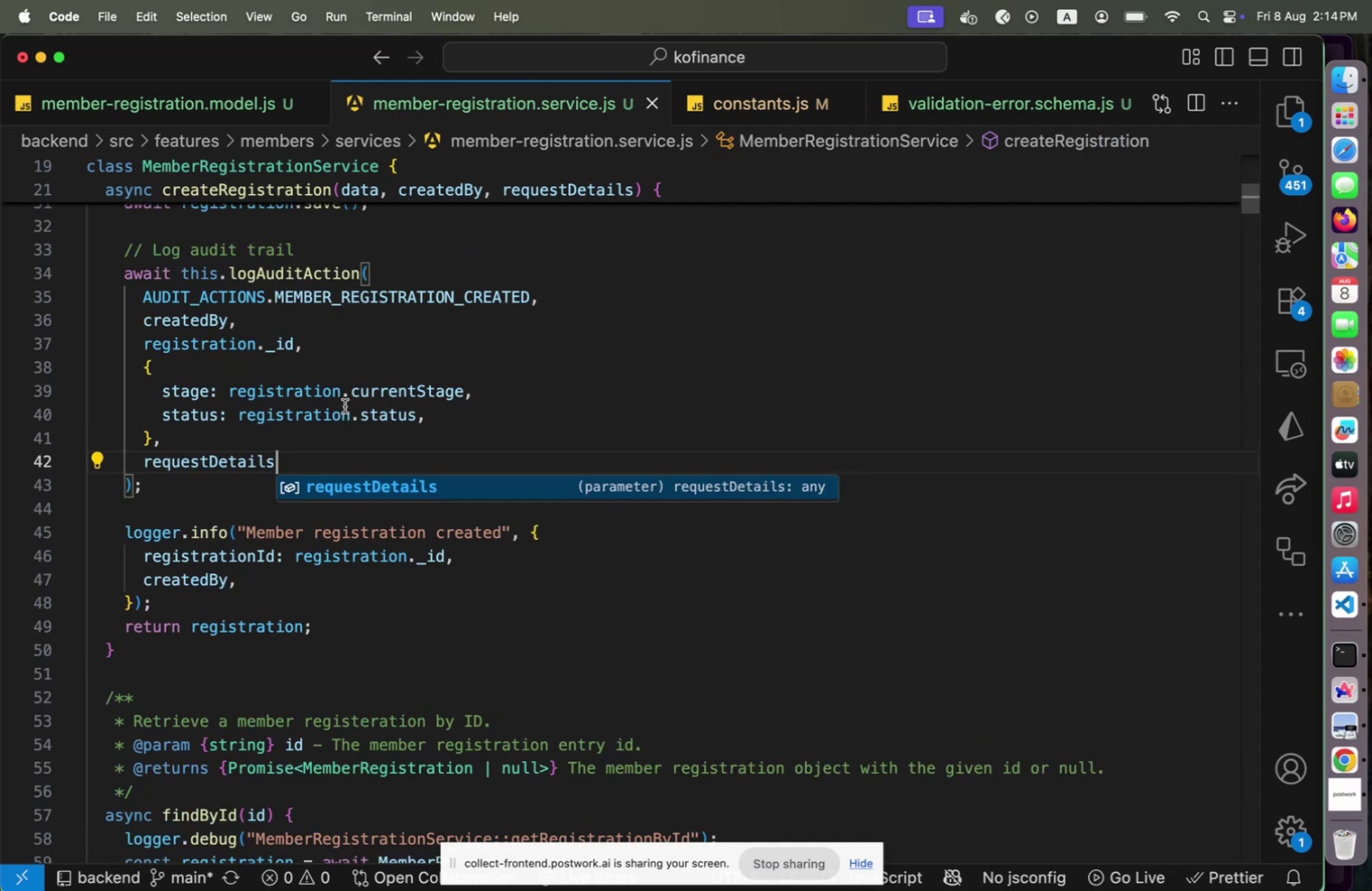 
hold_key(key=CommandLeft, duration=1.0)
left_click([313, 279])
 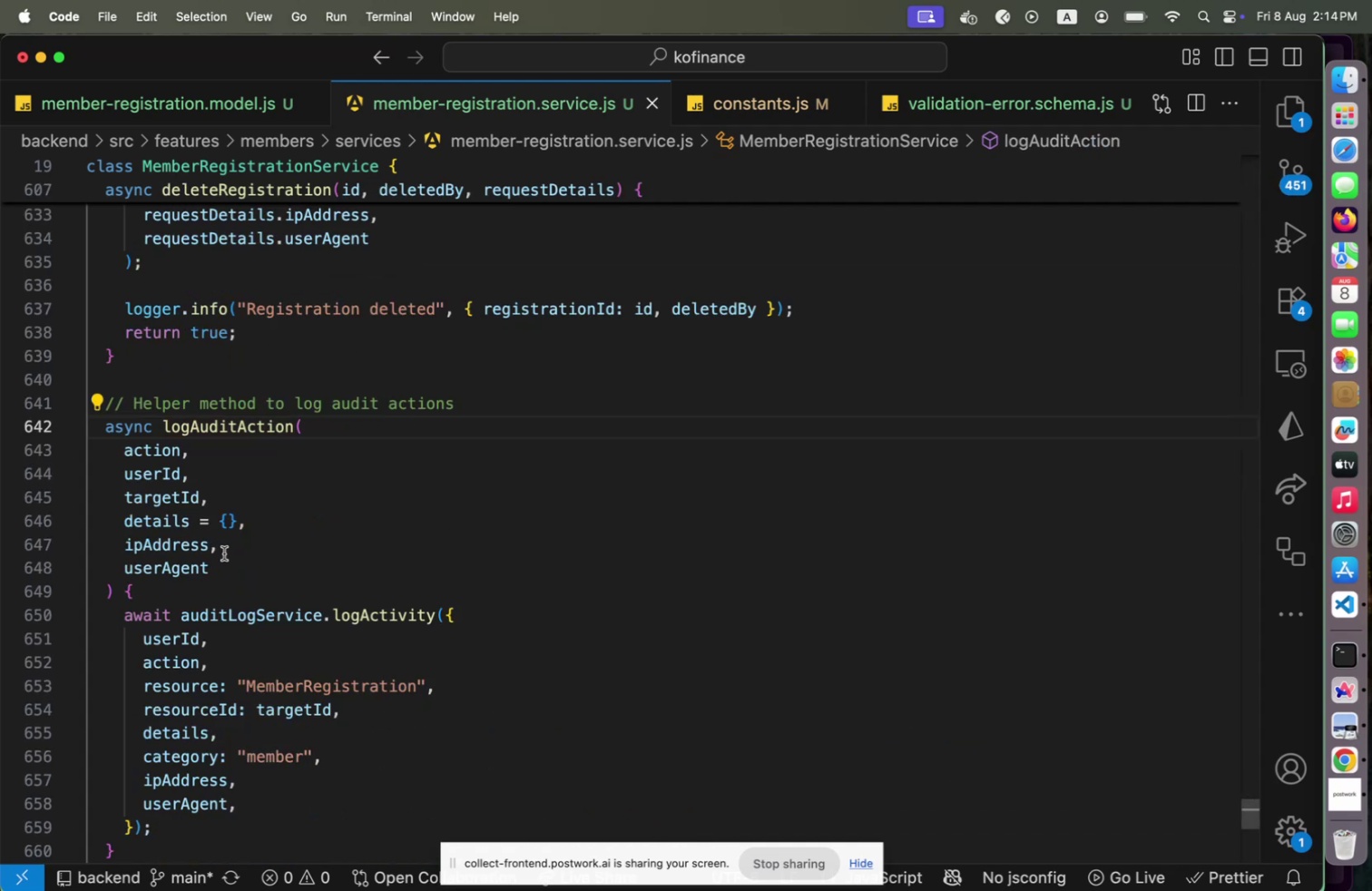 
left_click([224, 553])
 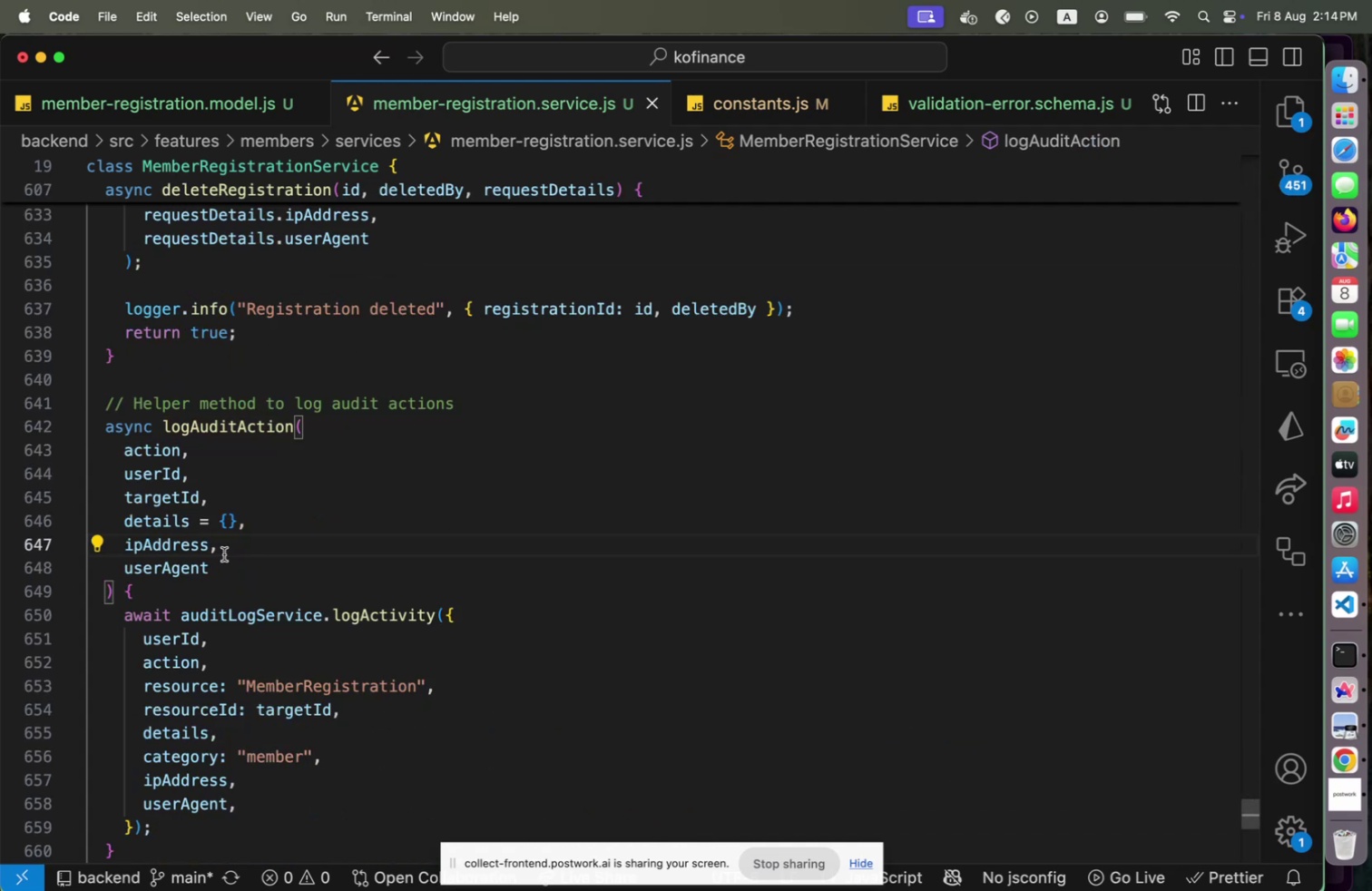 
key(Home)
 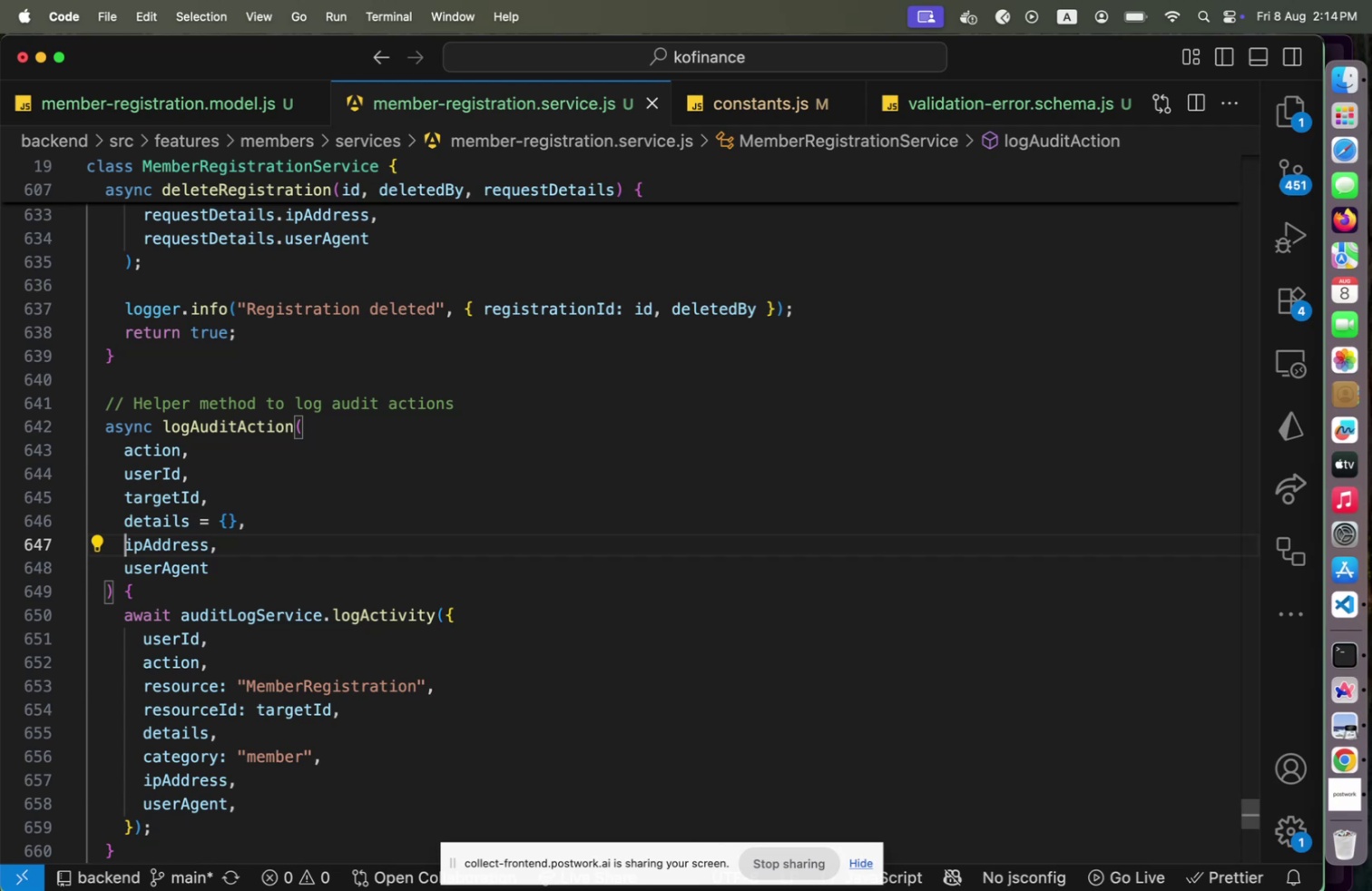 
key(Shift+ArrowDown)
 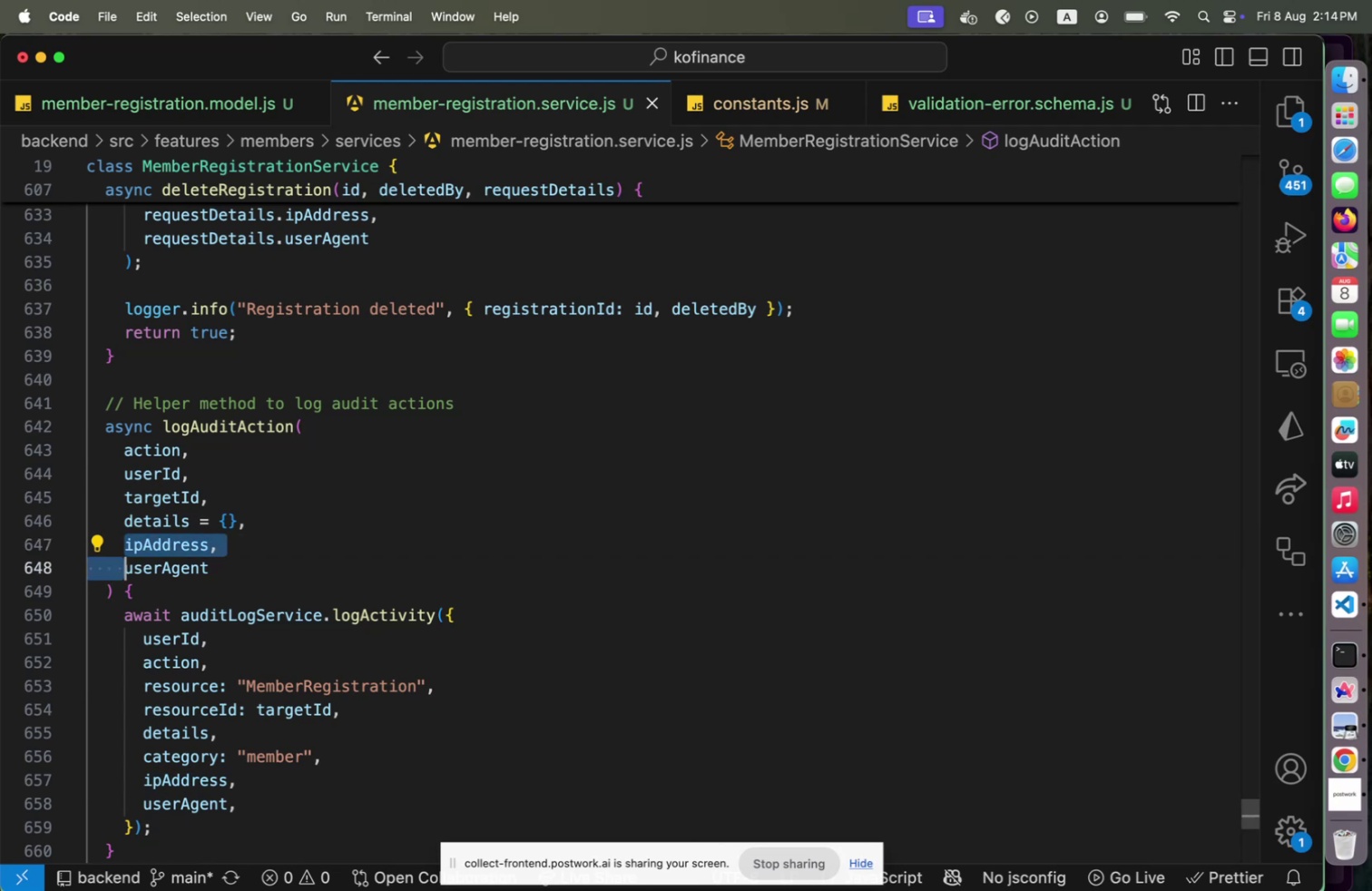 
key(Shift+End)
 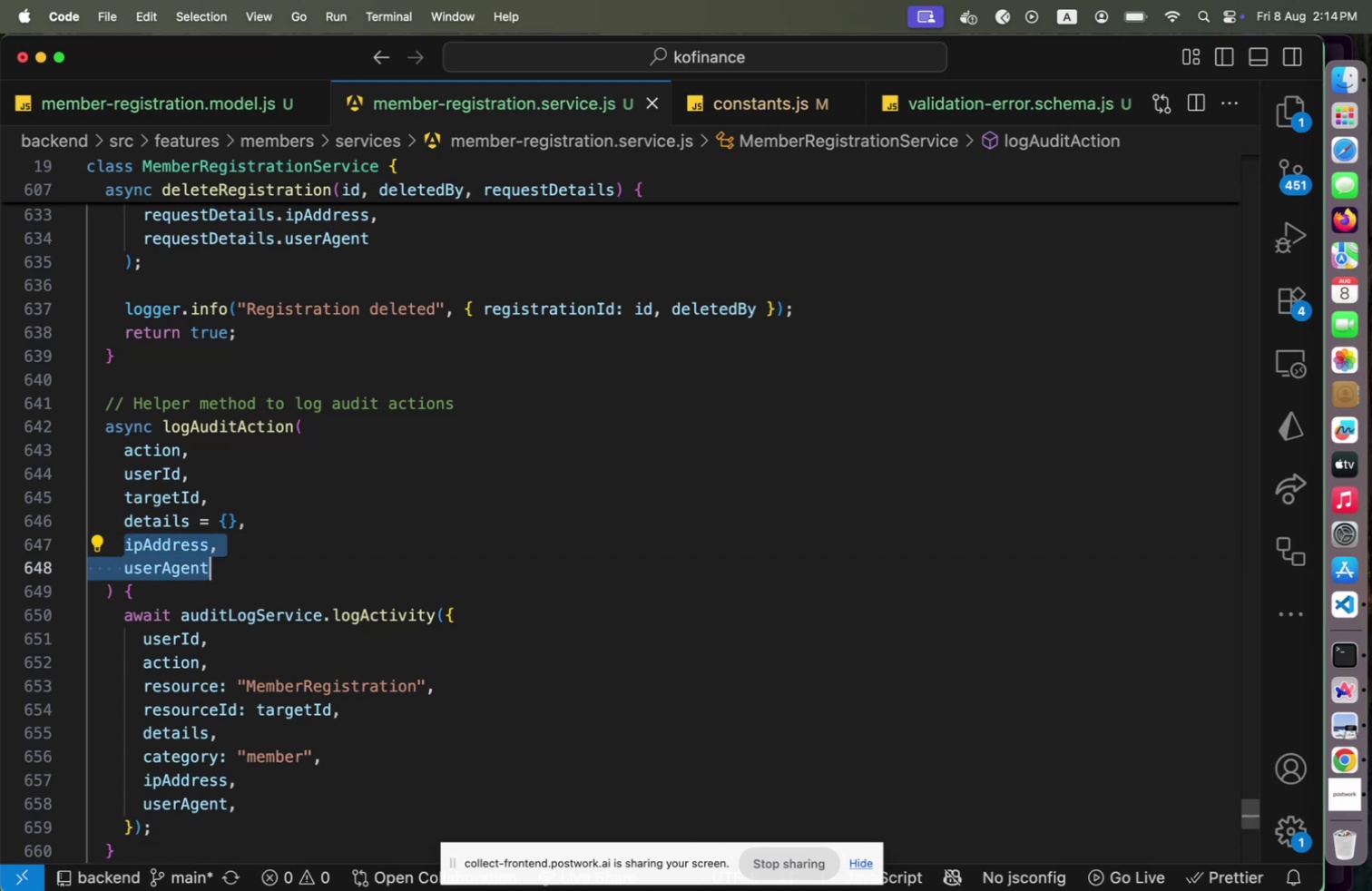 
key(Shift+BracketLeft)
 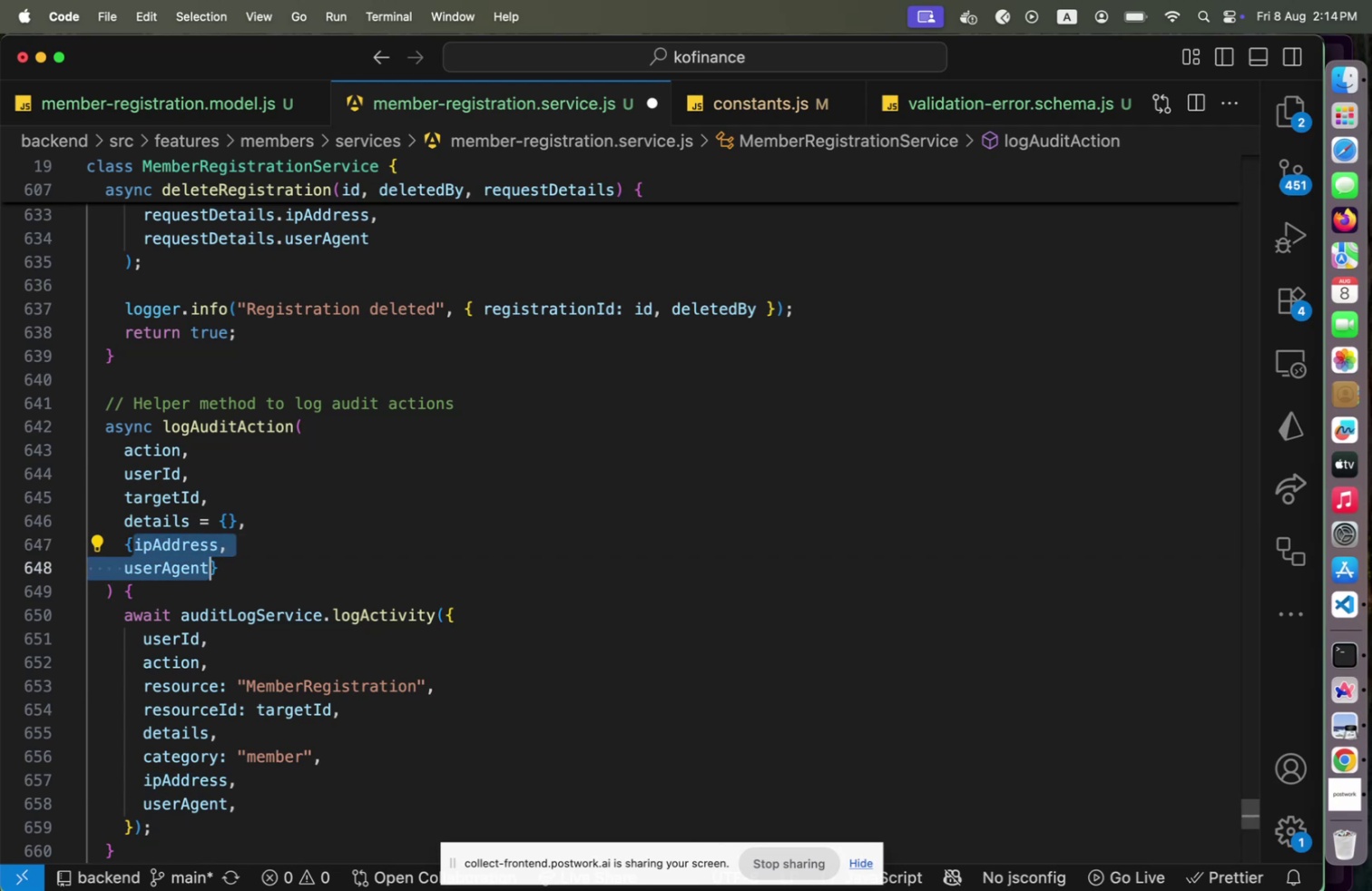 
key(ArrowLeft)
 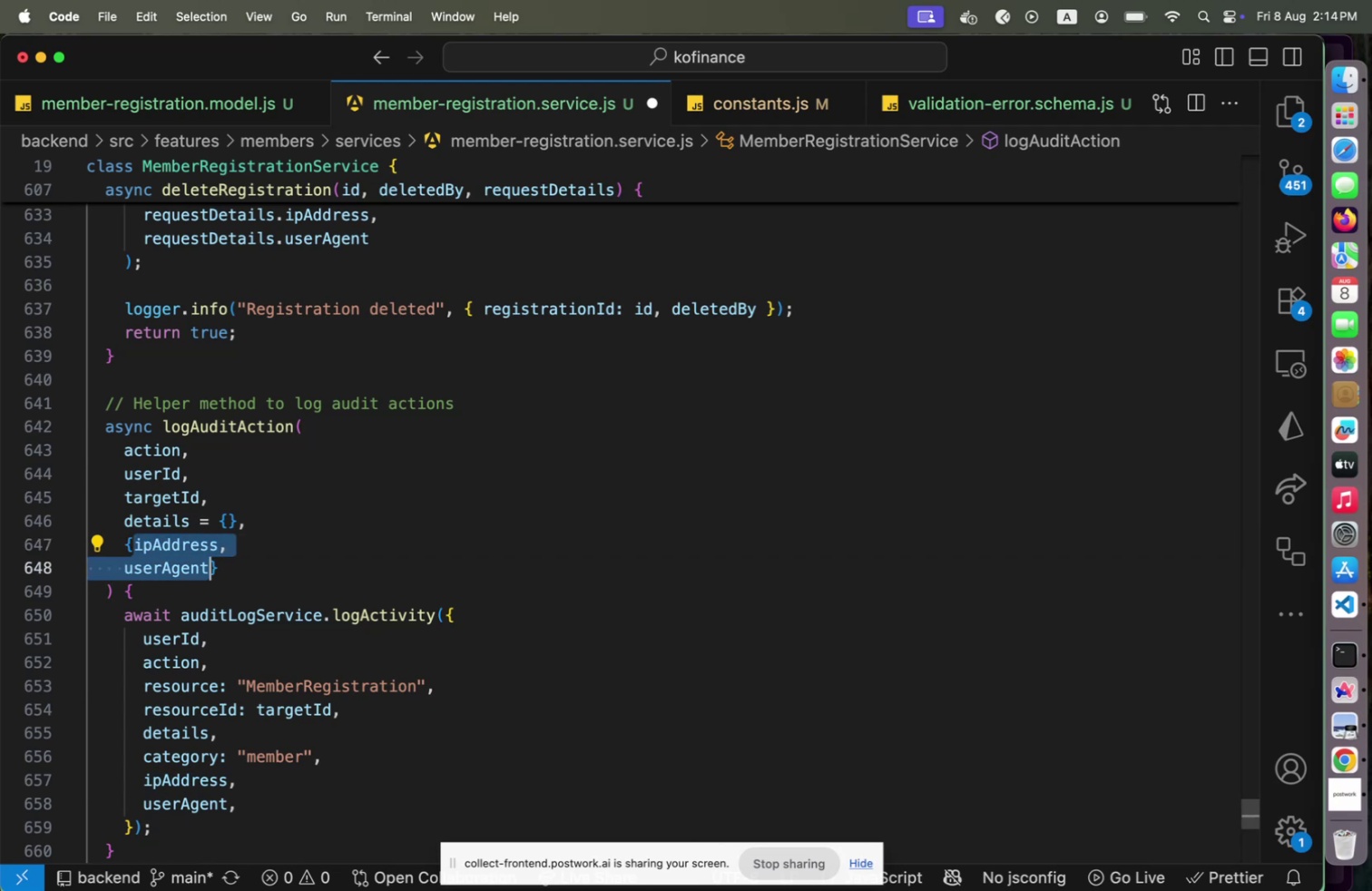 
key(ArrowLeft)
 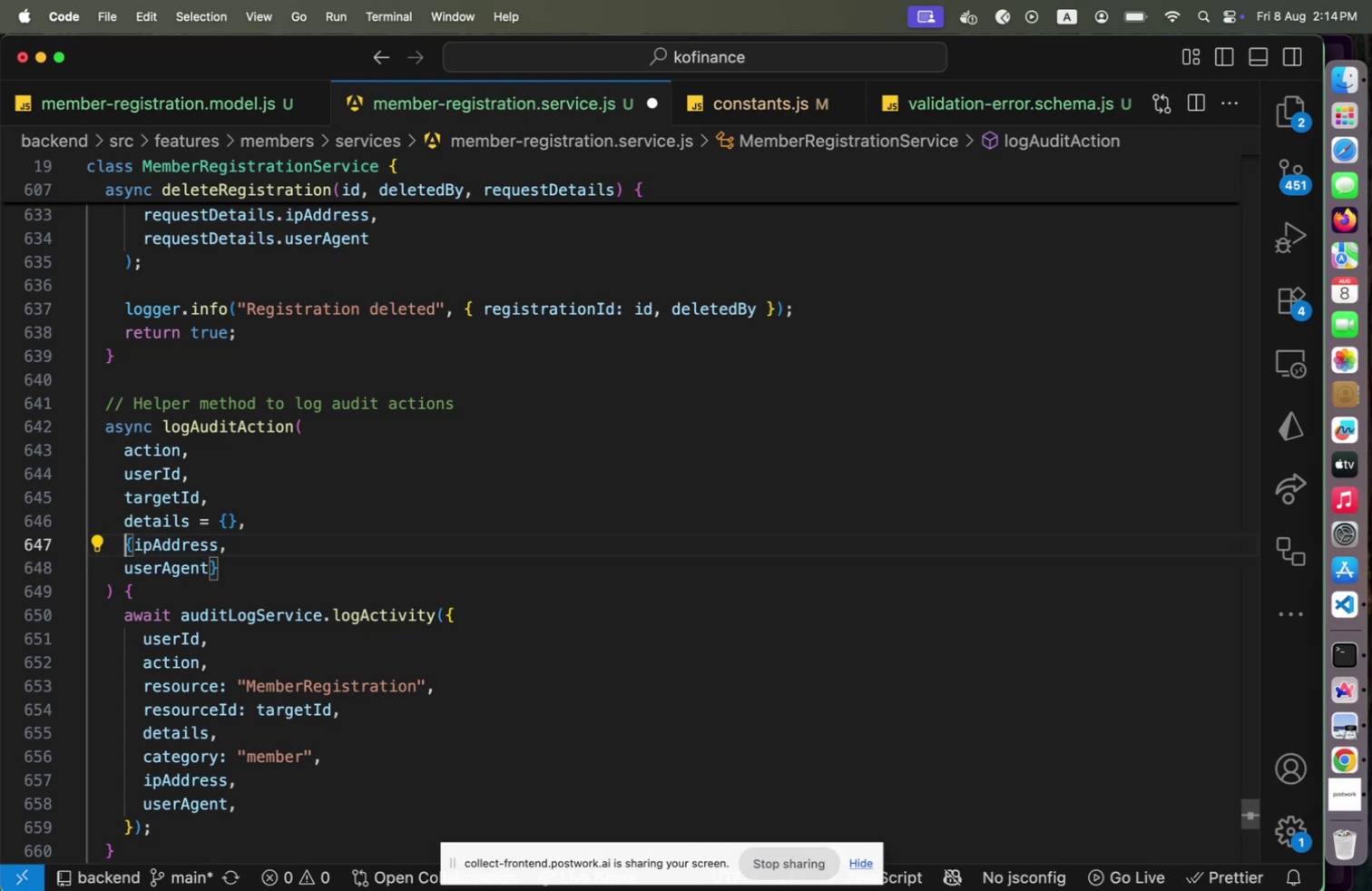 
type(request)
 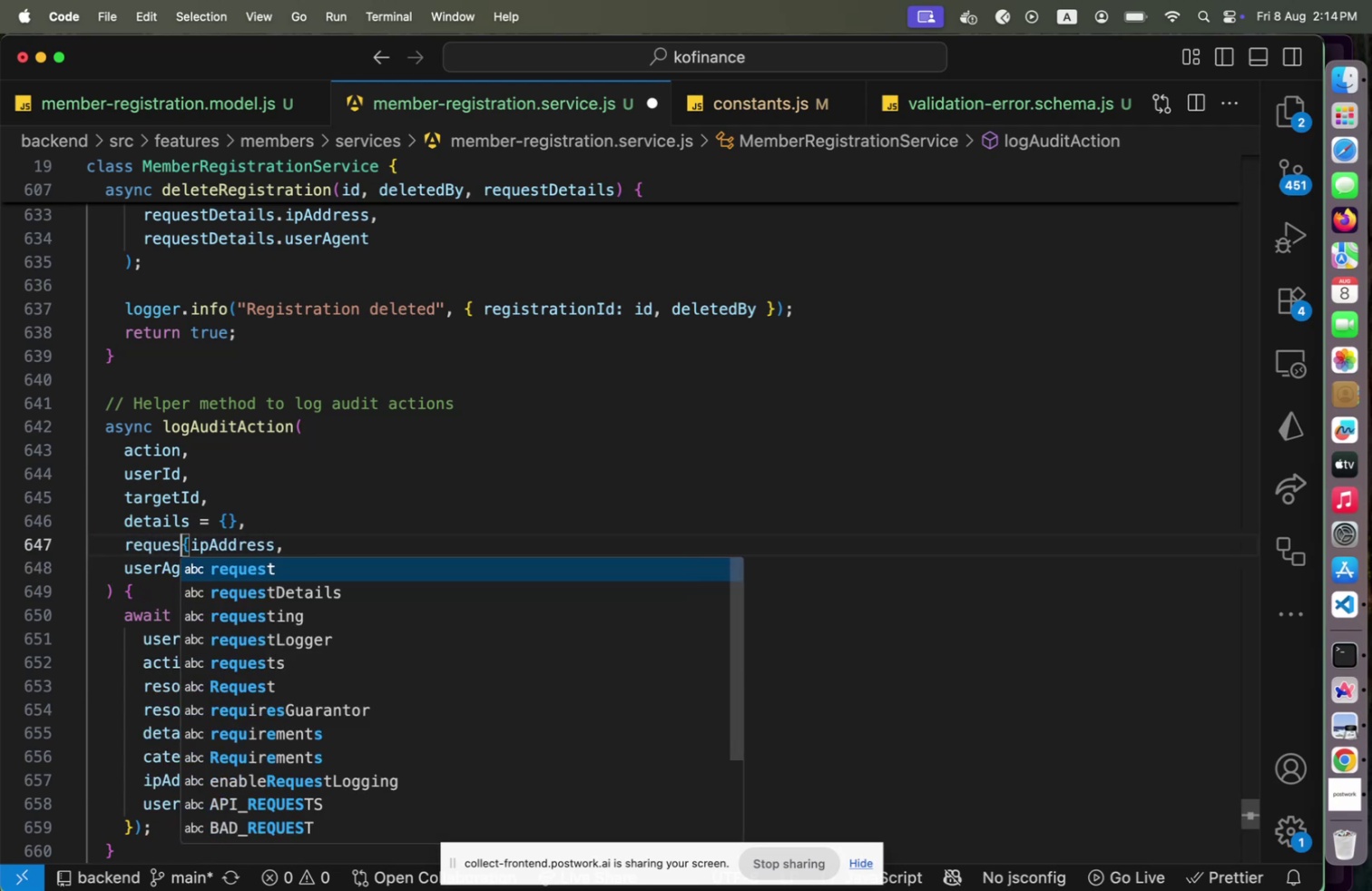 
hold_key(key=ShiftRight, duration=0.41)
 